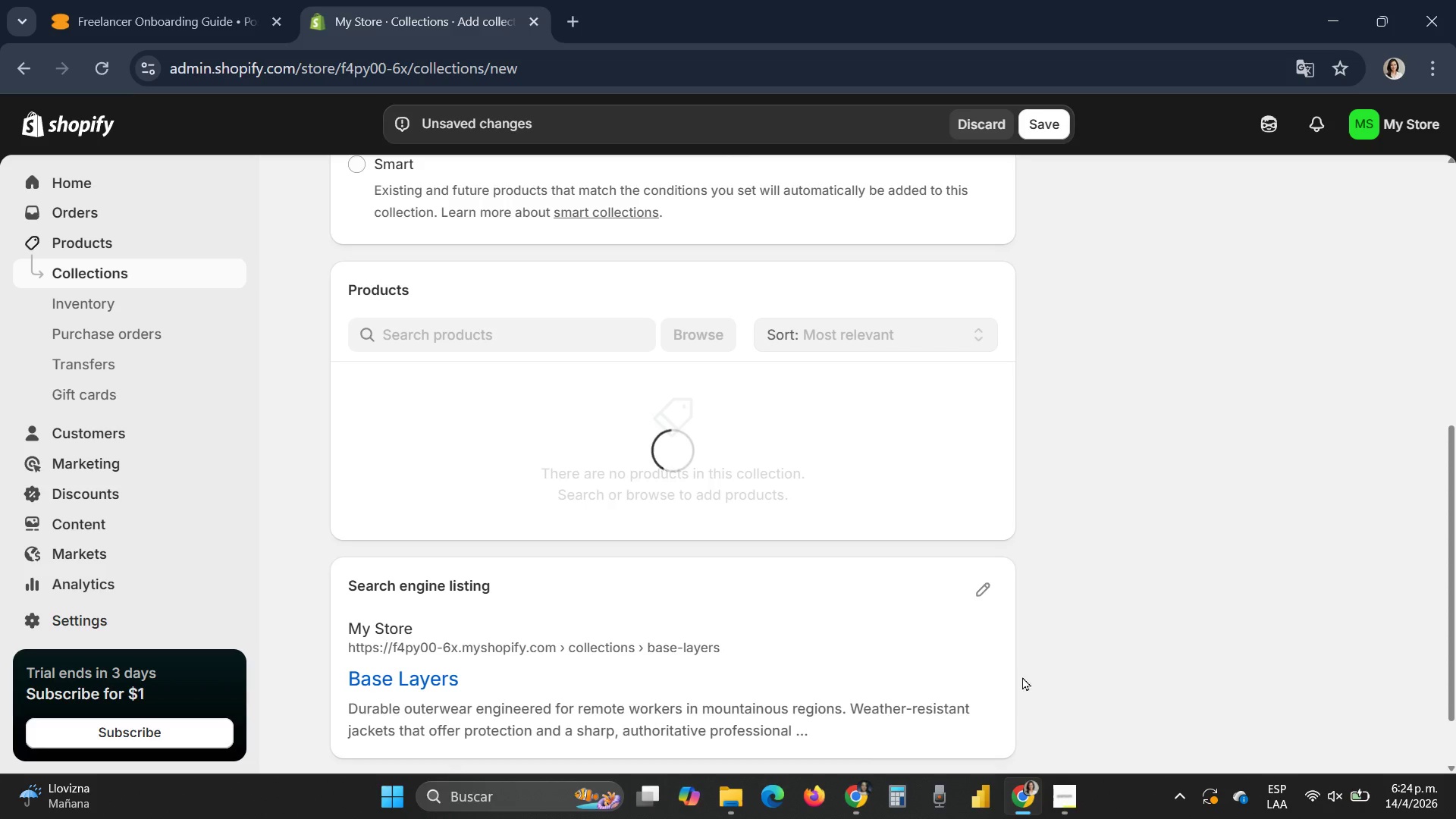 
mouse_move([887, 545])
 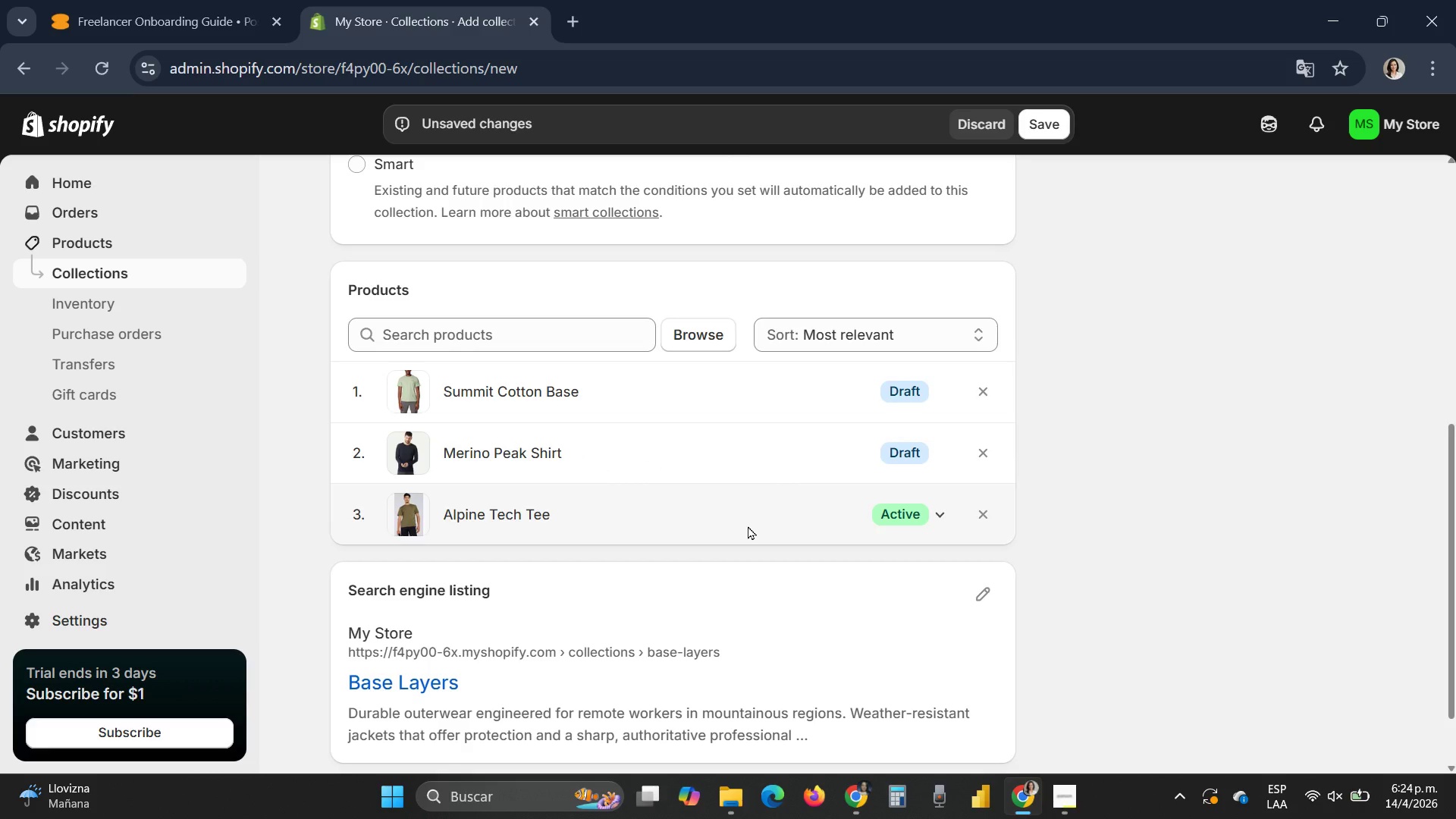 
scroll: coordinate [841, 355], scroll_direction: up, amount: 3.0
 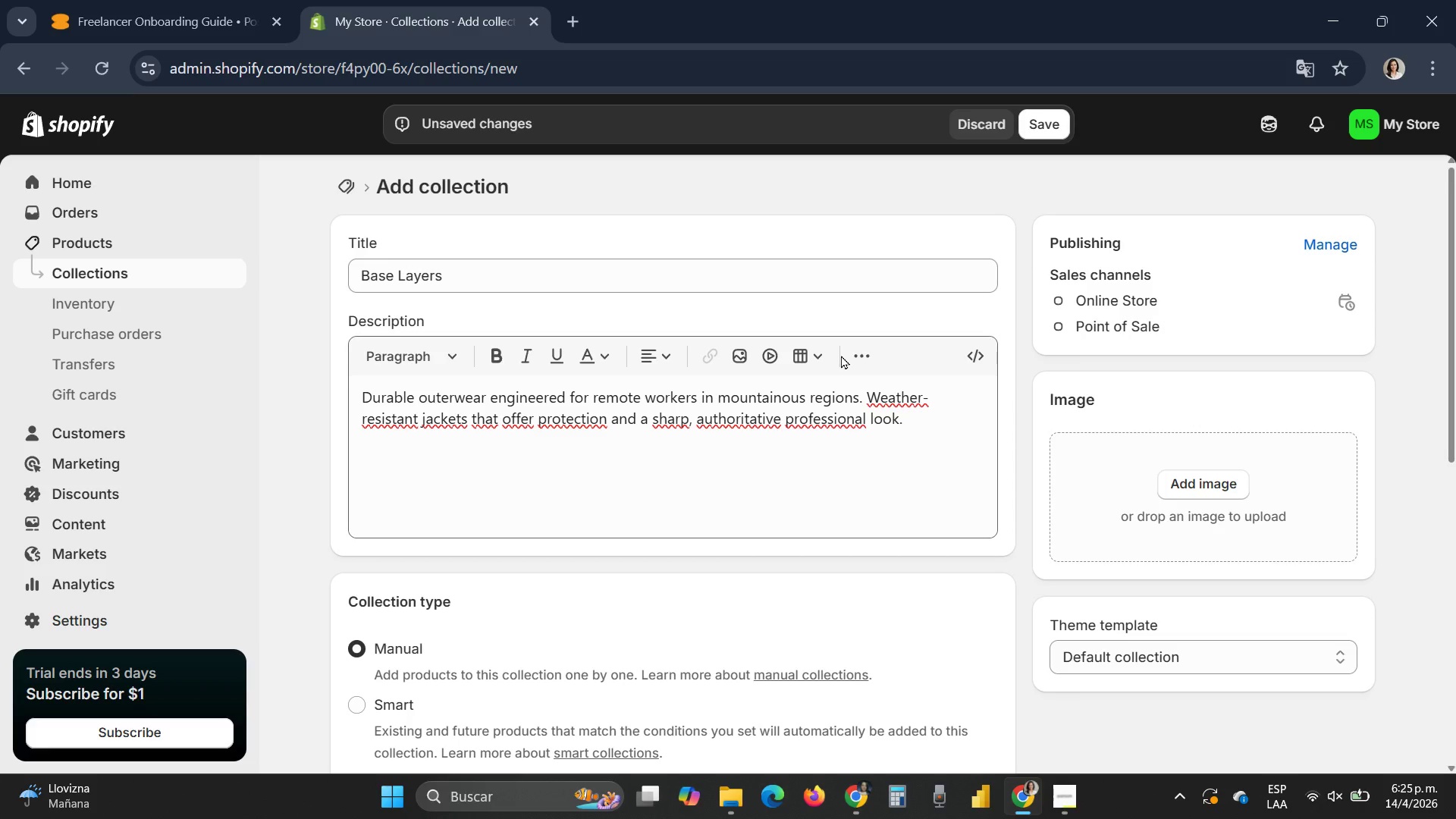 
wait(8.28)
 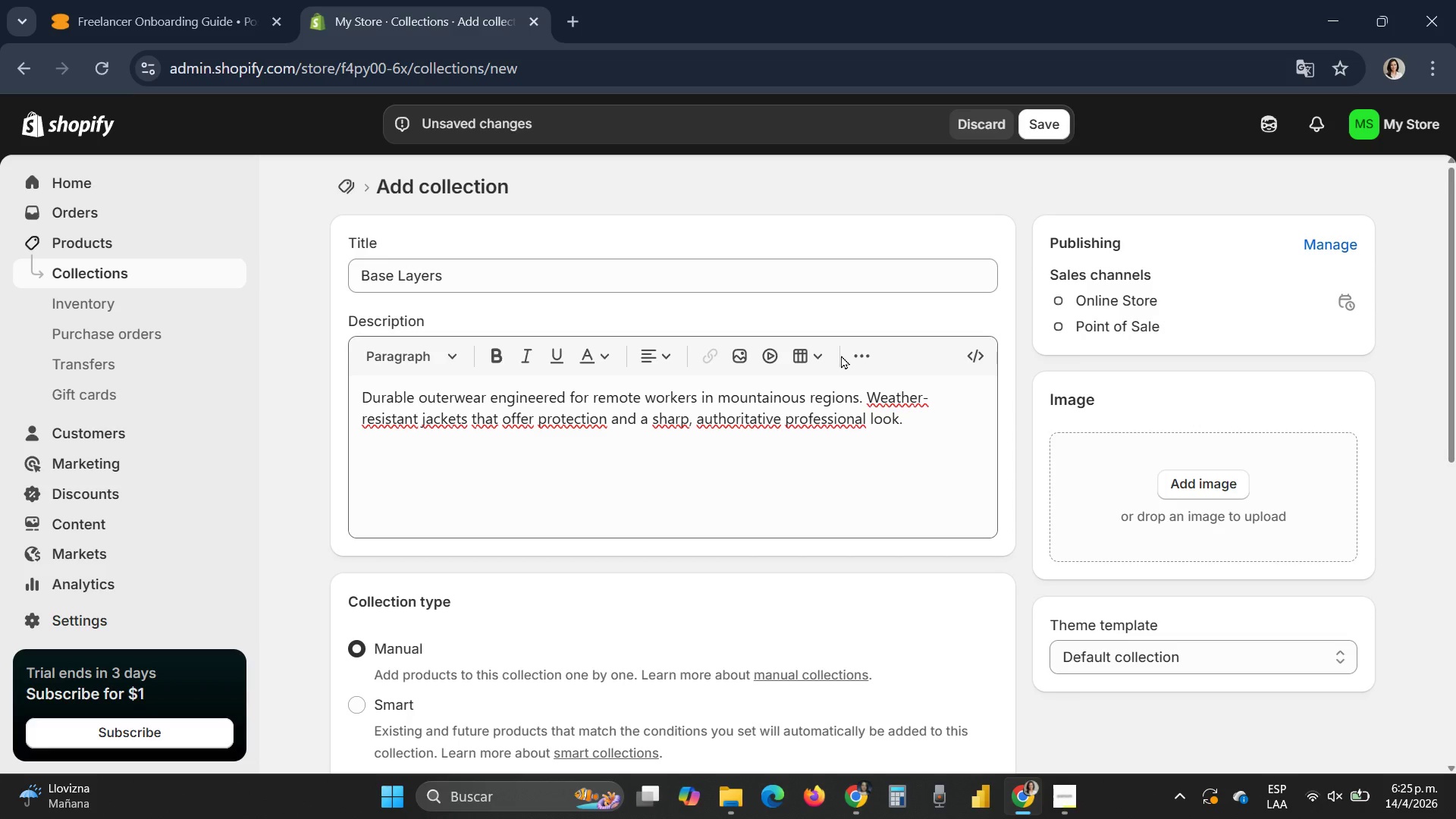 
left_click([1220, 485])
 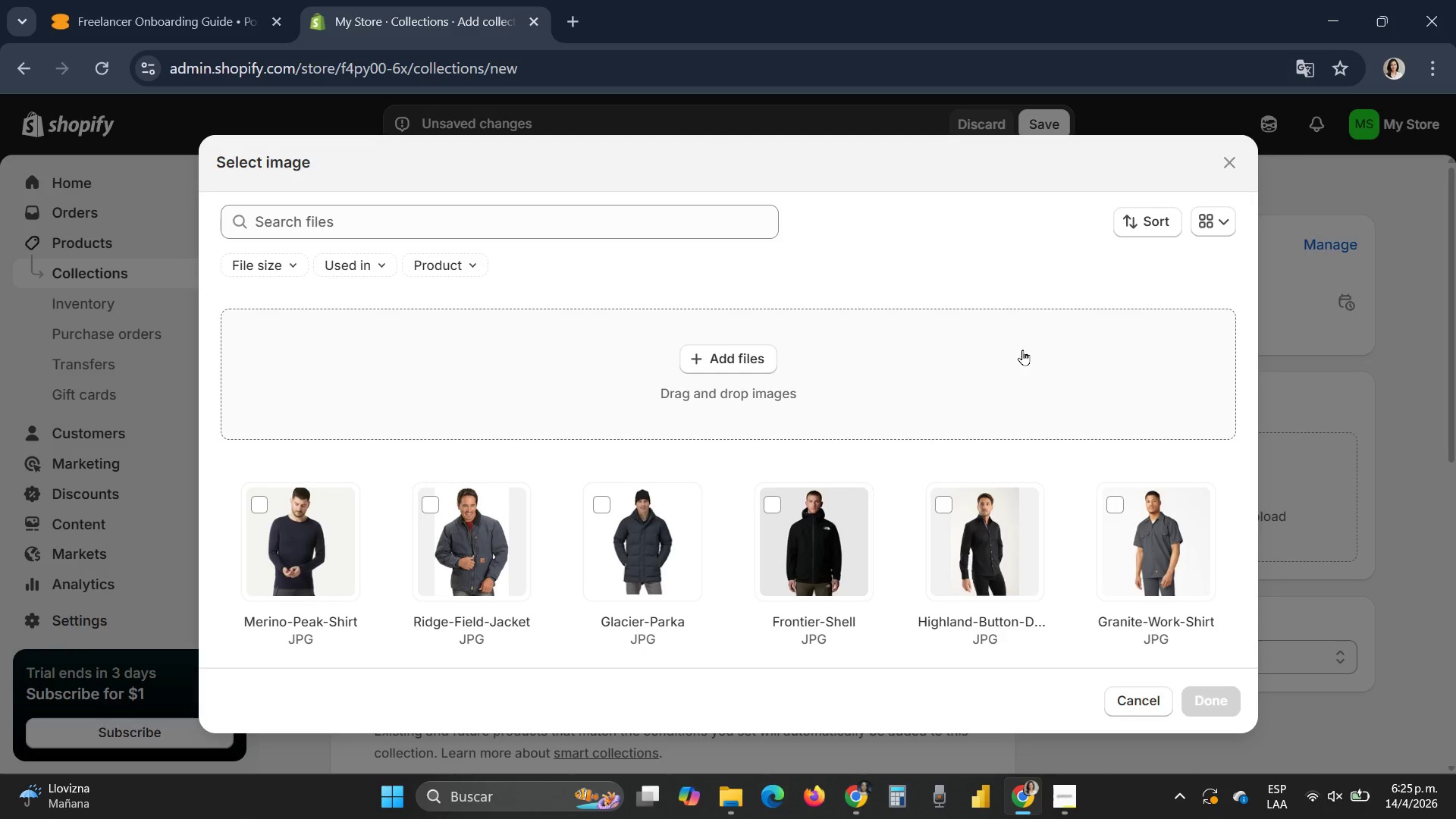 
scroll: coordinate [992, 475], scroll_direction: down, amount: 2.0
 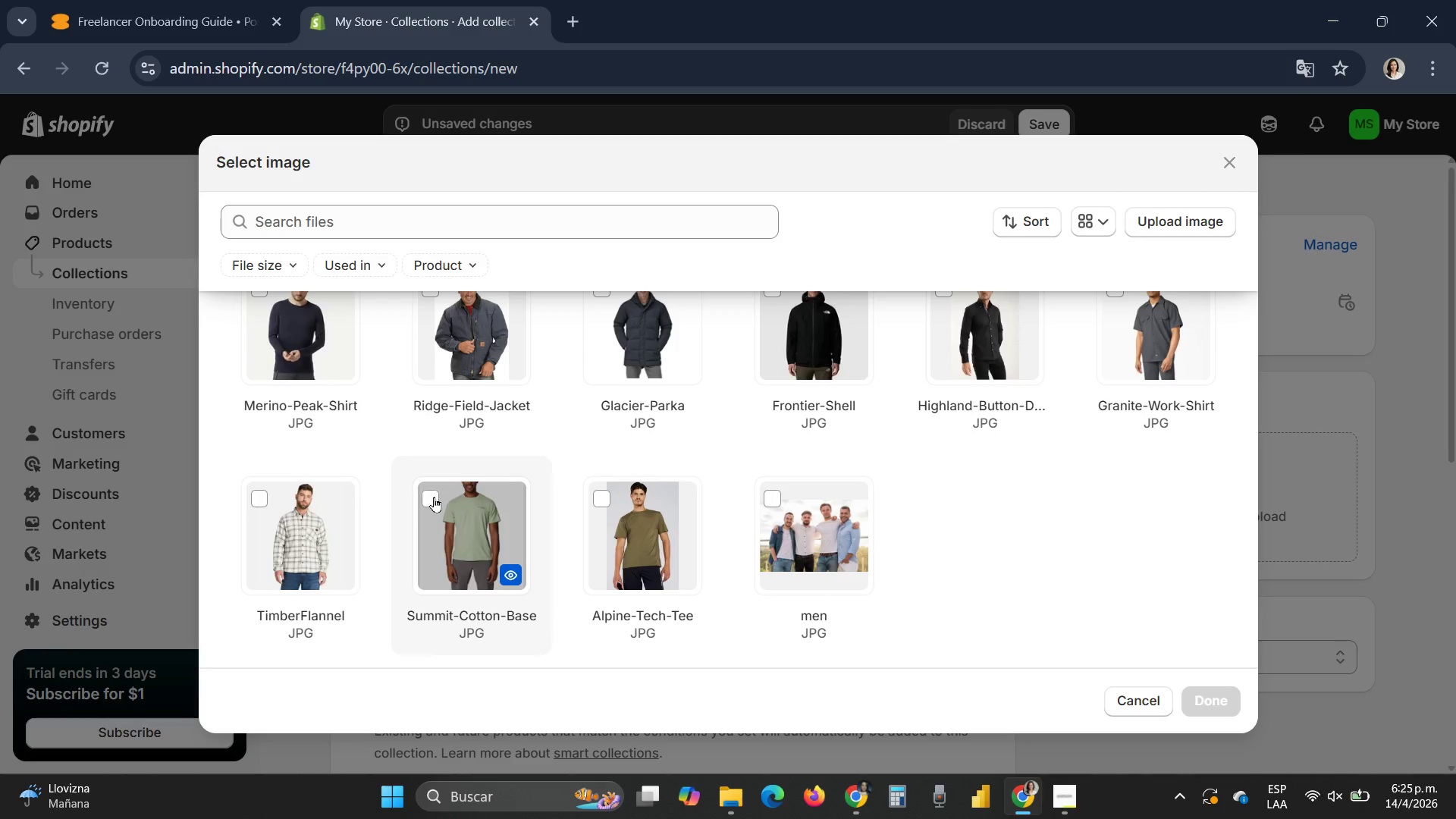 
left_click([428, 500])
 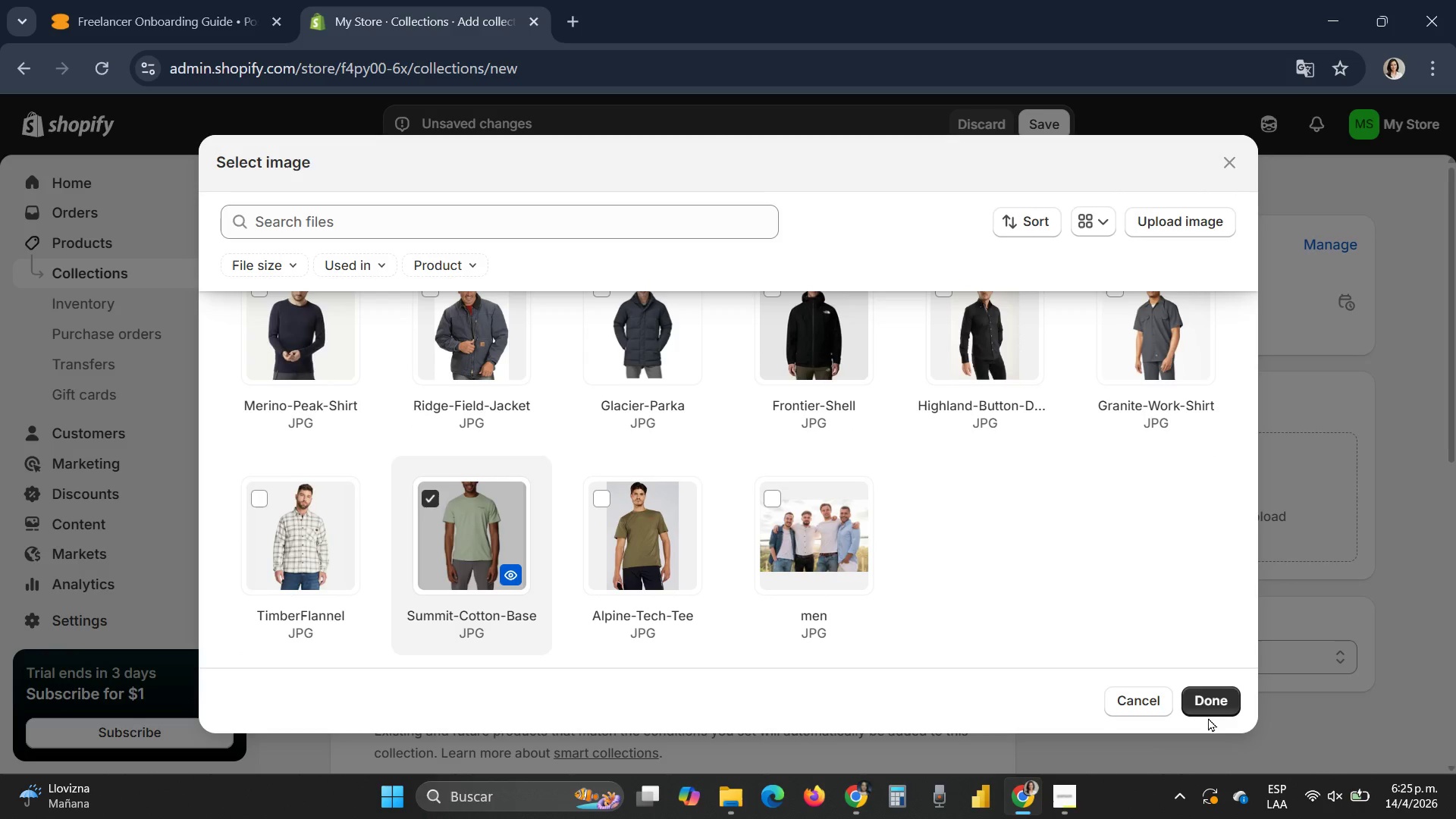 
left_click([1208, 711])
 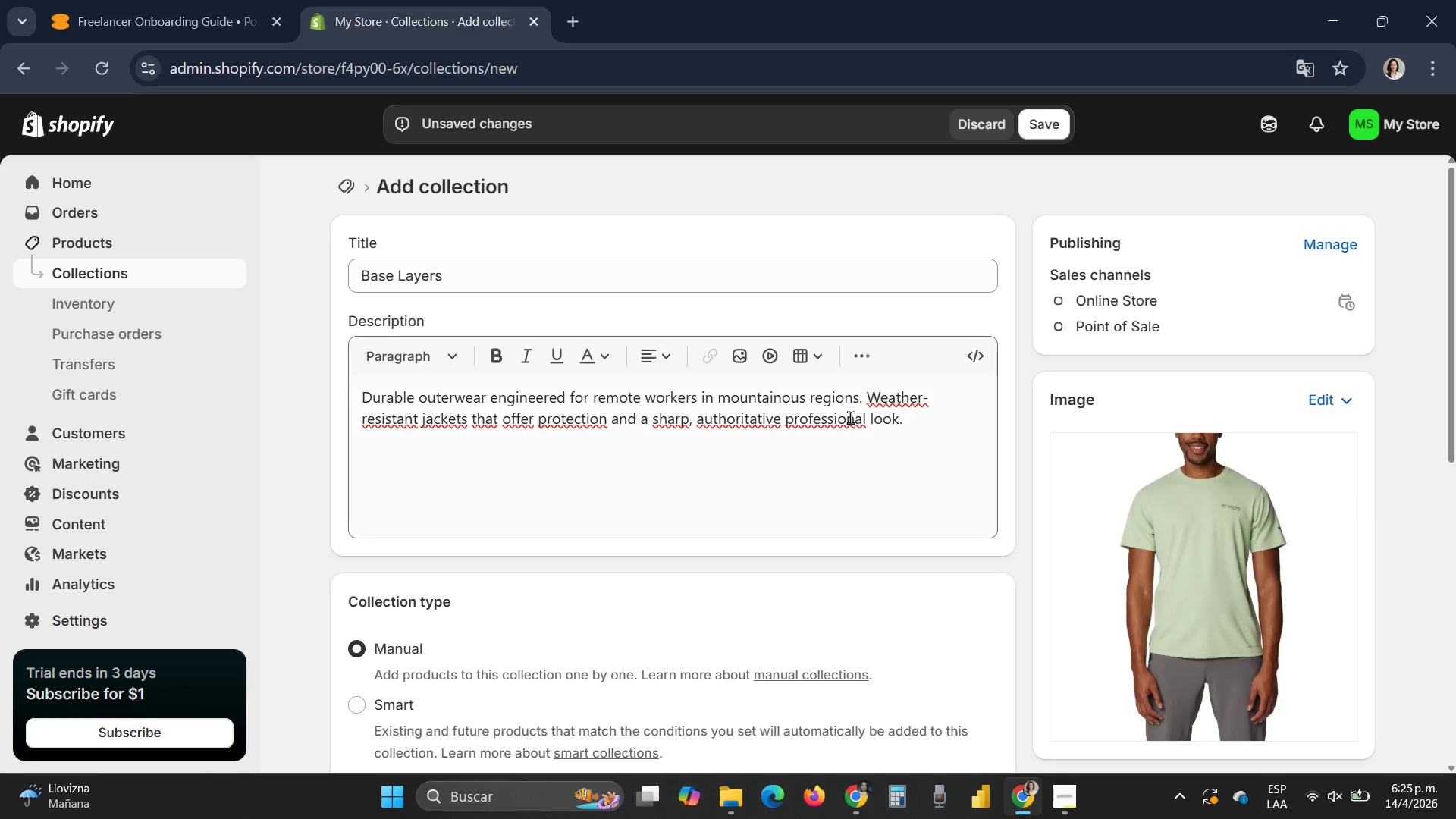 
scroll: coordinate [698, 555], scroll_direction: down, amount: 8.0
 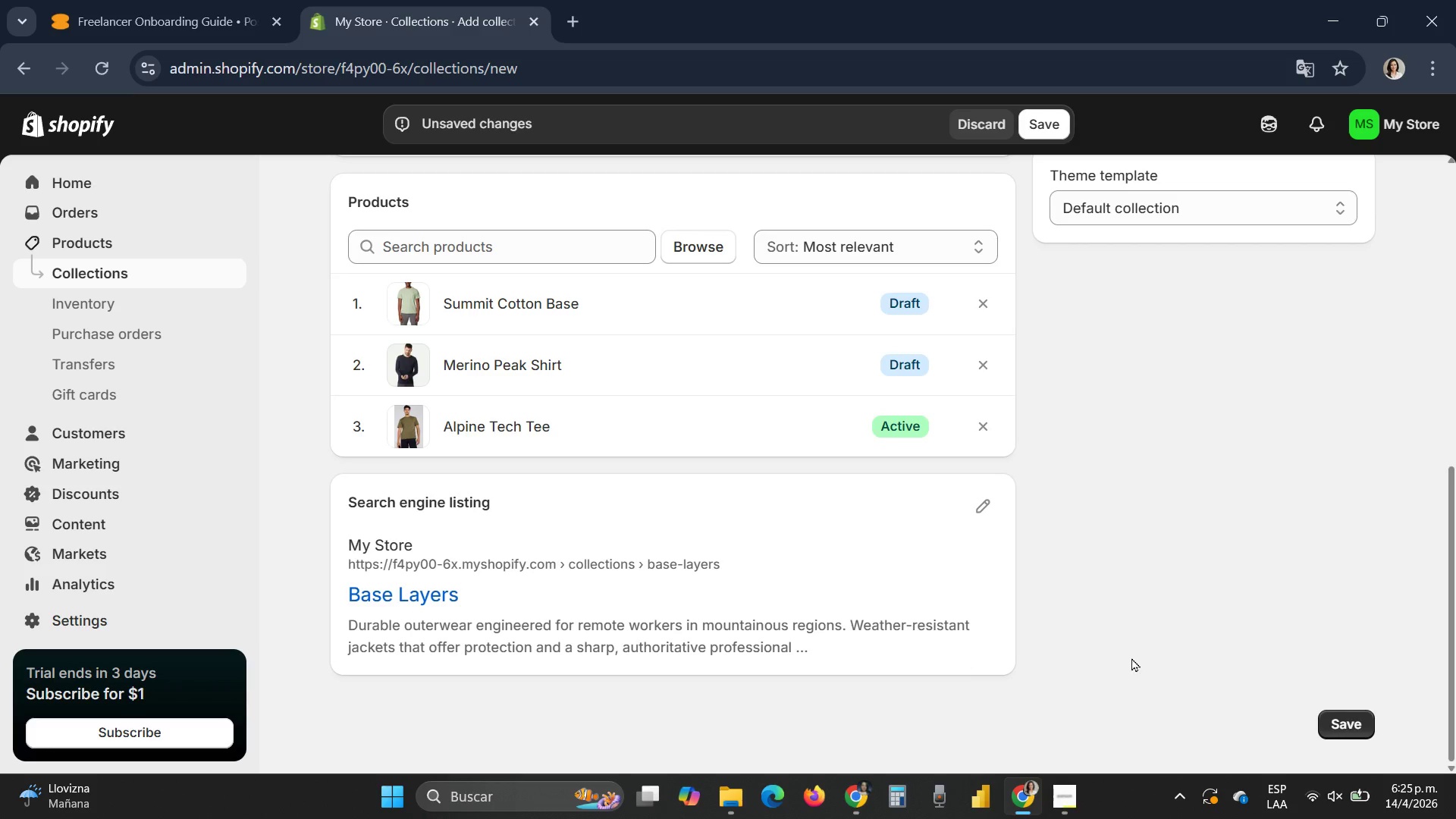 
scroll: coordinate [786, 426], scroll_direction: up, amount: 9.0
 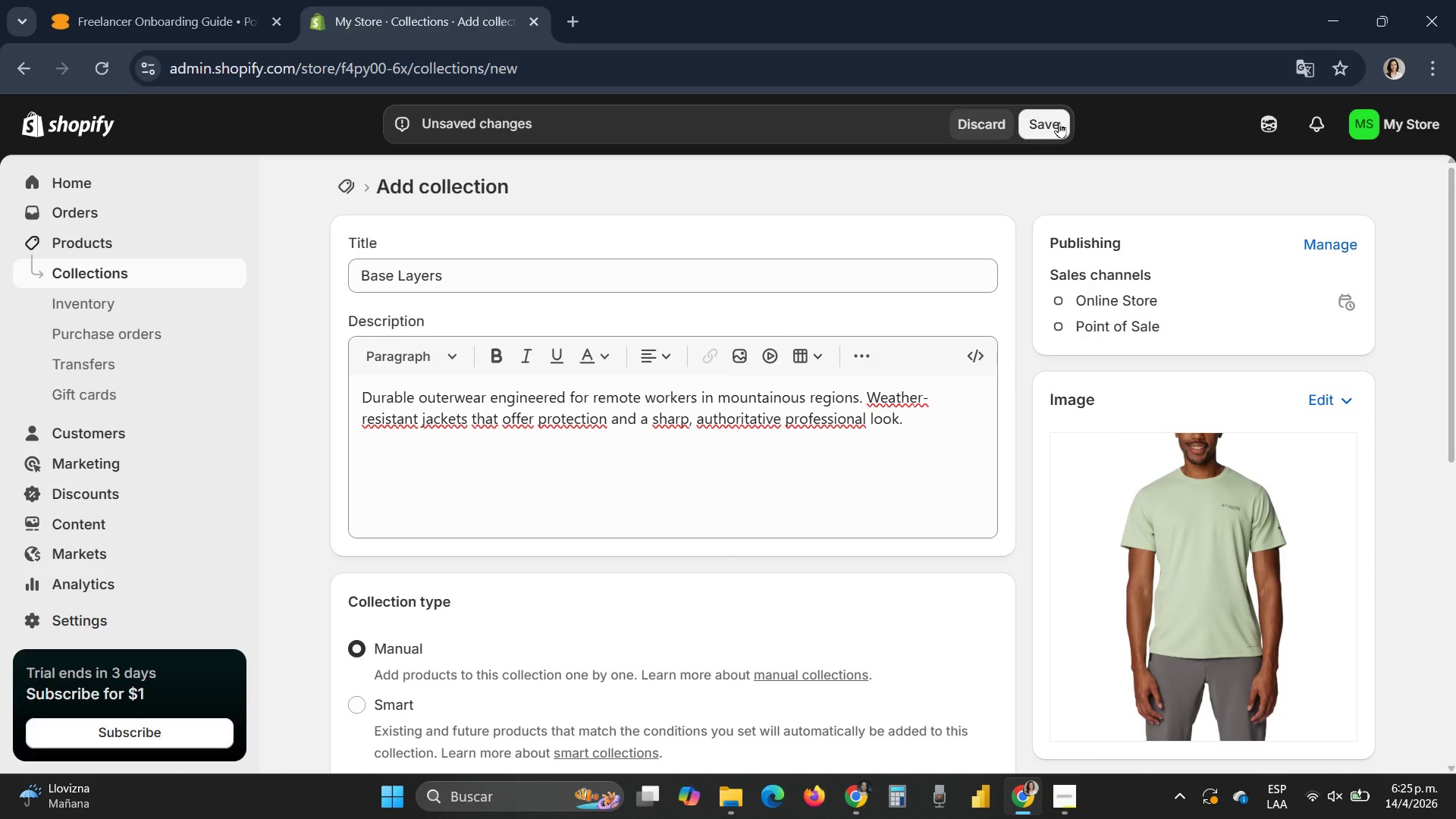 
left_click([1058, 121])
 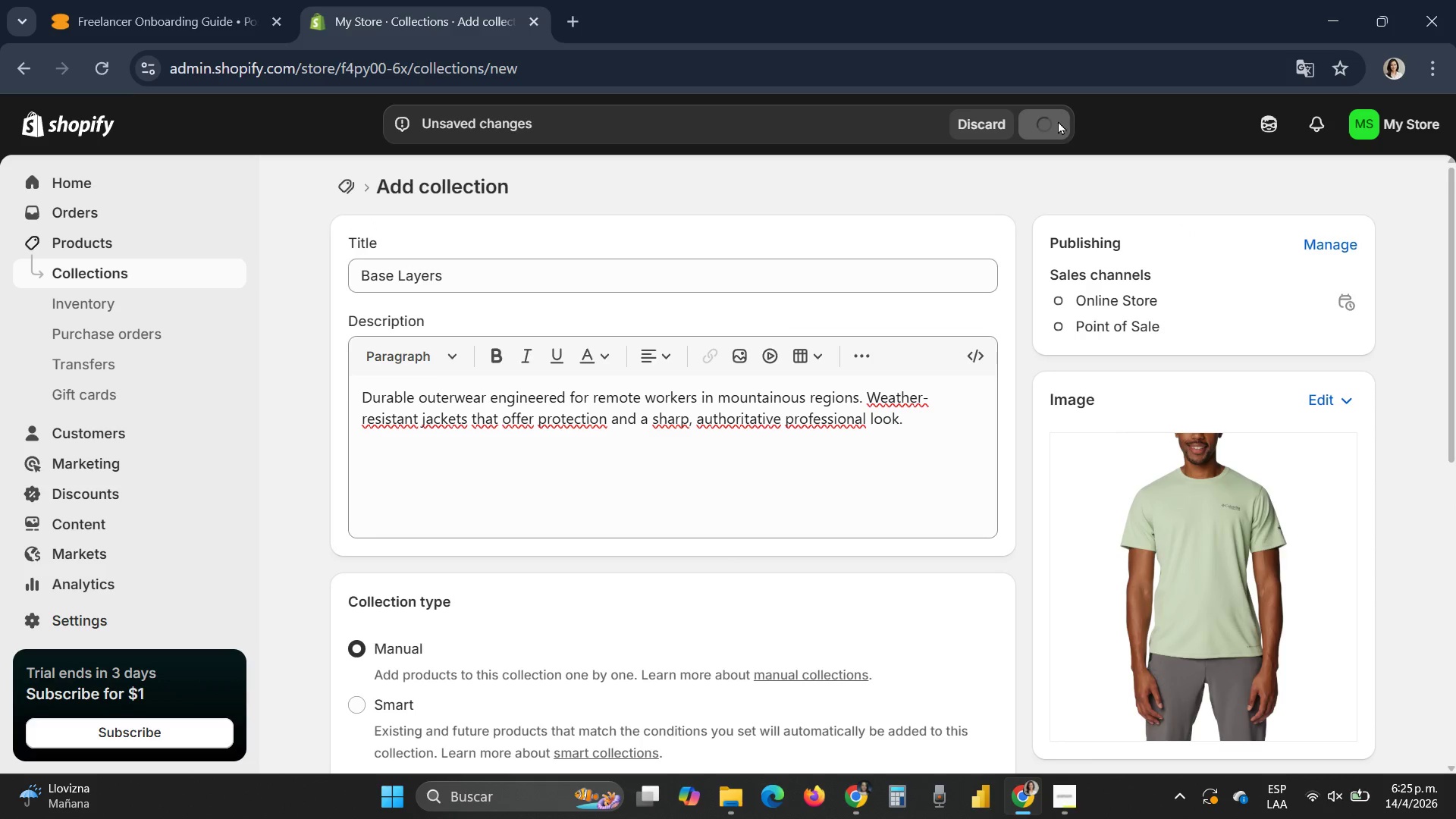 
mouse_move([638, 491])
 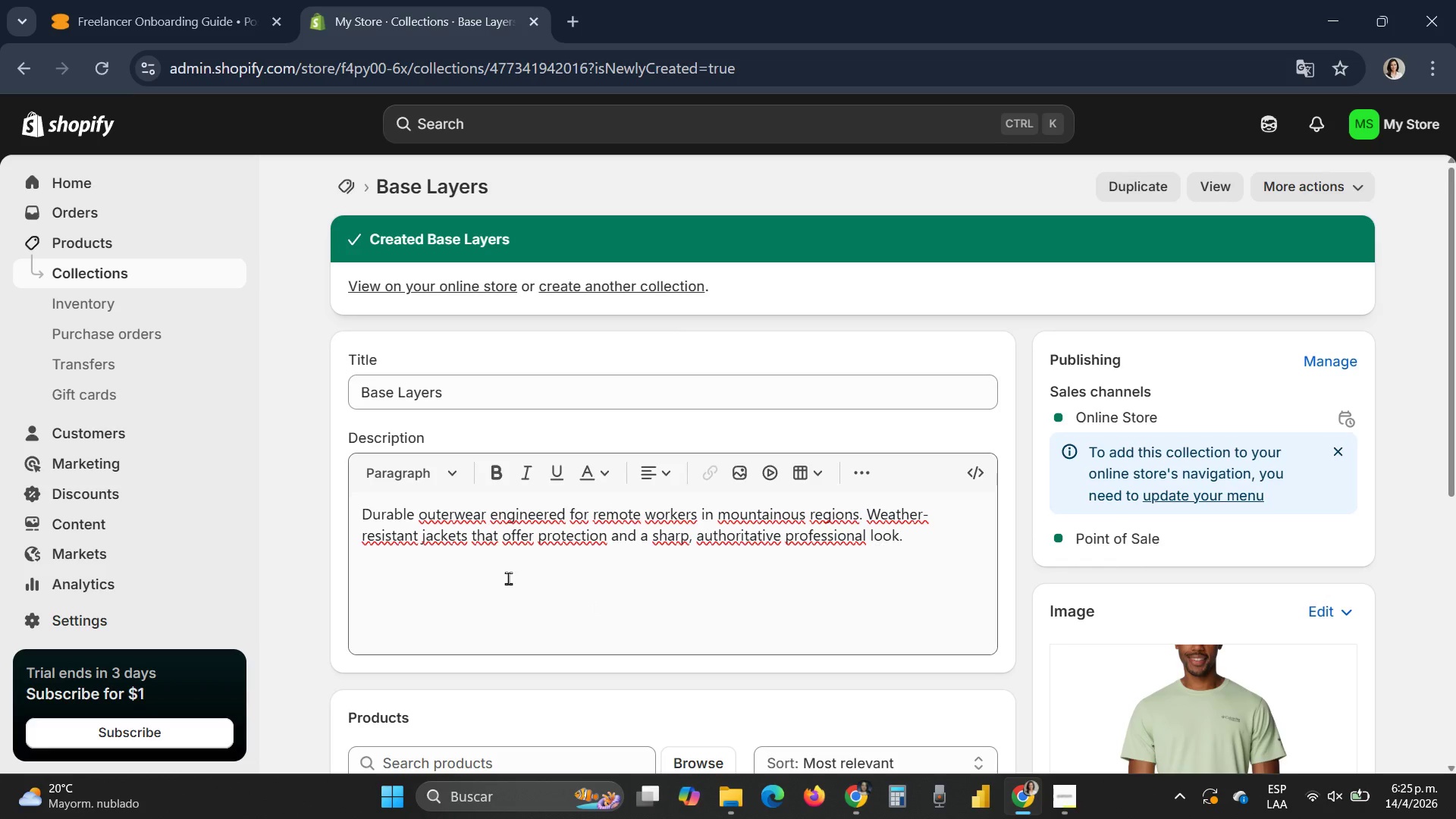 
wait(6.16)
 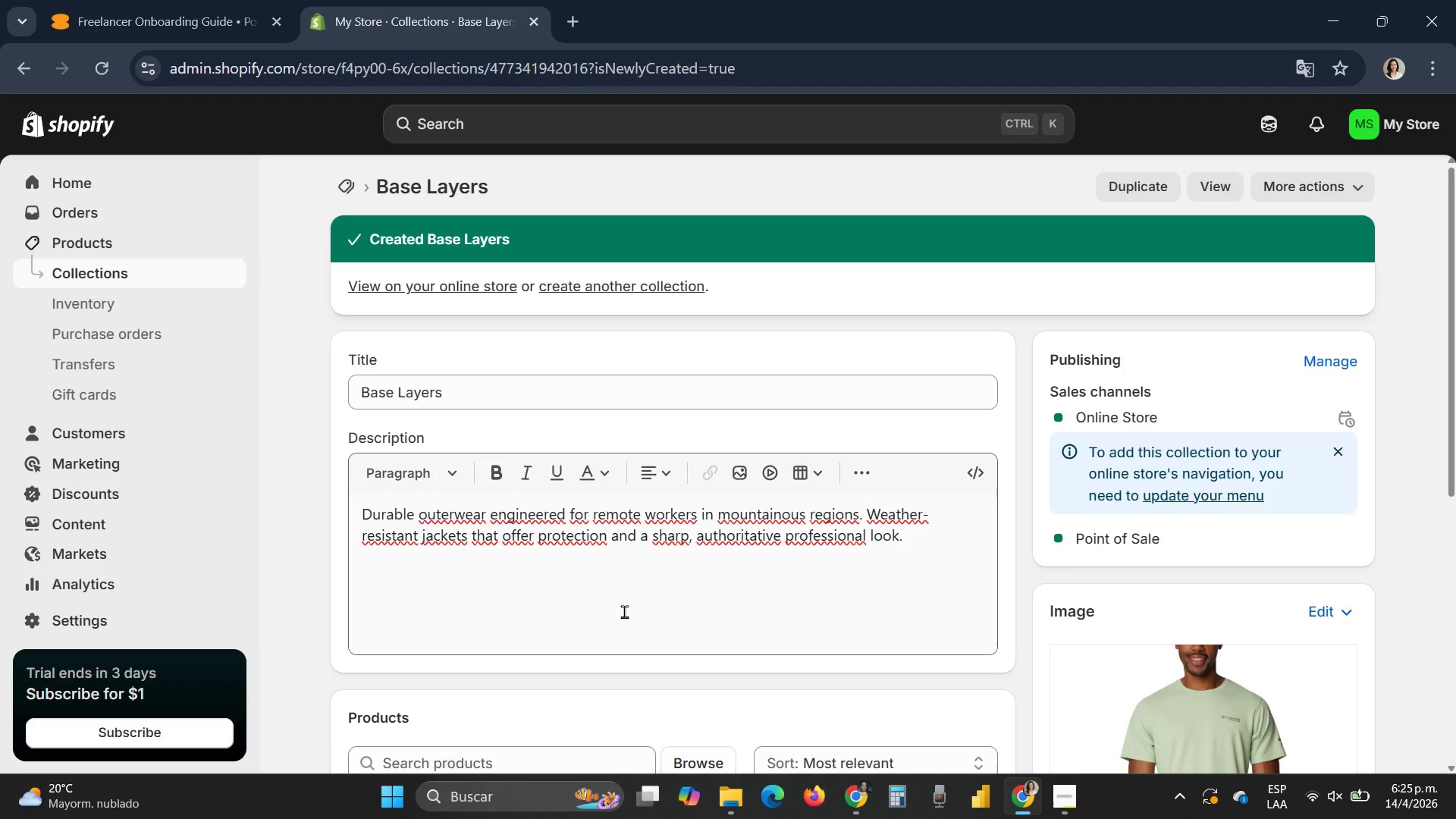 
scroll: coordinate [589, 595], scroll_direction: down, amount: 6.0
 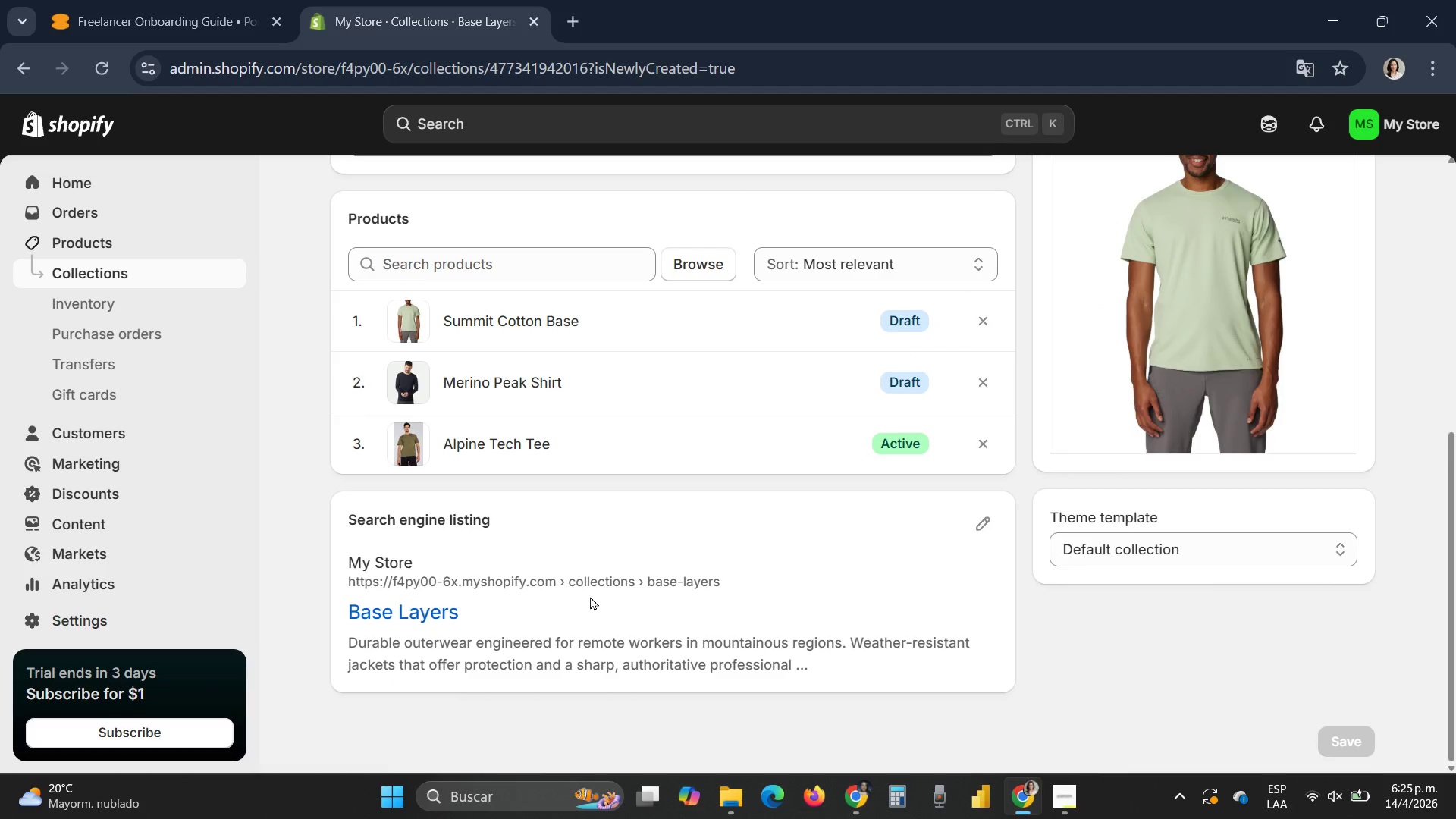 
scroll: coordinate [590, 596], scroll_direction: up, amount: 8.0
 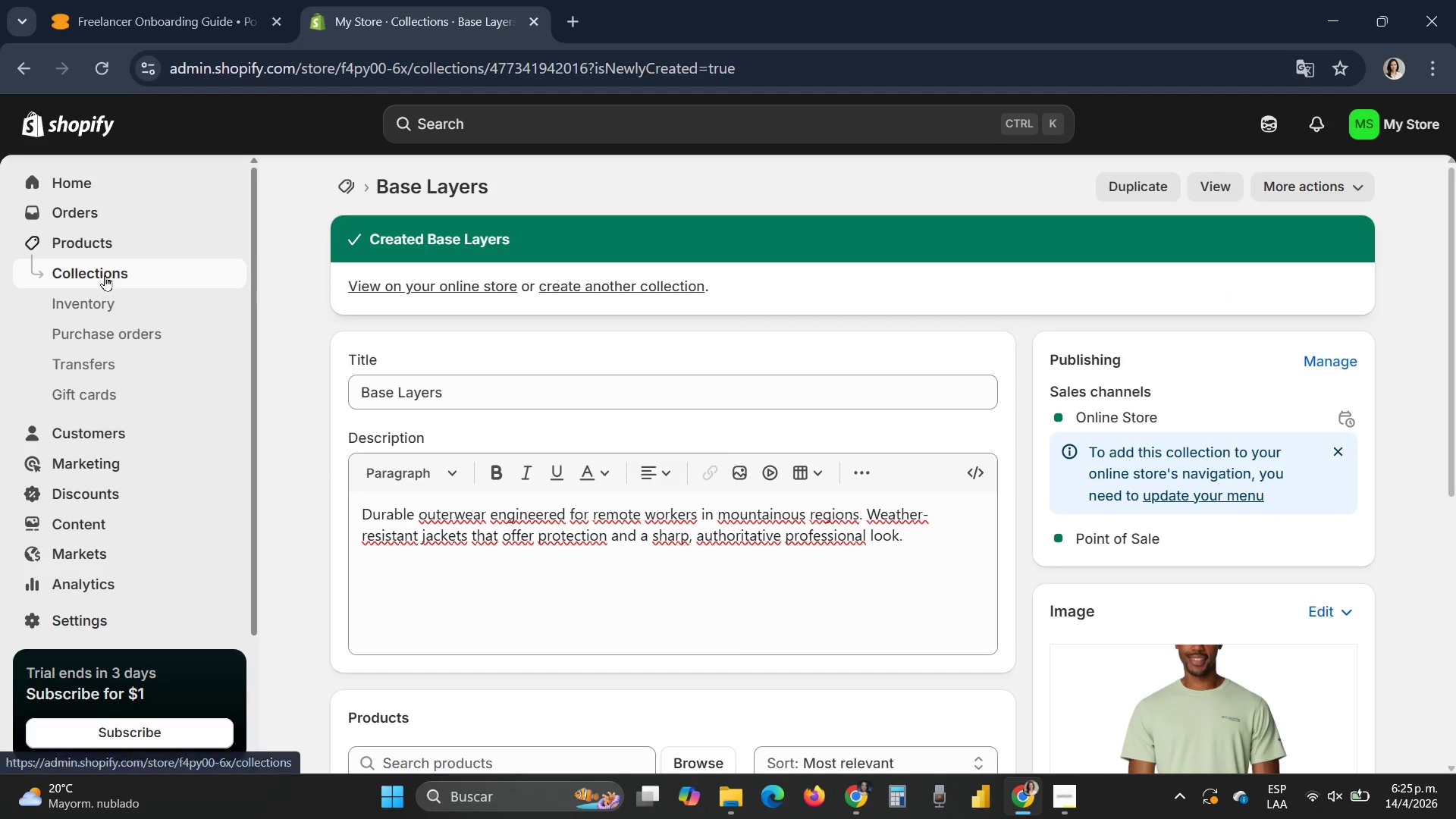 
left_click([108, 271])
 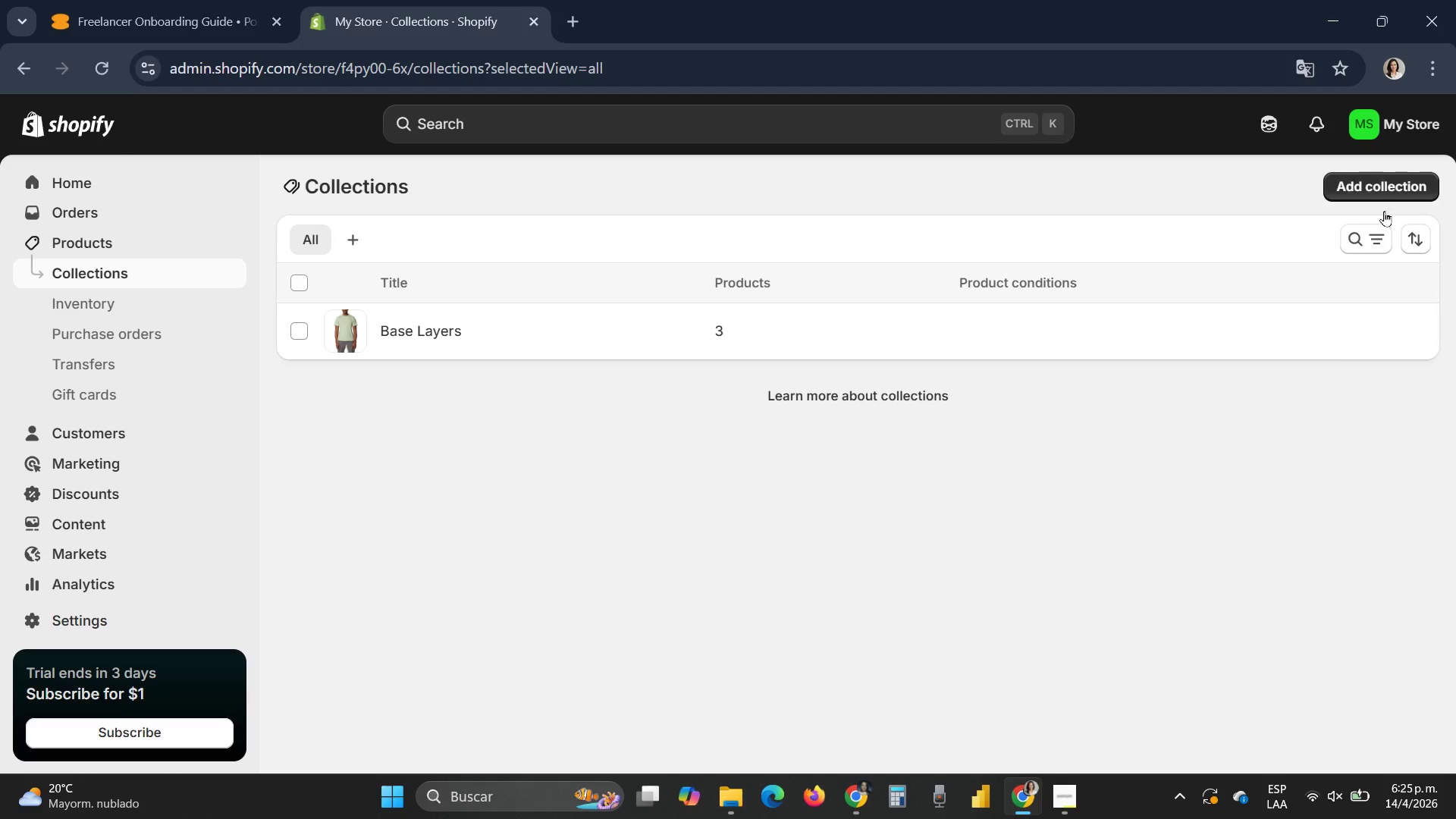 
left_click([1340, 191])
 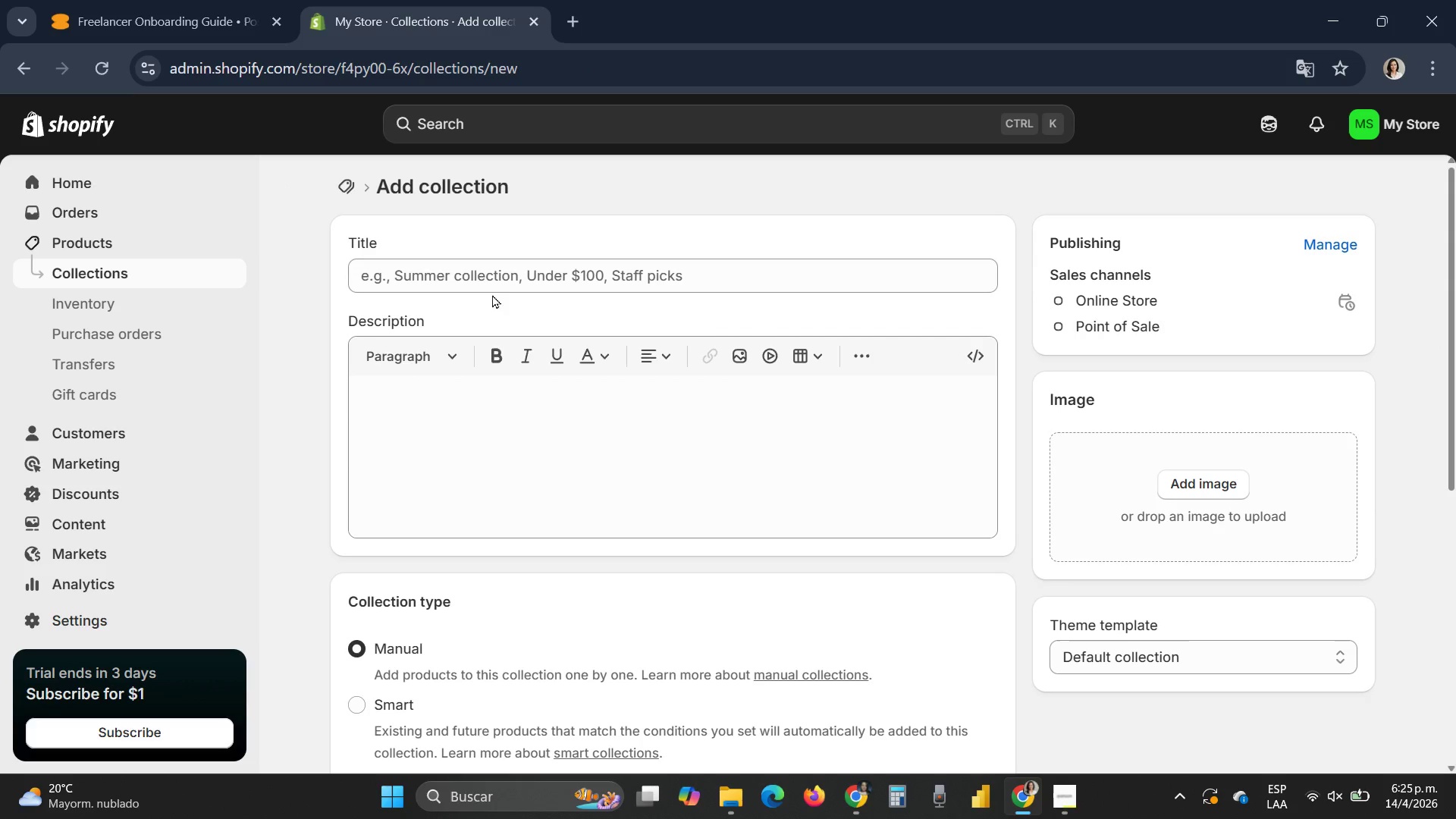 
left_click([476, 270])
 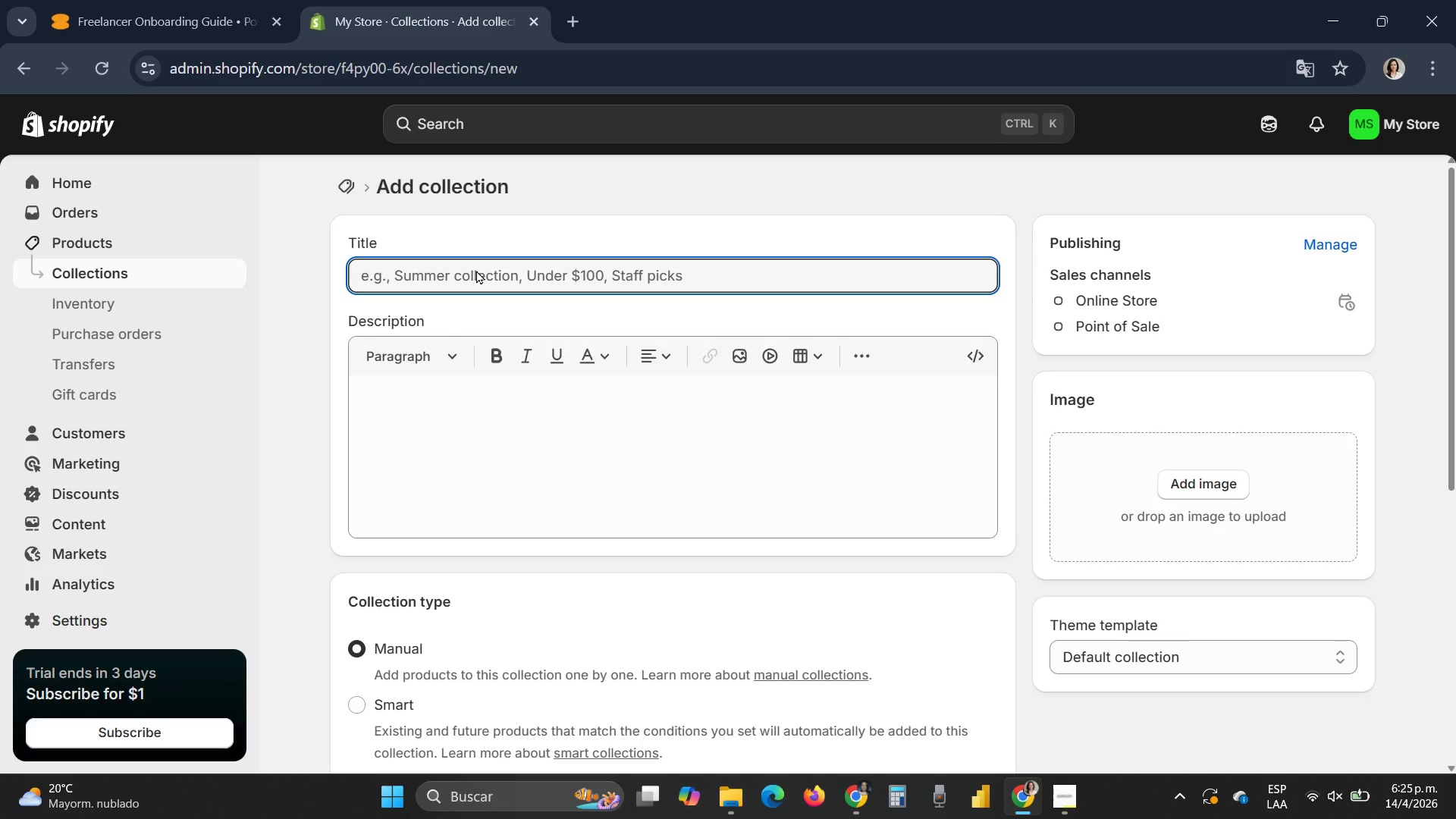 
type(Mid Layers)
 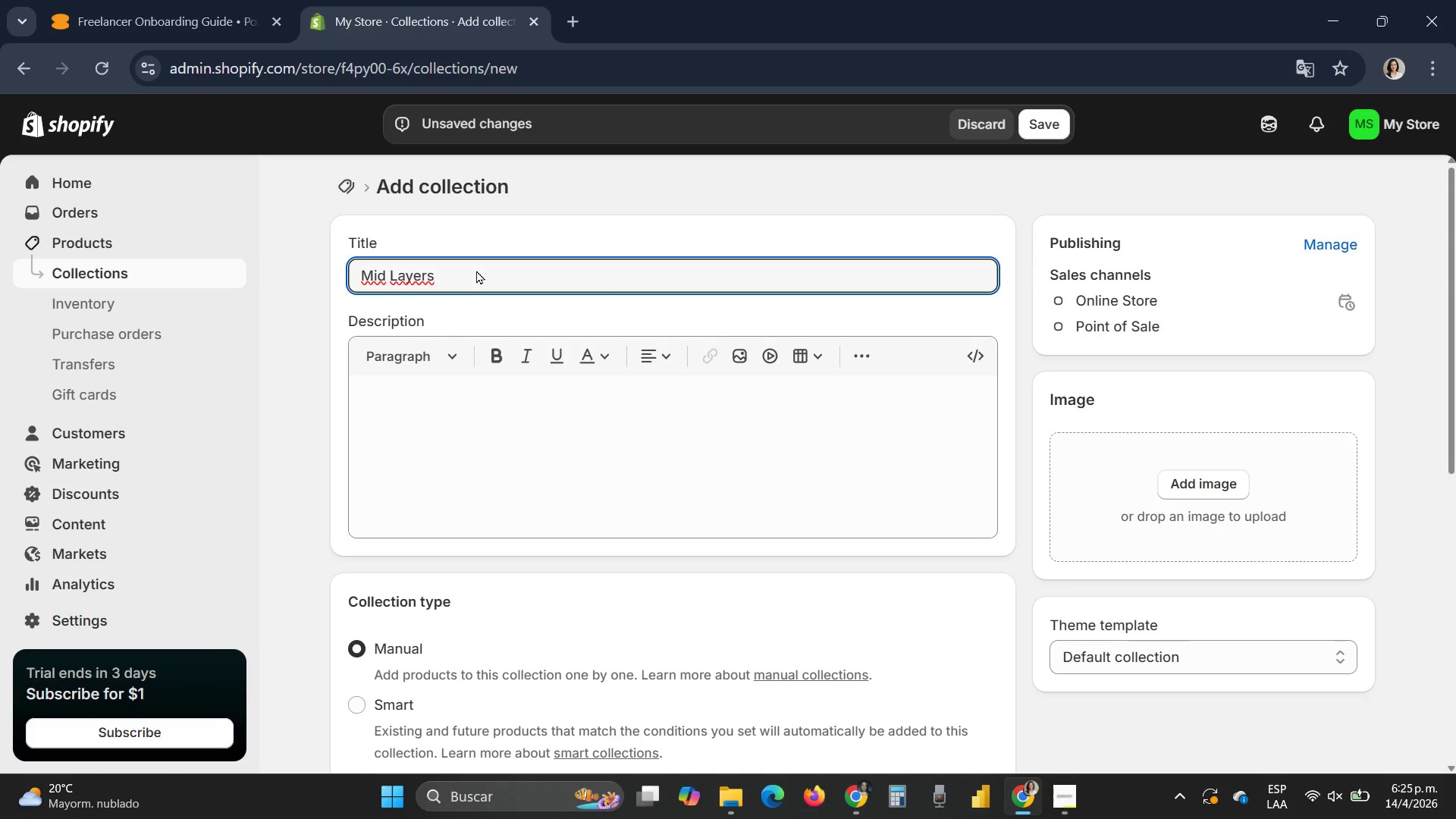 
left_click([511, 398])
 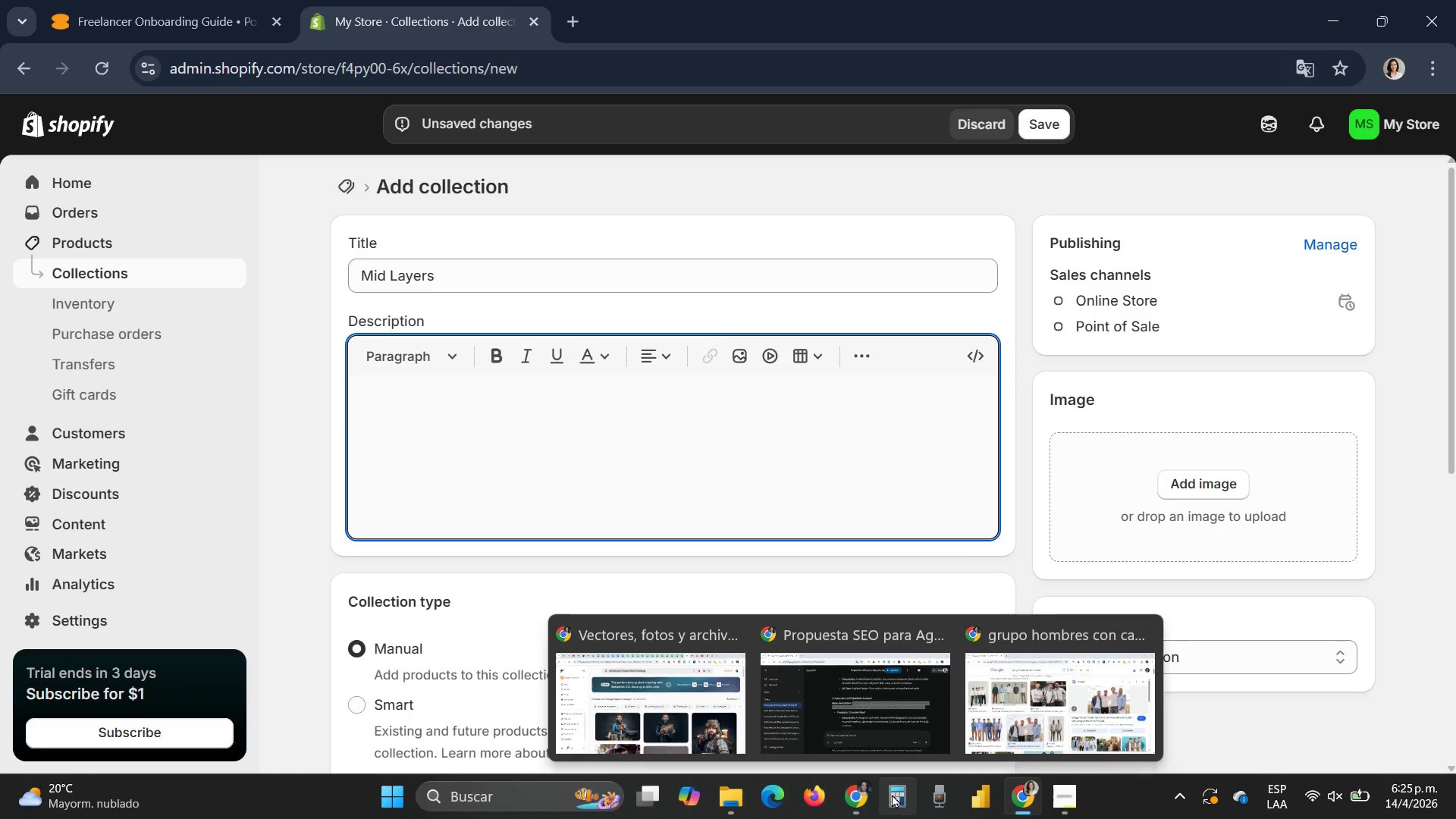 
left_click([864, 714])
 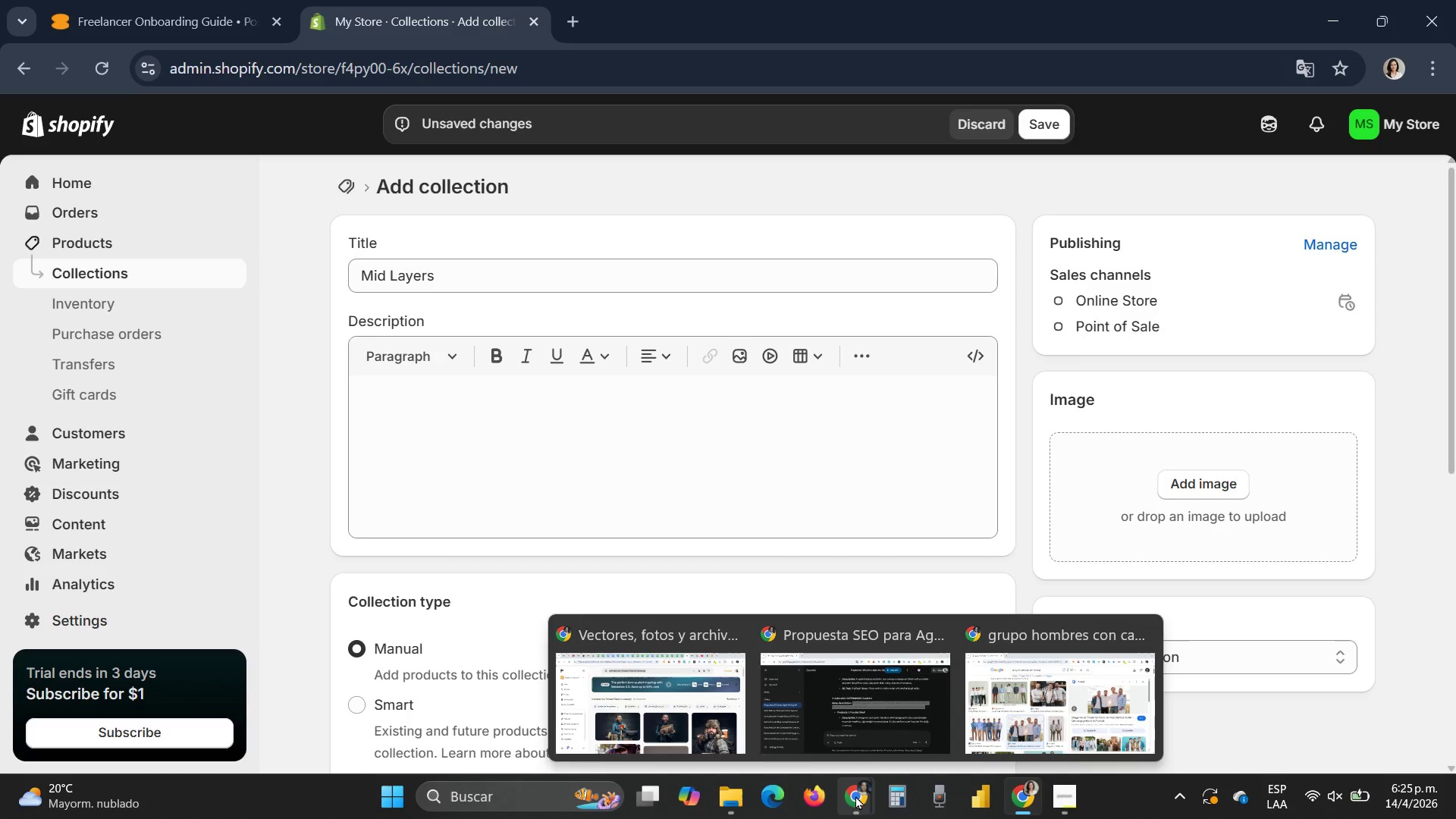 
left_click([869, 737])
 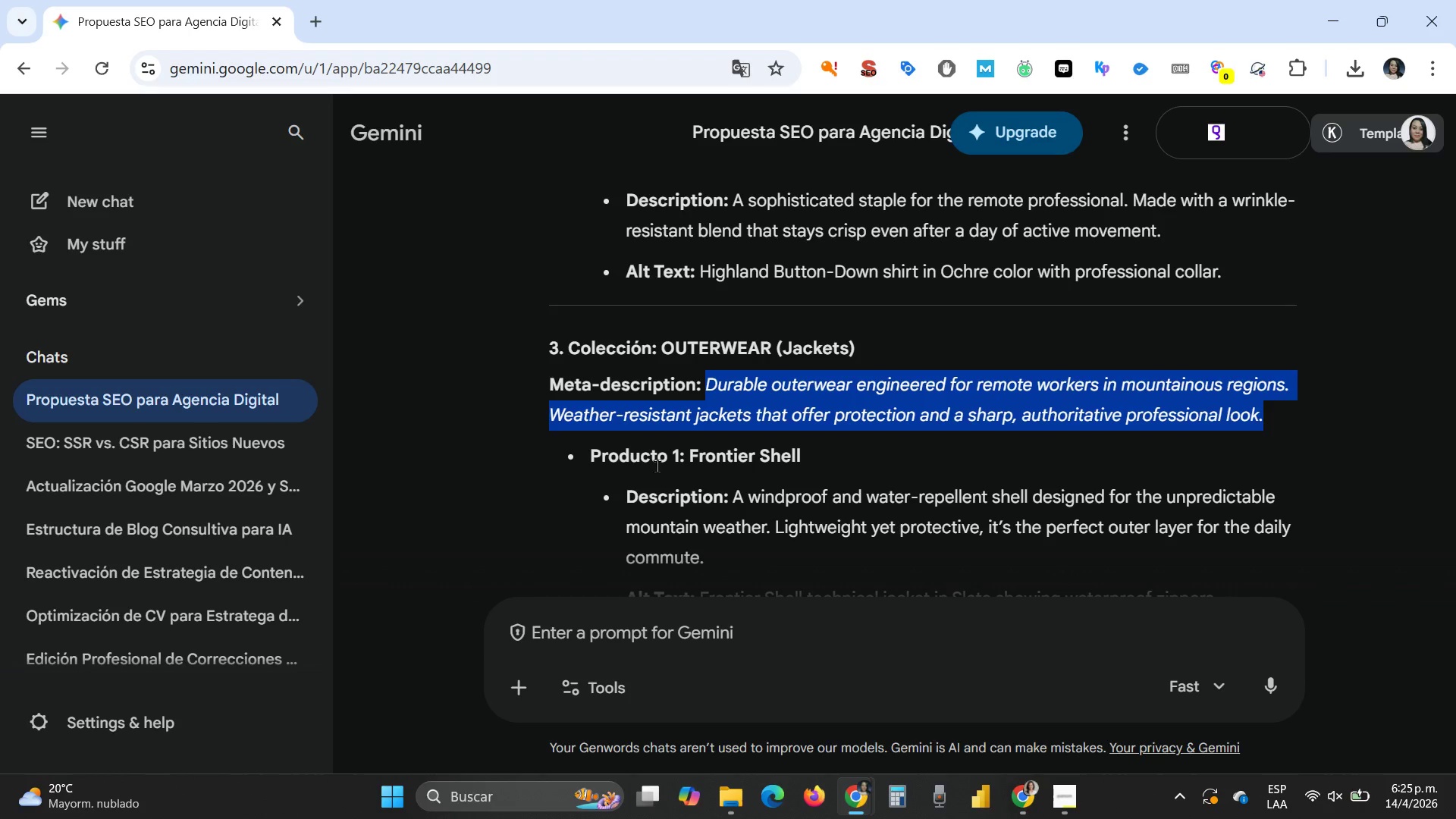 
scroll: coordinate [657, 466], scroll_direction: down, amount: 1.0
 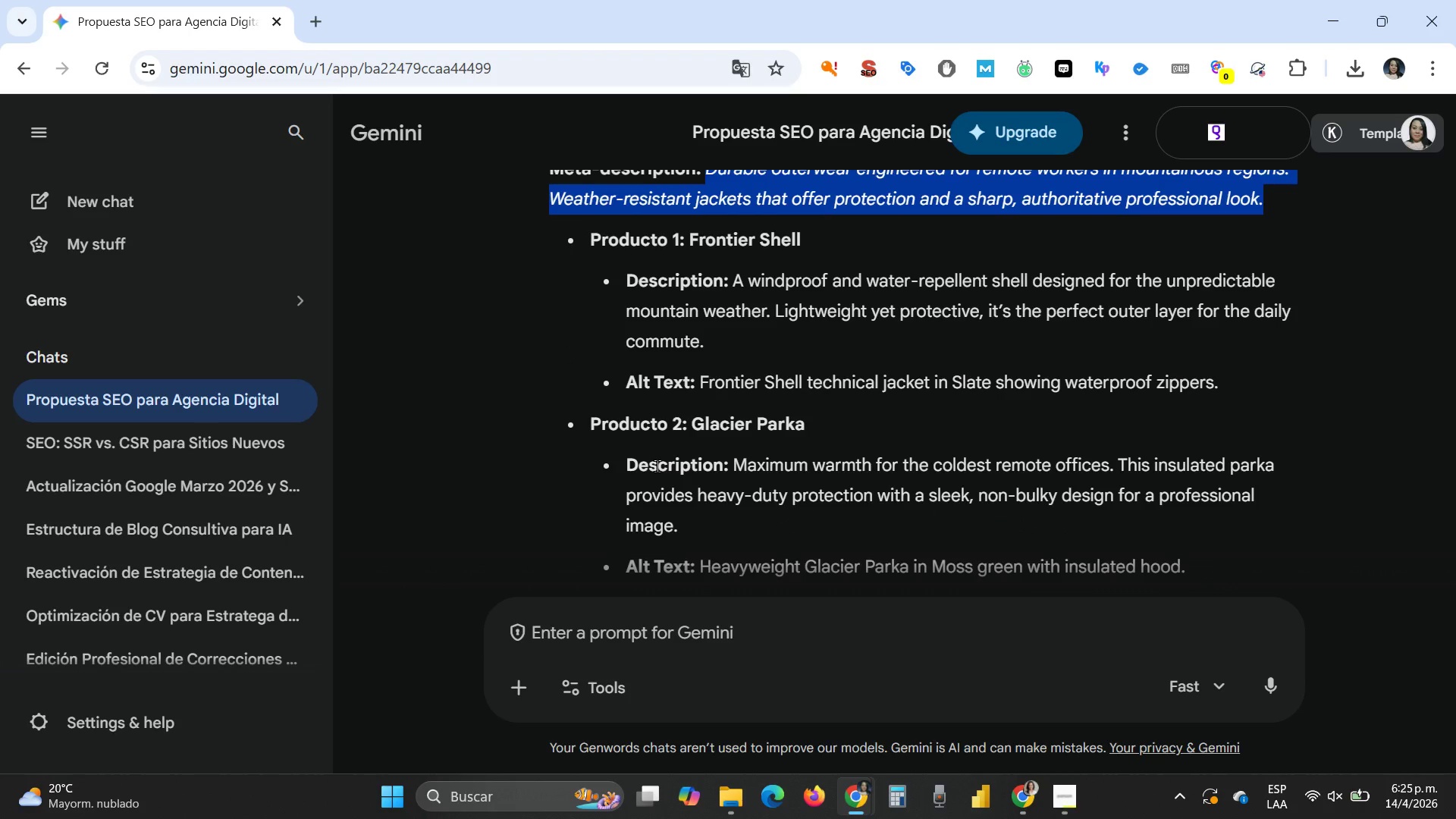 
scroll: coordinate [657, 466], scroll_direction: up, amount: 6.0
 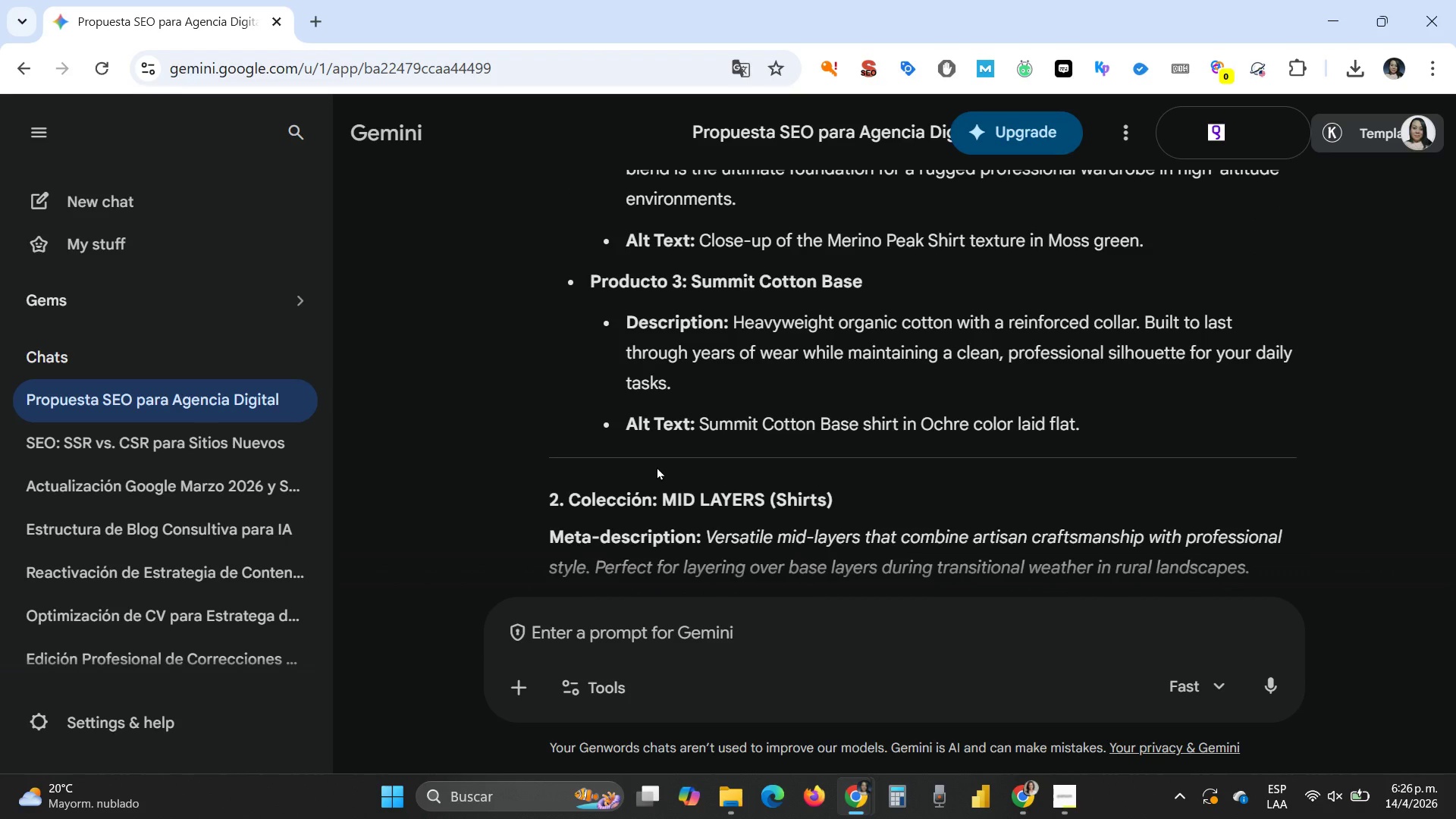 
scroll: coordinate [657, 466], scroll_direction: down, amount: 1.0
 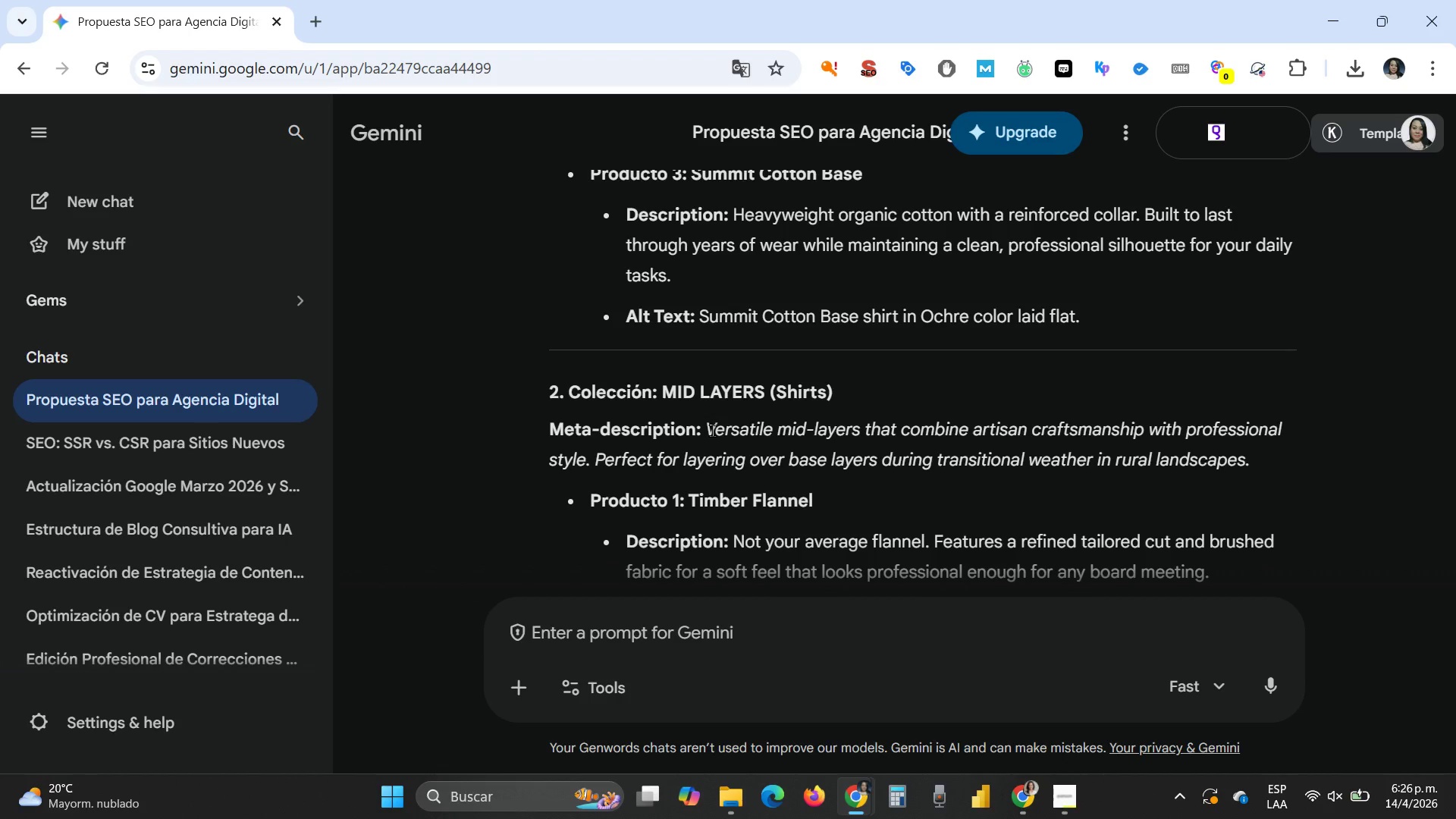 
left_click_drag(start_coordinate=[711, 429], to_coordinate=[1102, 441])
 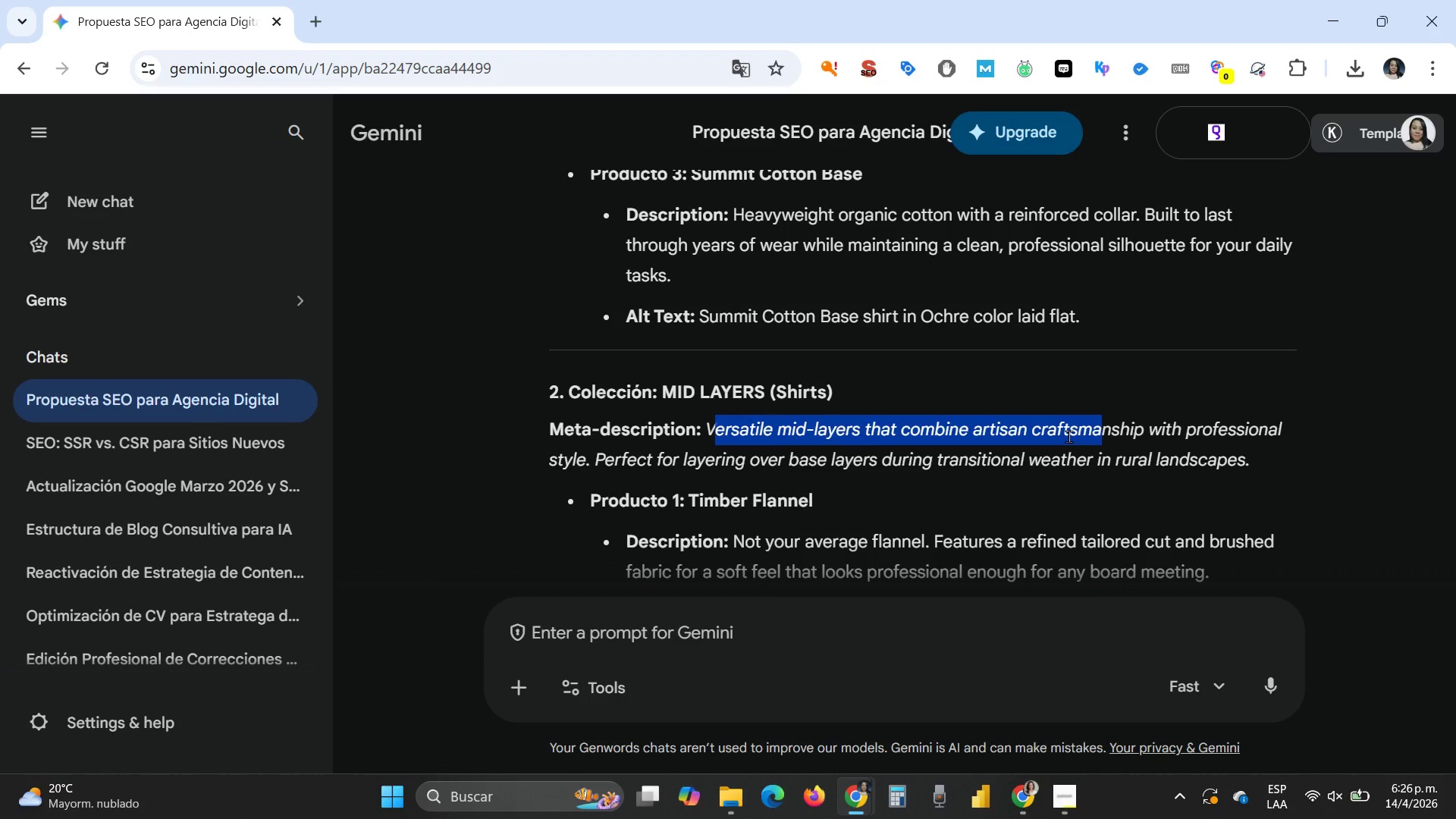 
left_click([1068, 436])
 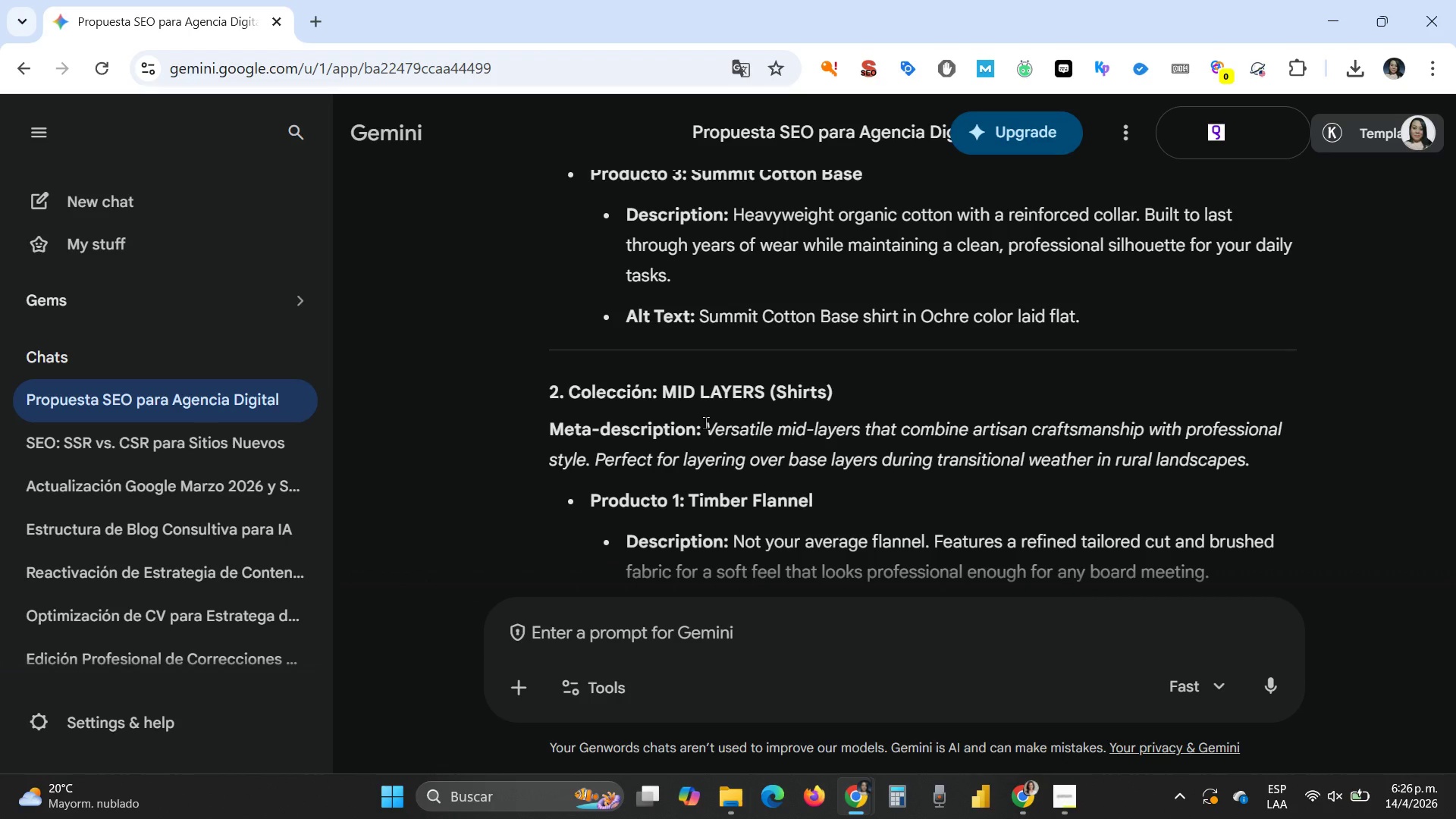 
left_click_drag(start_coordinate=[705, 423], to_coordinate=[1254, 459])
 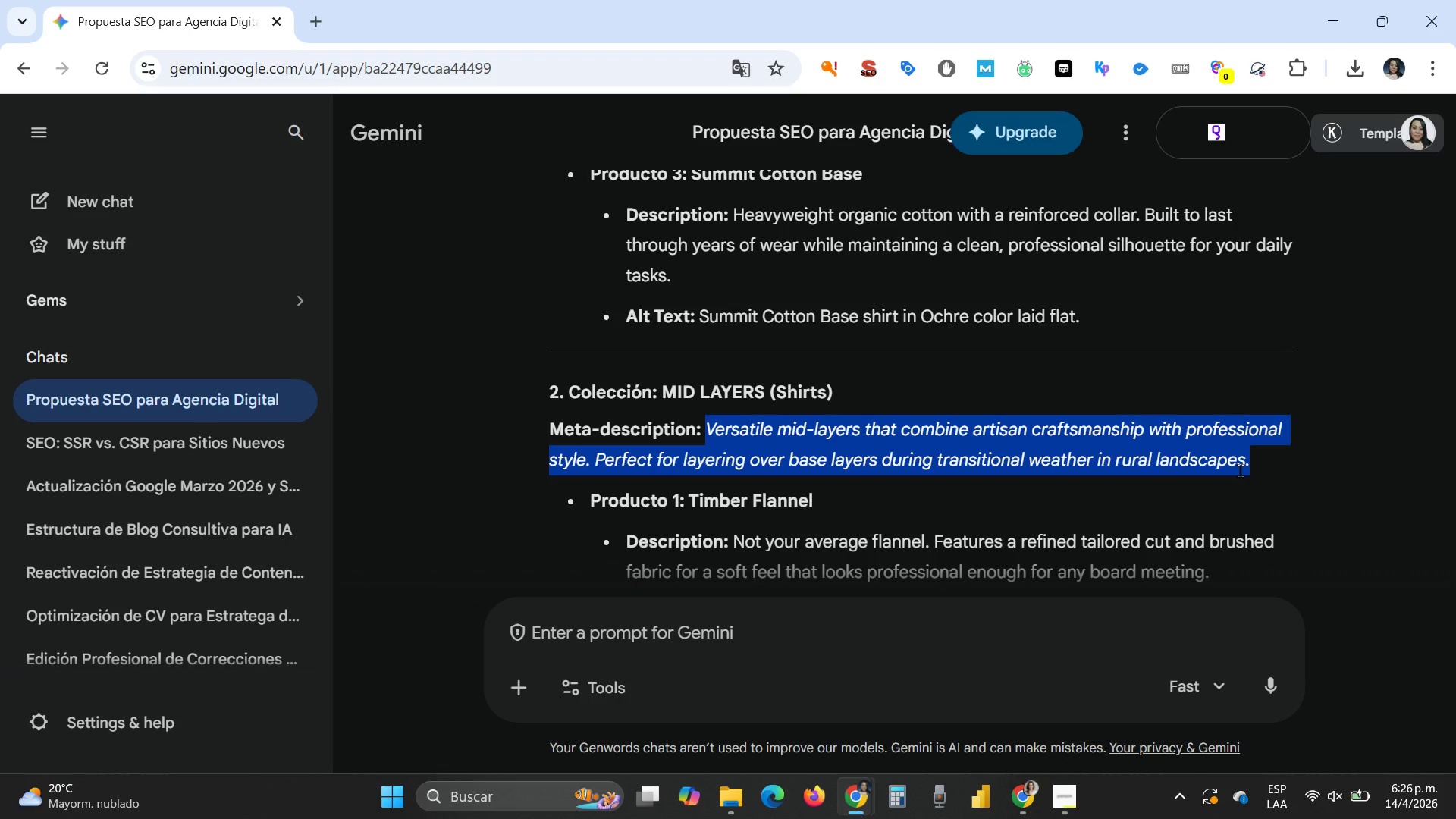 
key(Control+C)
 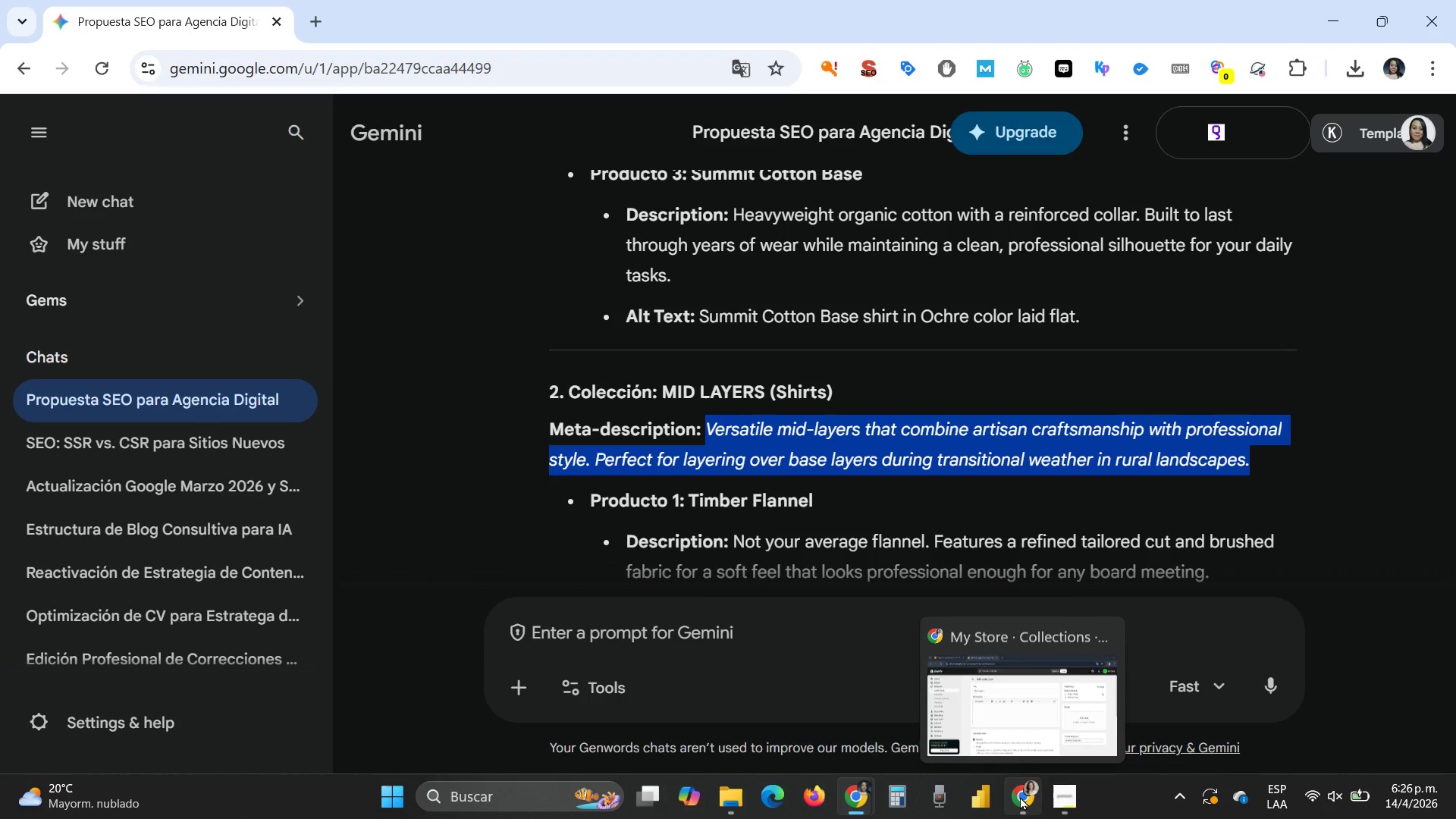 
left_click([1008, 707])
 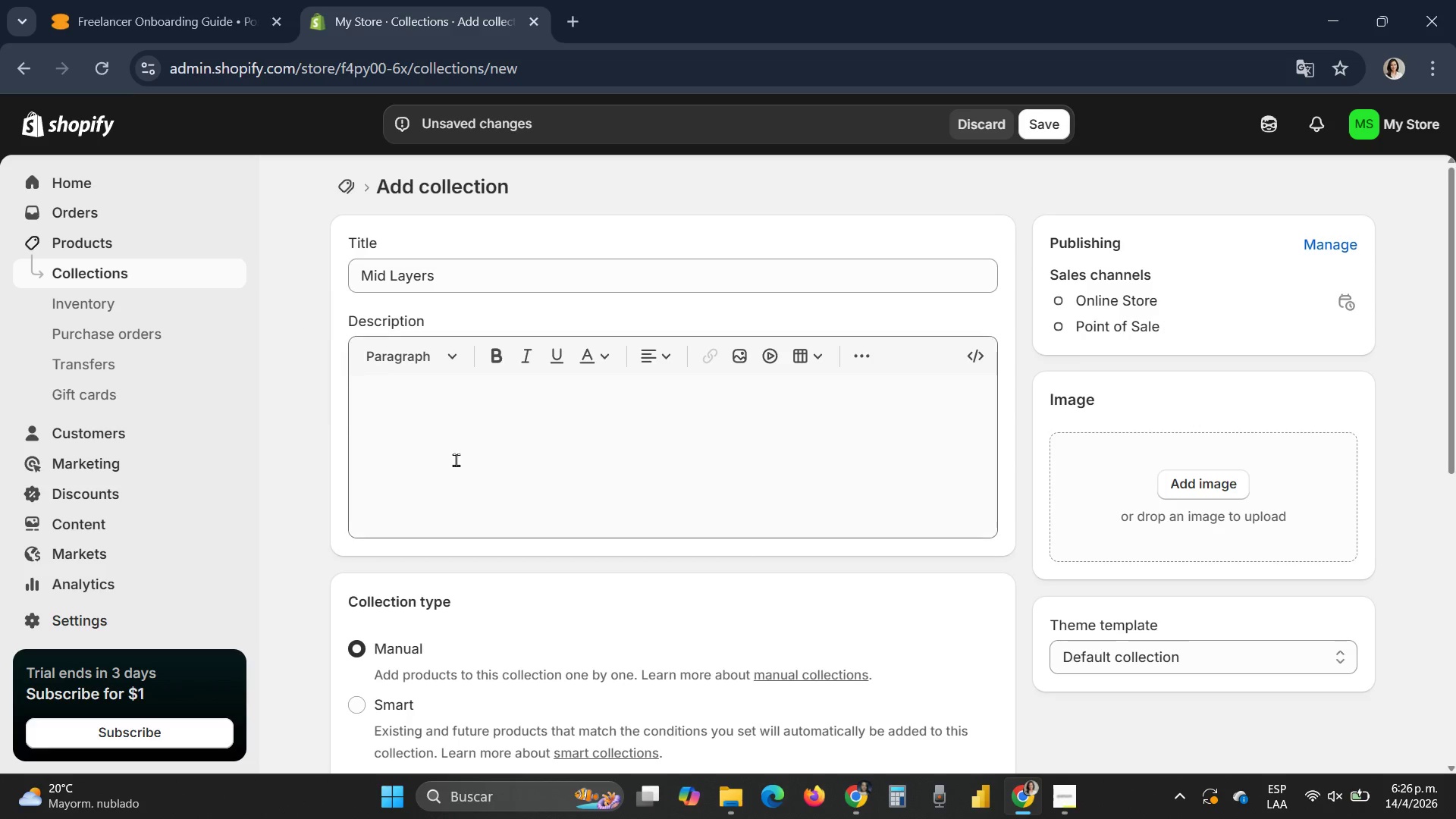 
left_click([418, 407])
 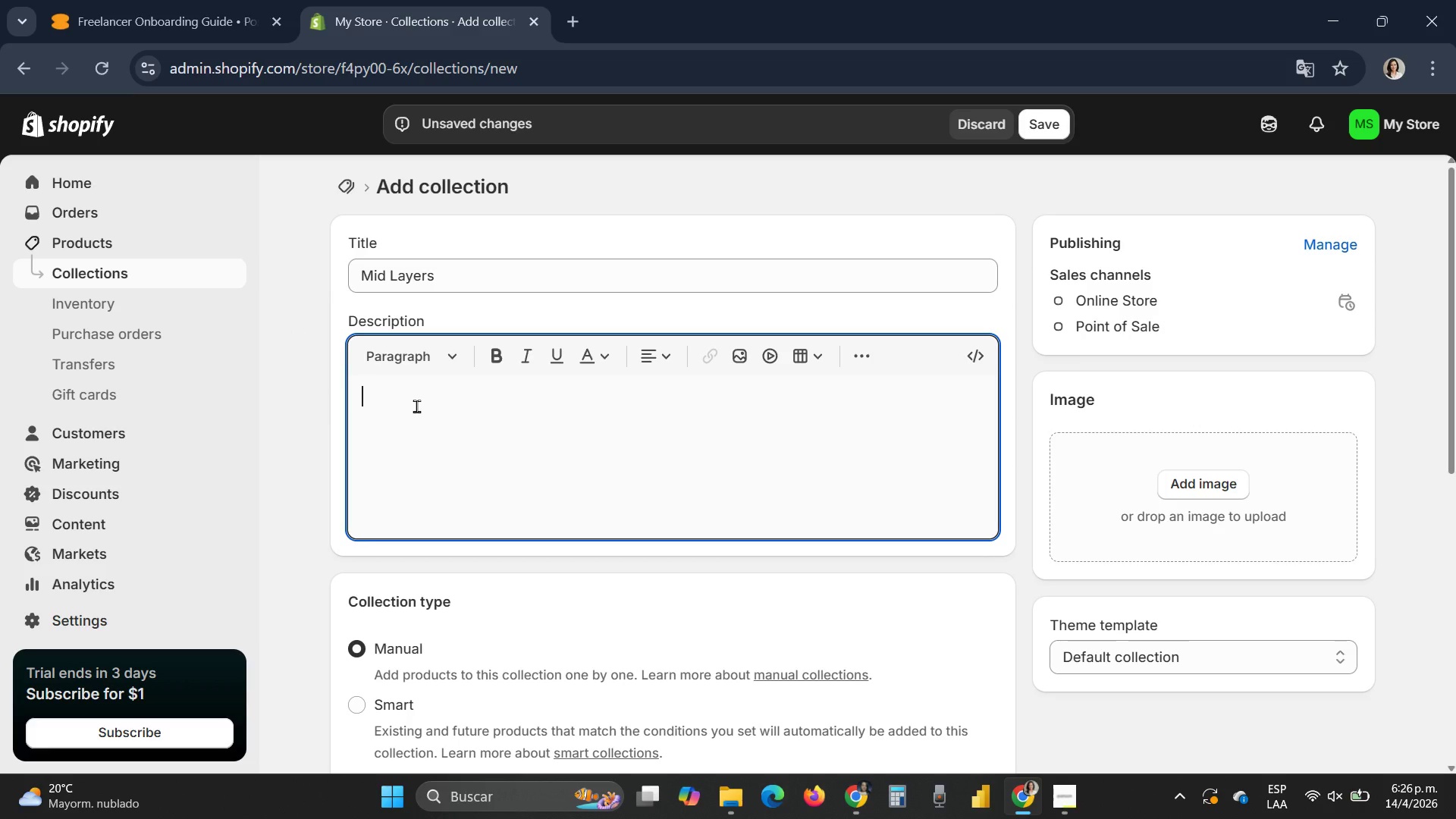 
key(Control+V)
 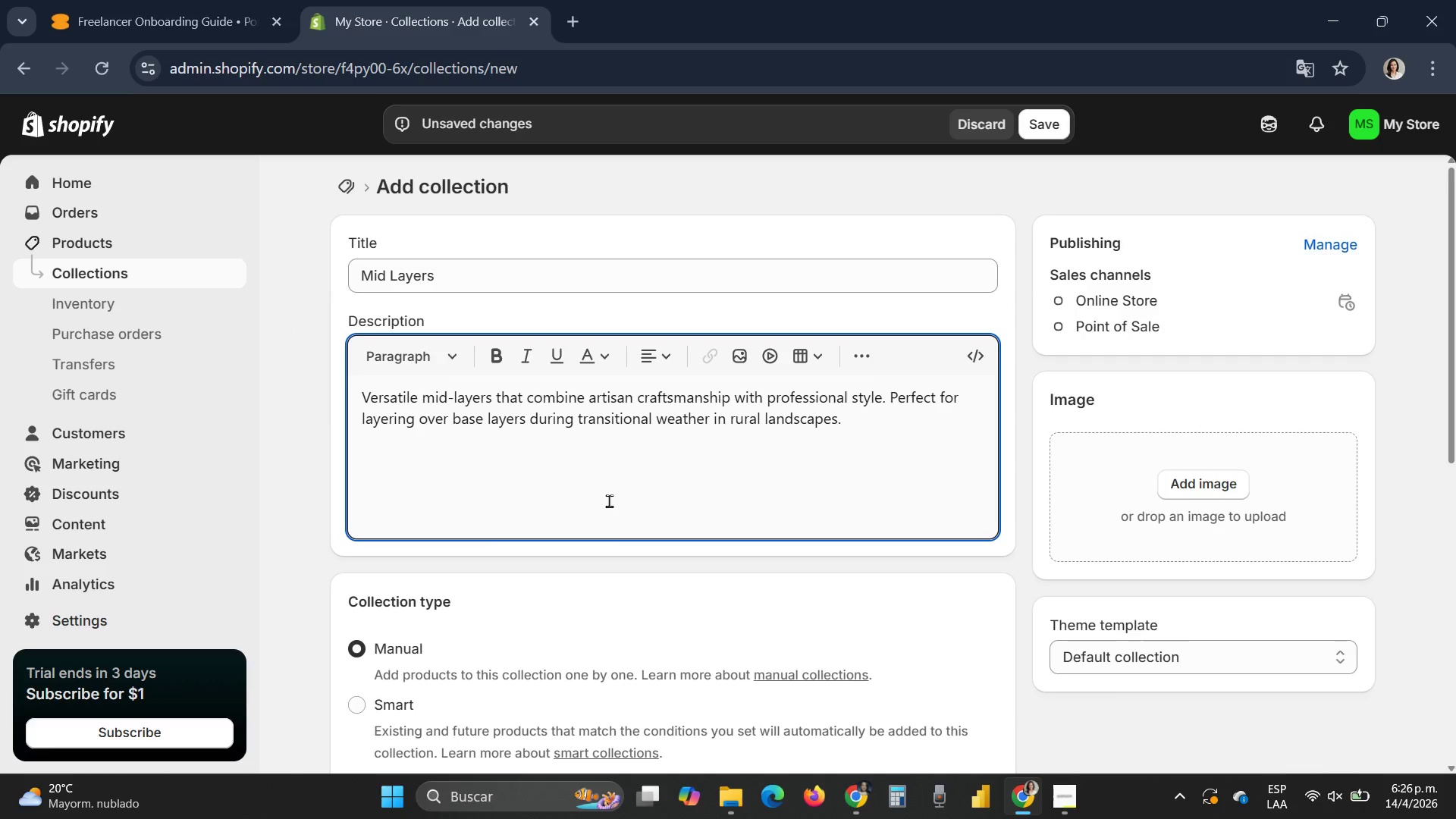 
scroll: coordinate [626, 516], scroll_direction: down, amount: 4.0
 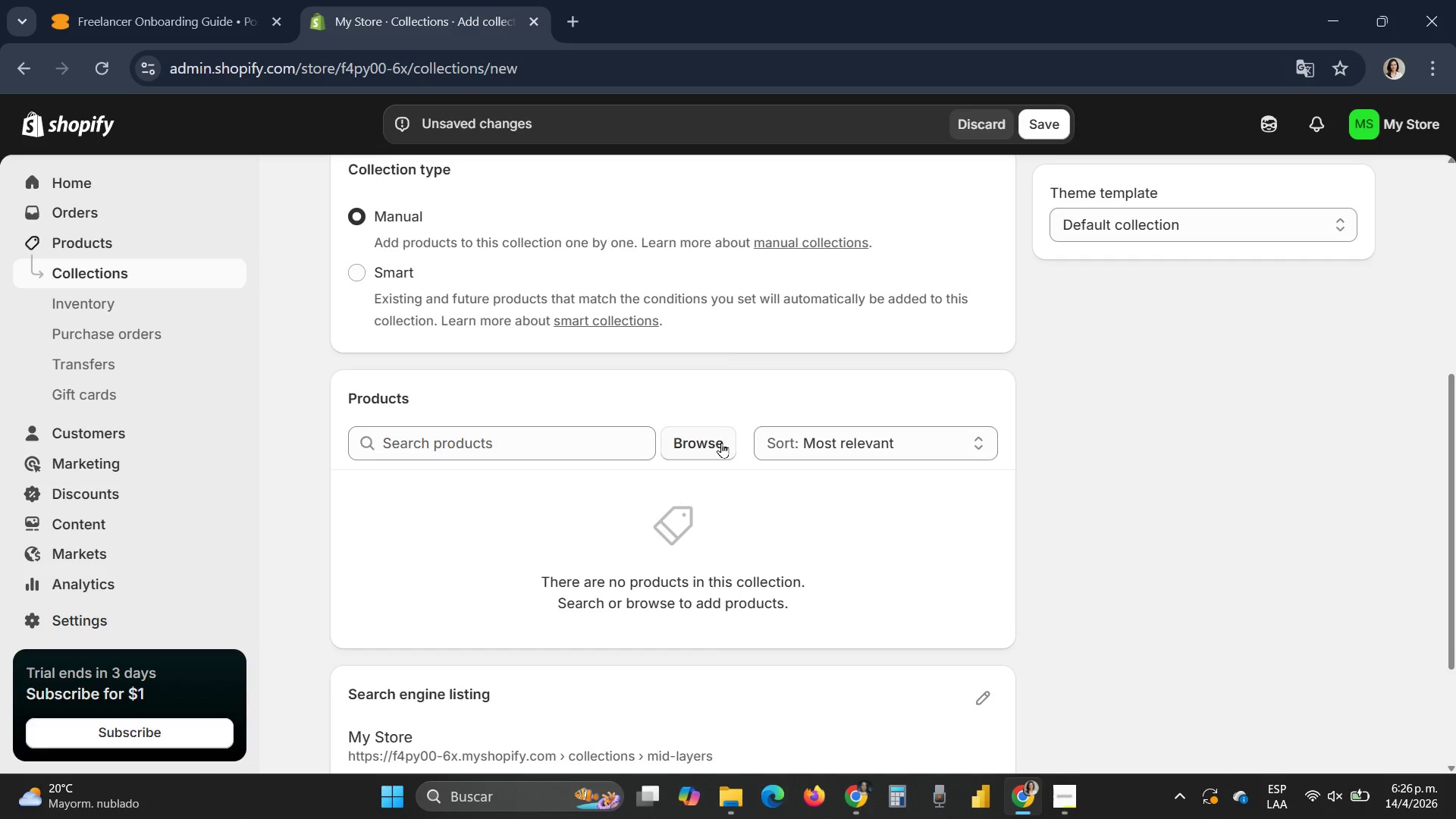 
left_click([721, 442])
 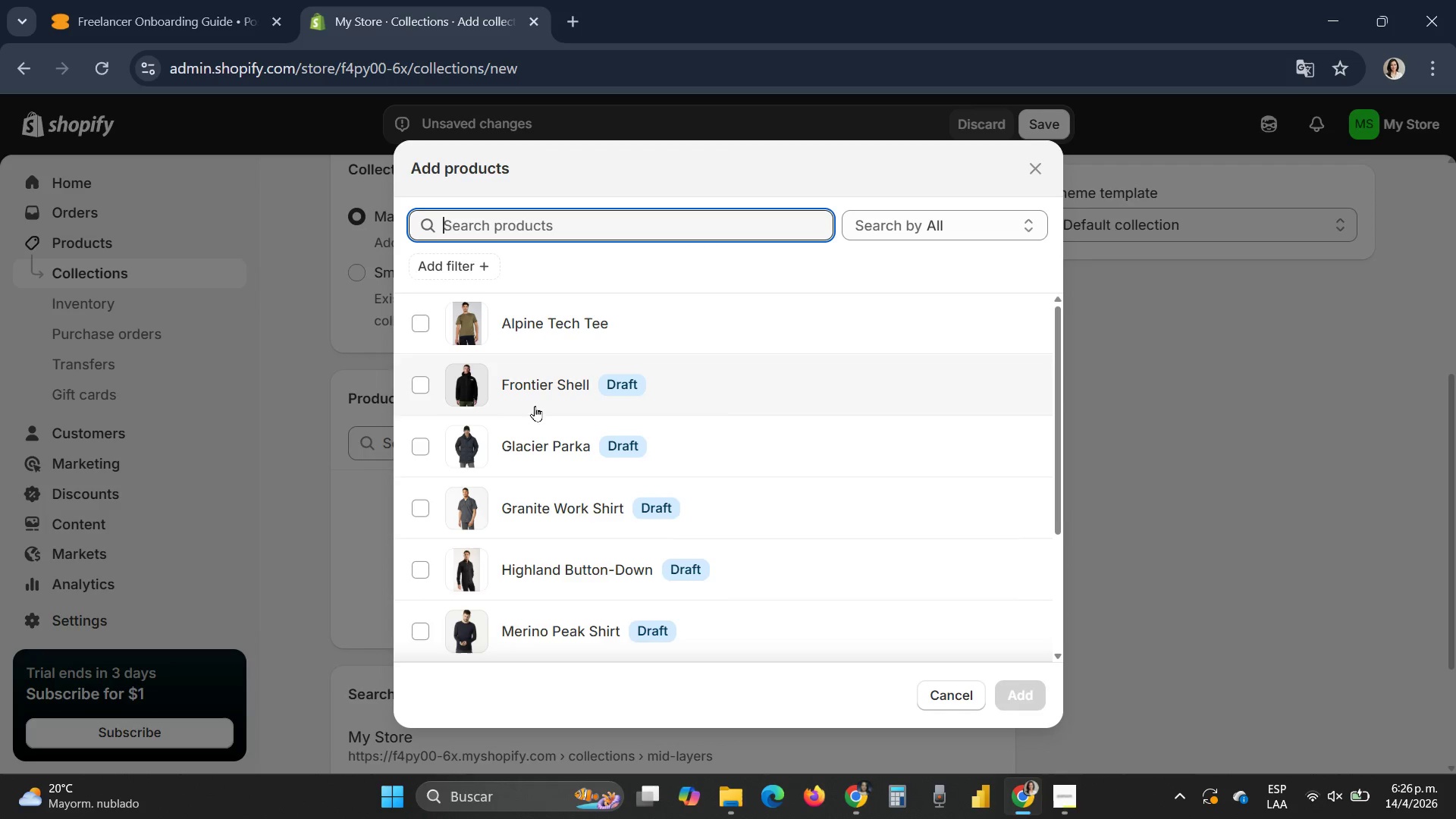 
scroll: coordinate [538, 455], scroll_direction: down, amount: 4.0
 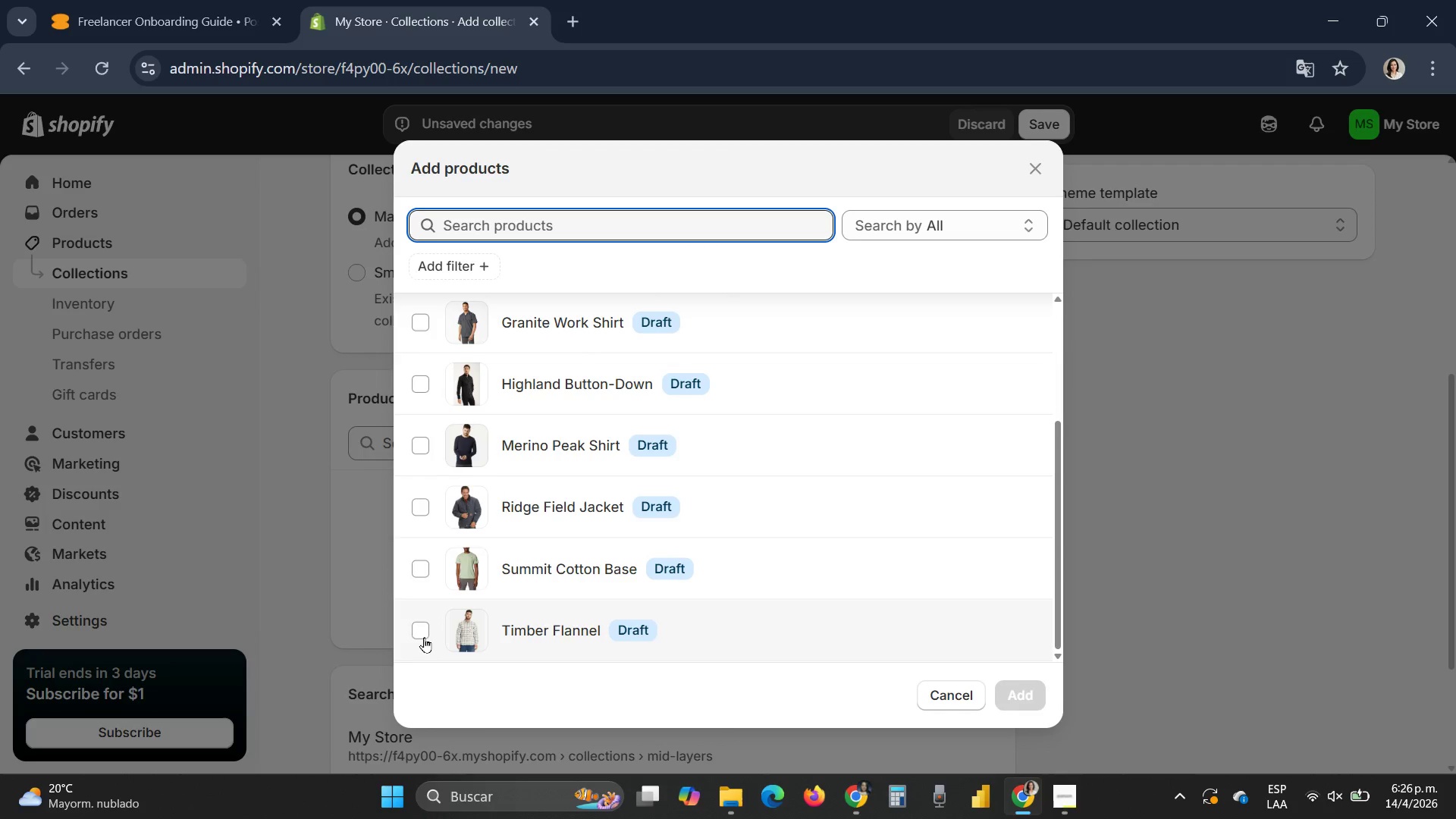 
left_click([416, 633])
 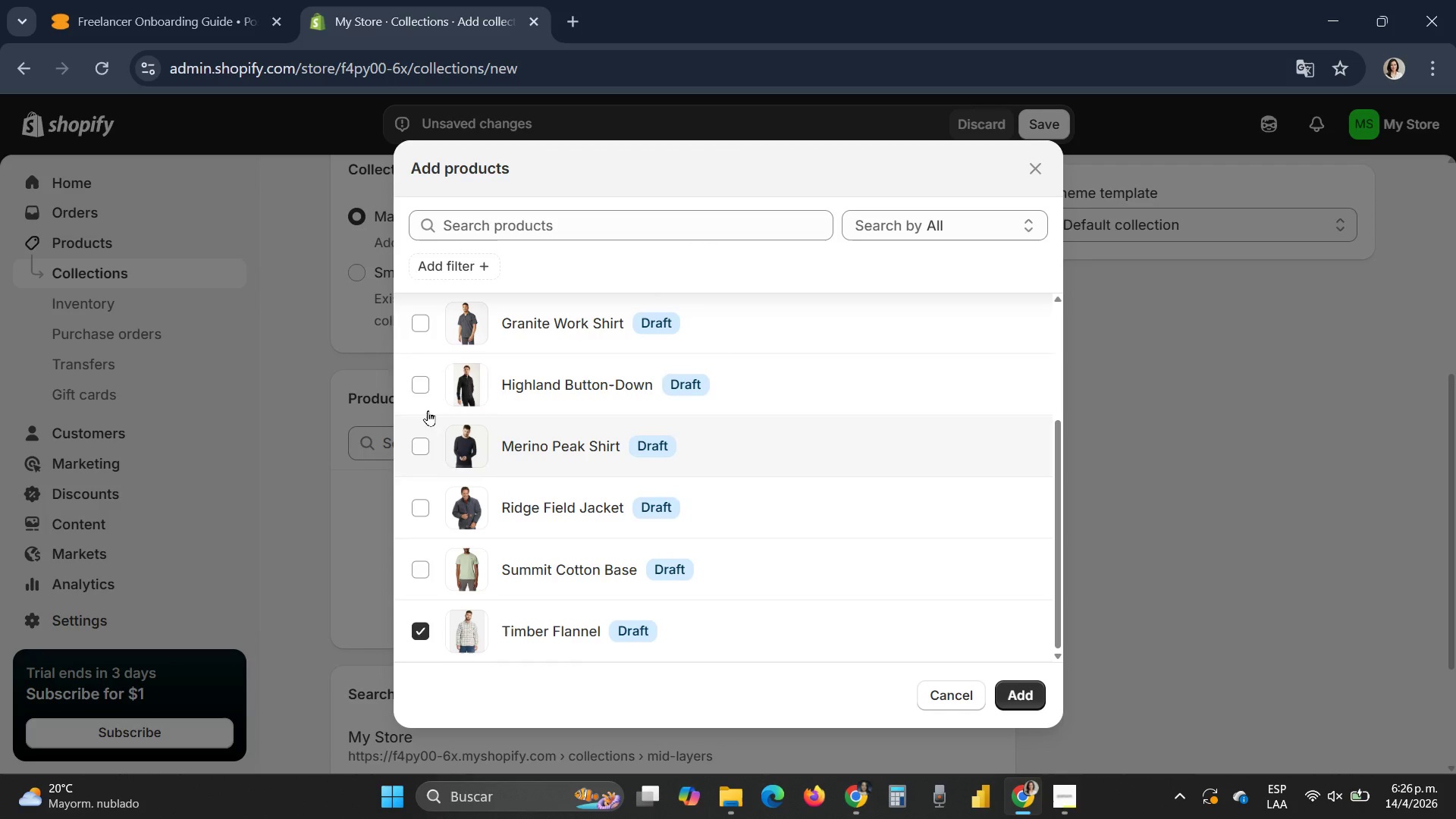 
left_click([421, 329])
 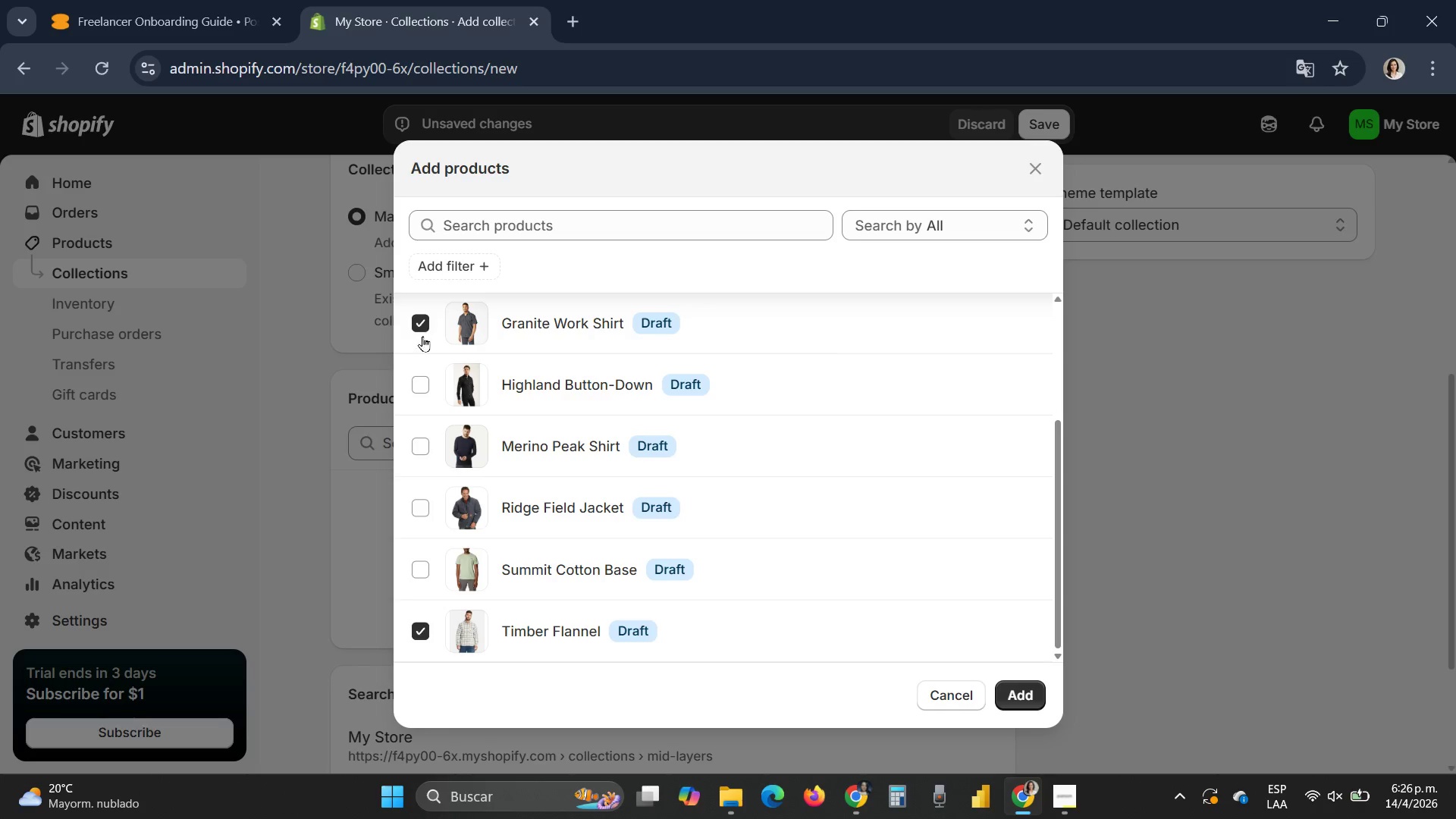 
left_click([419, 384])
 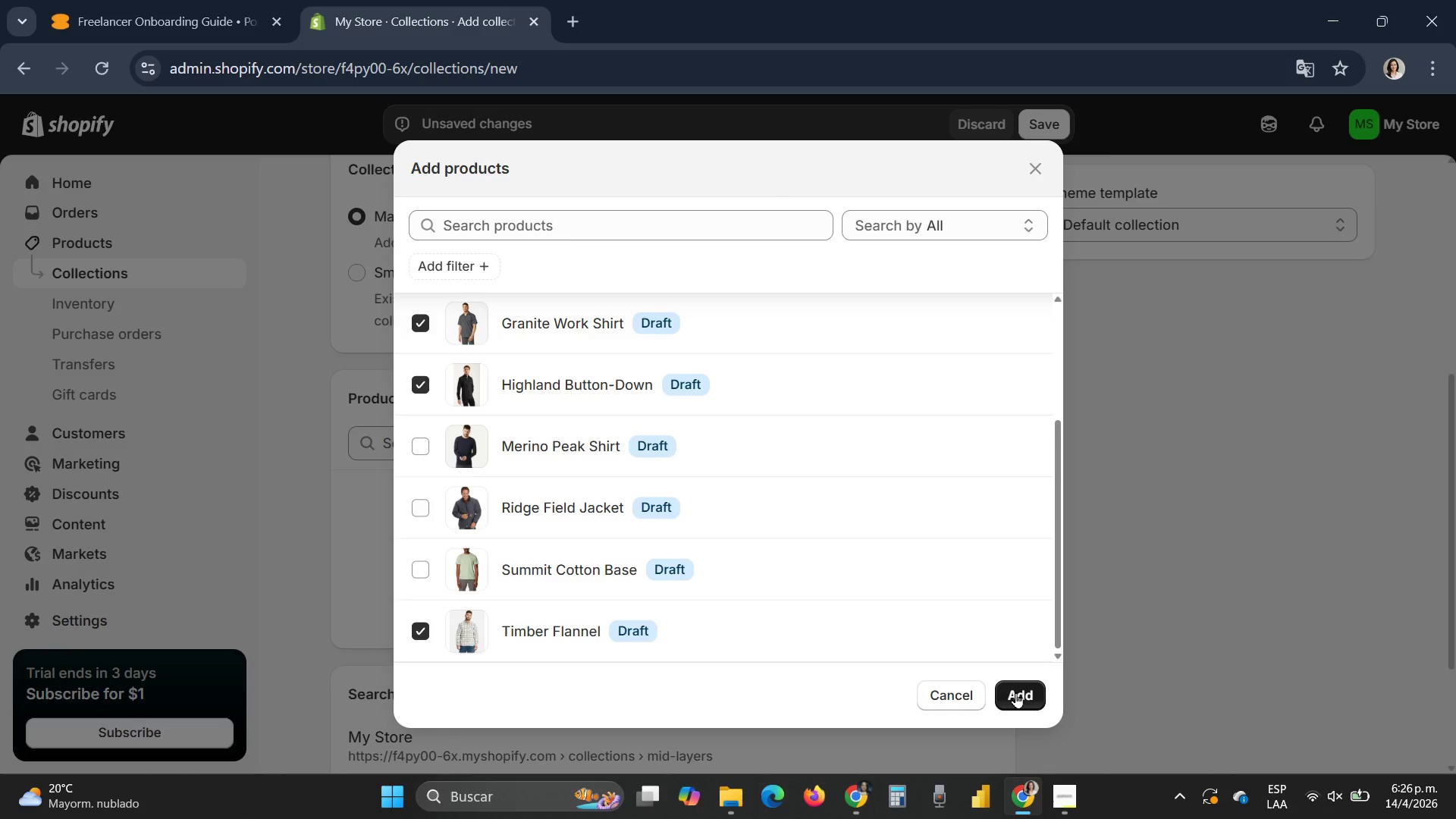 
left_click([1021, 692])
 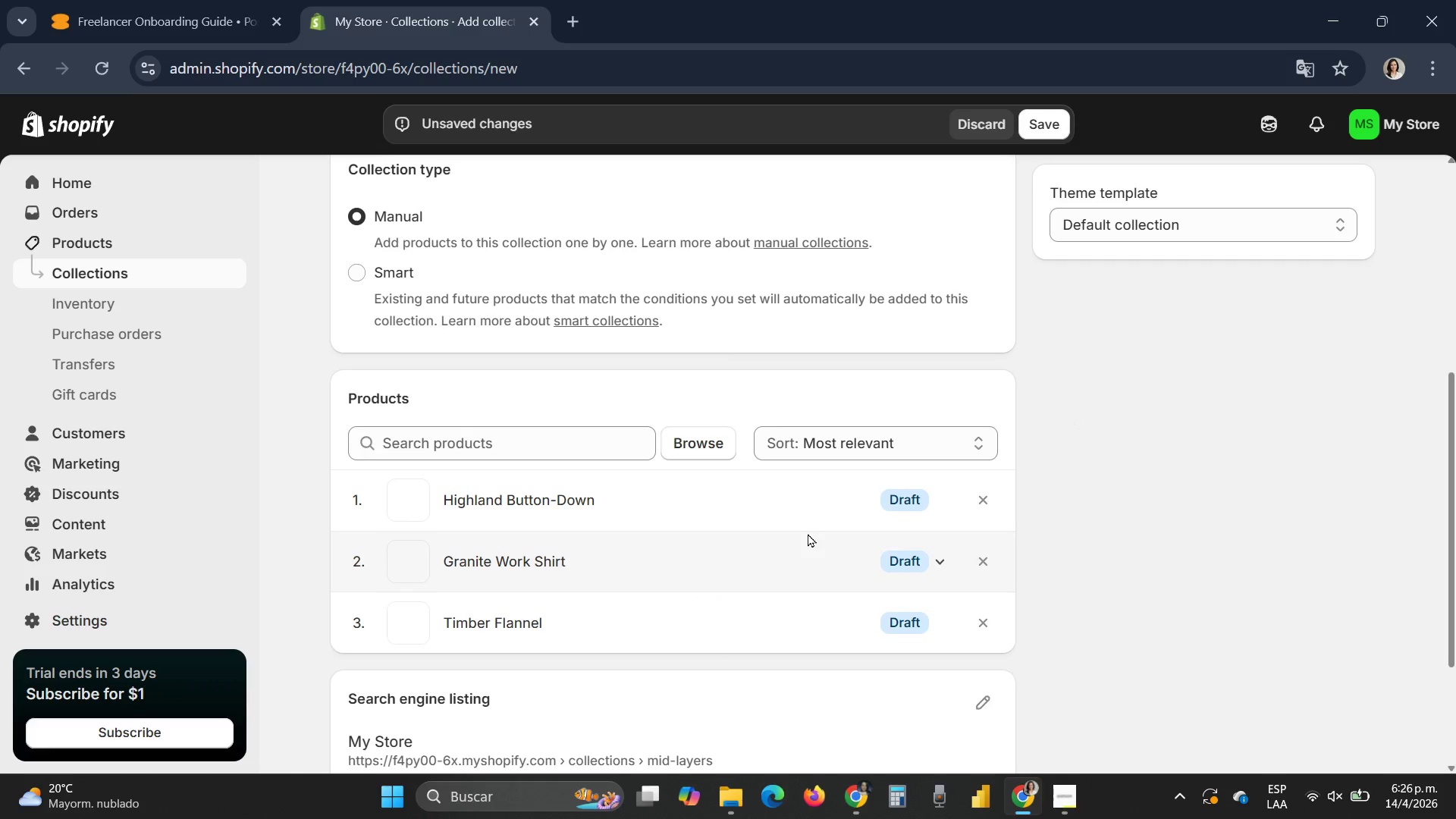 
scroll: coordinate [808, 533], scroll_direction: down, amount: 1.0
 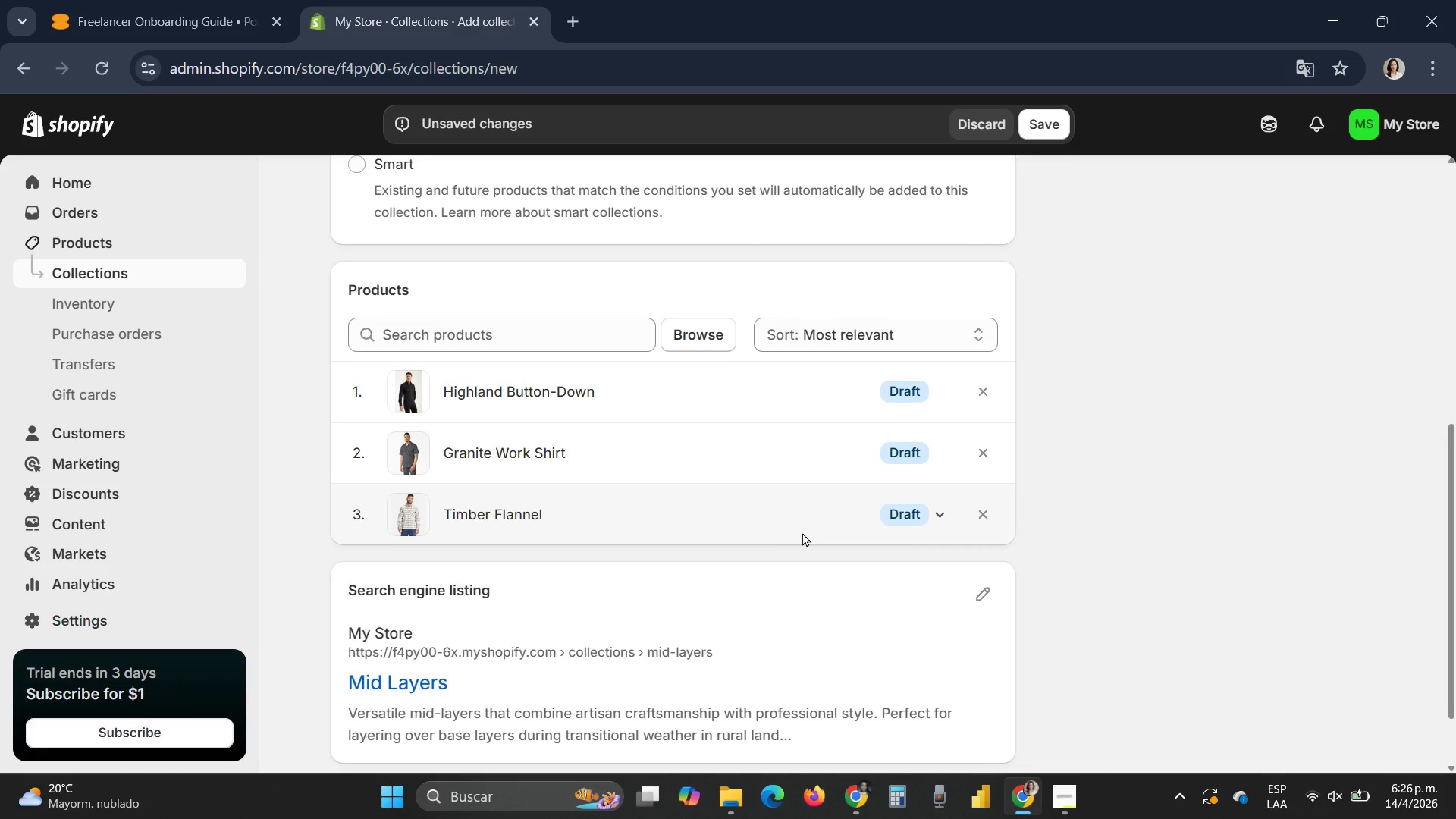 
scroll: coordinate [802, 532], scroll_direction: up, amount: 6.0
 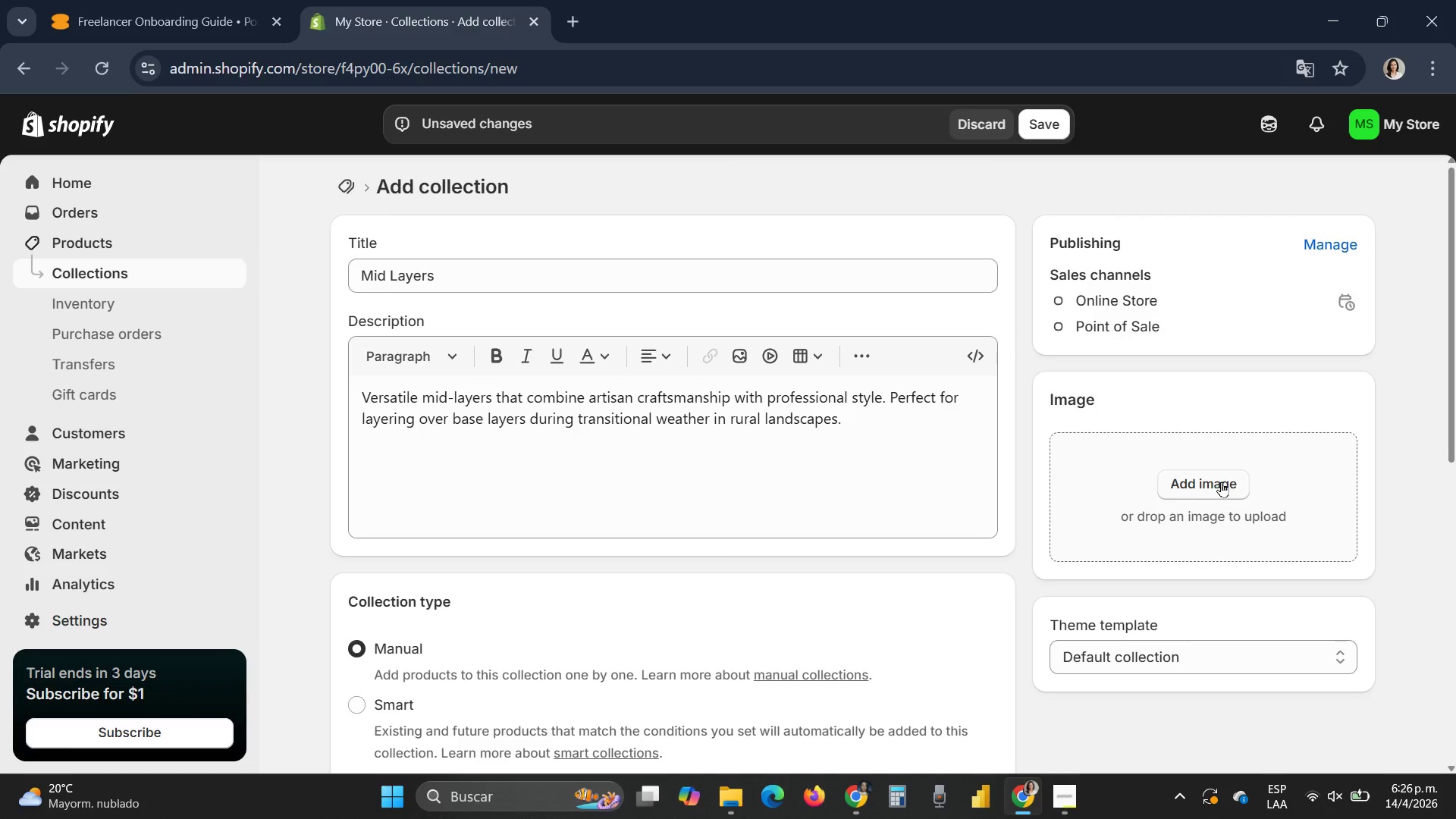 
left_click([1221, 482])
 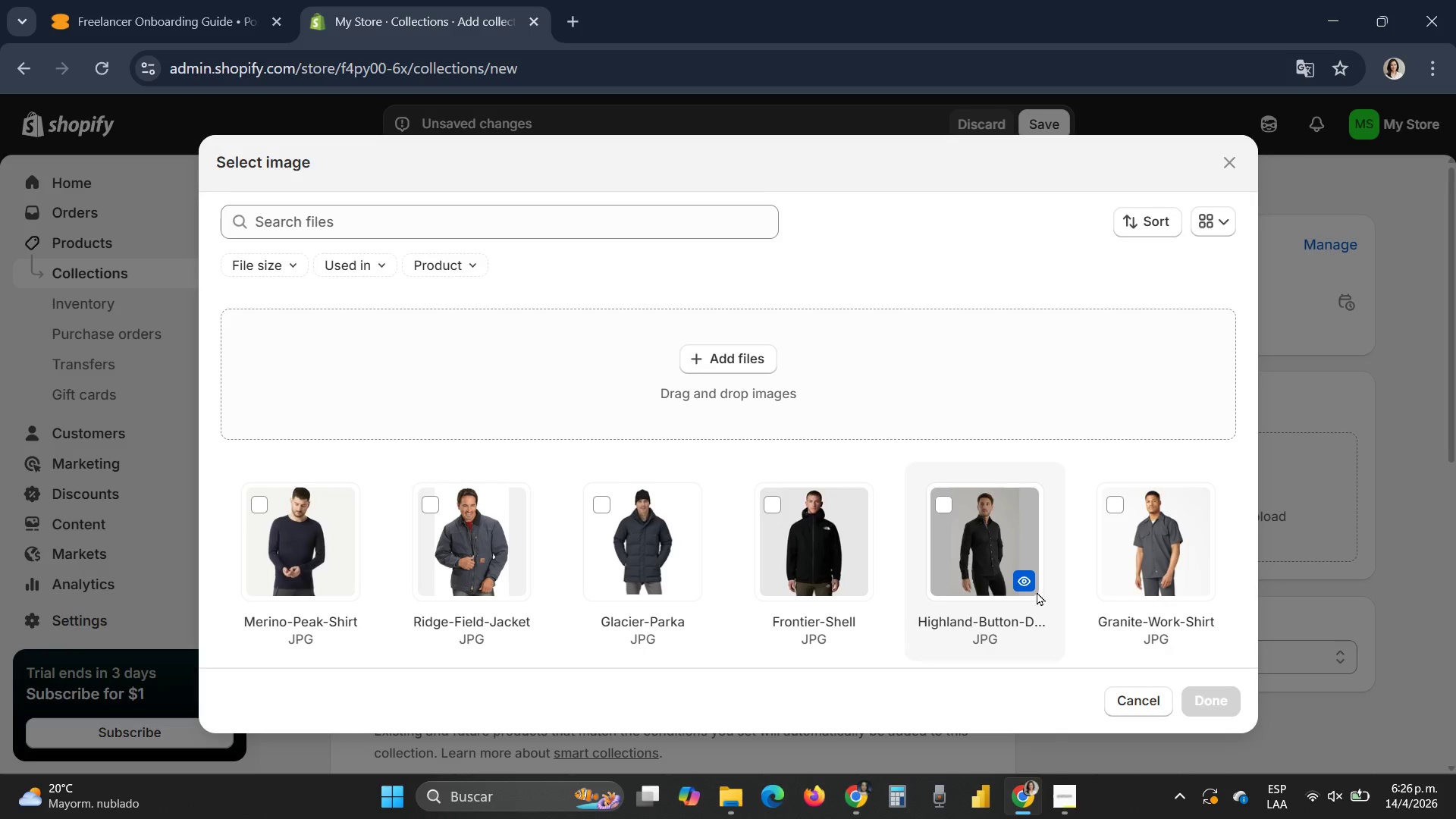 
scroll: coordinate [1037, 573], scroll_direction: down, amount: 1.0
 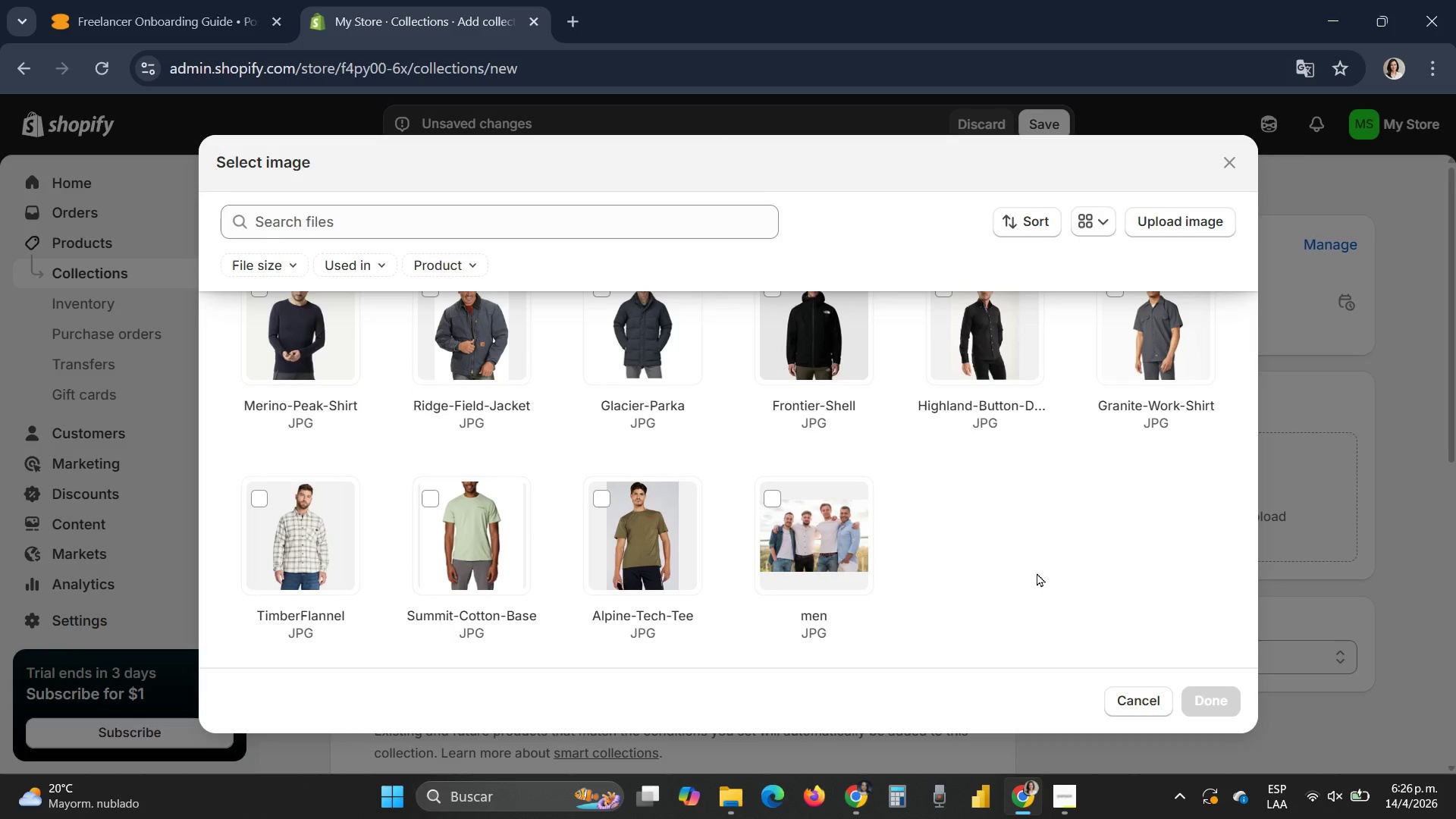 
scroll: coordinate [1037, 573], scroll_direction: up, amount: 1.0
 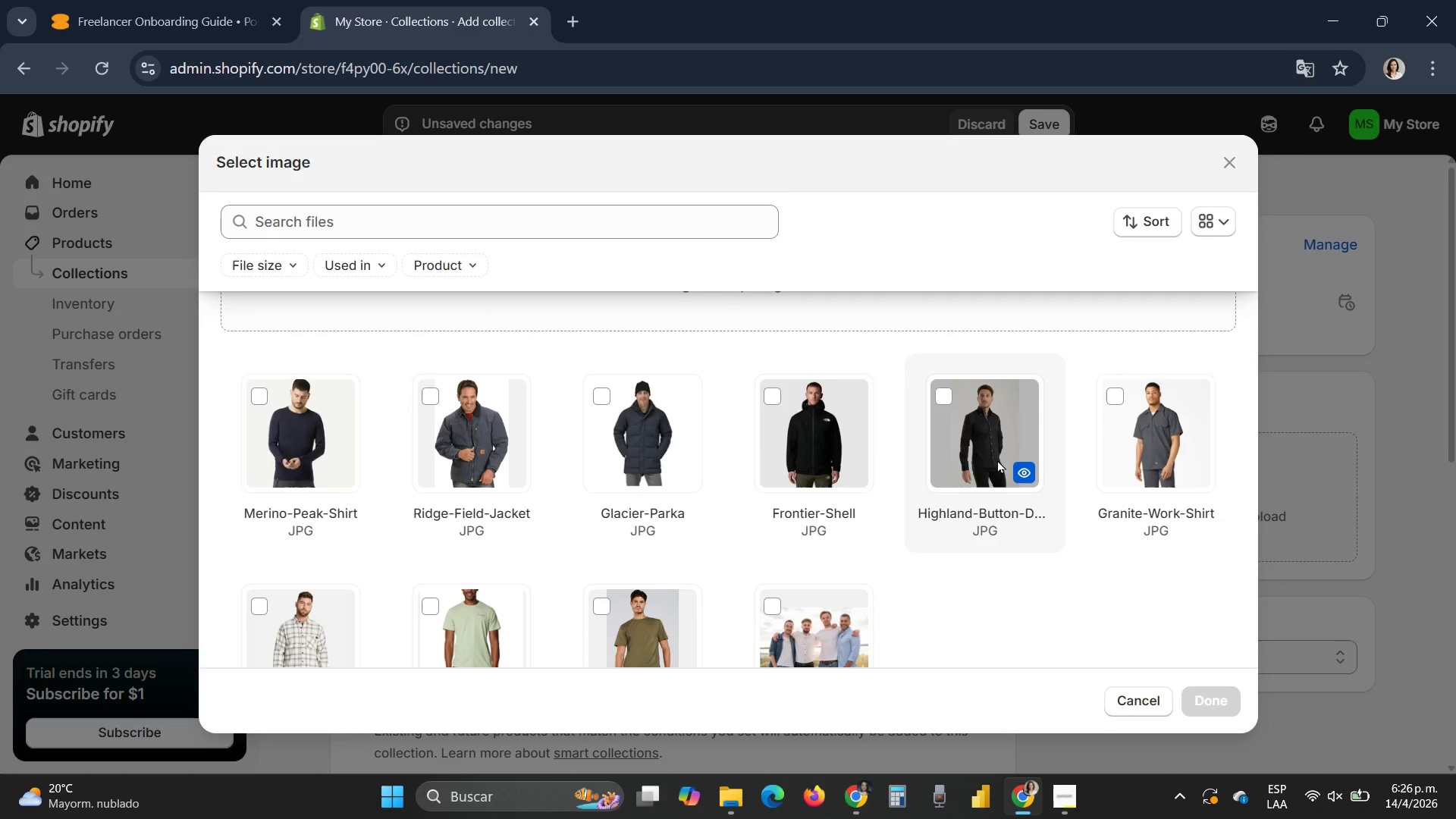 
left_click([943, 393])
 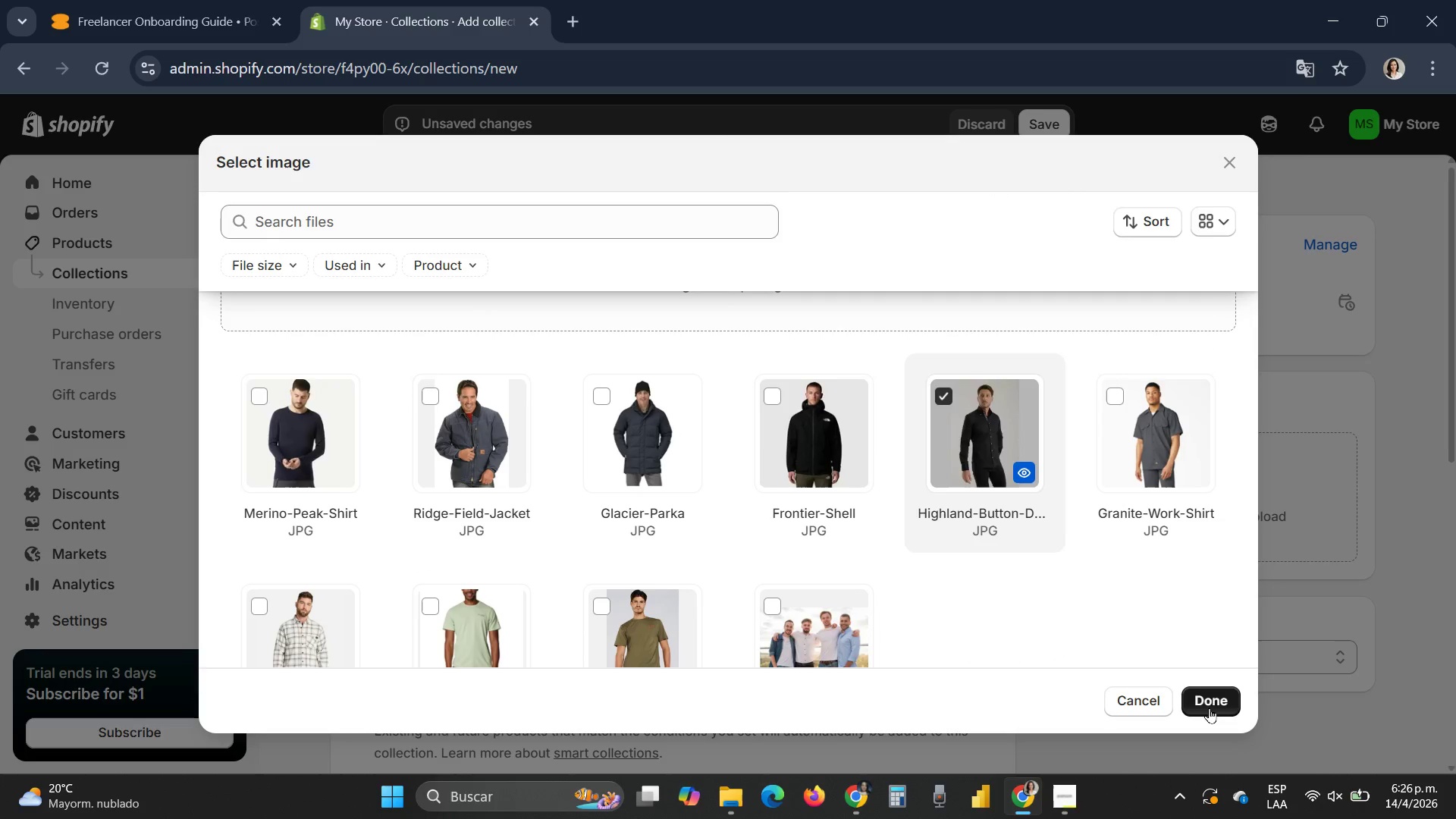 
left_click([1209, 709])
 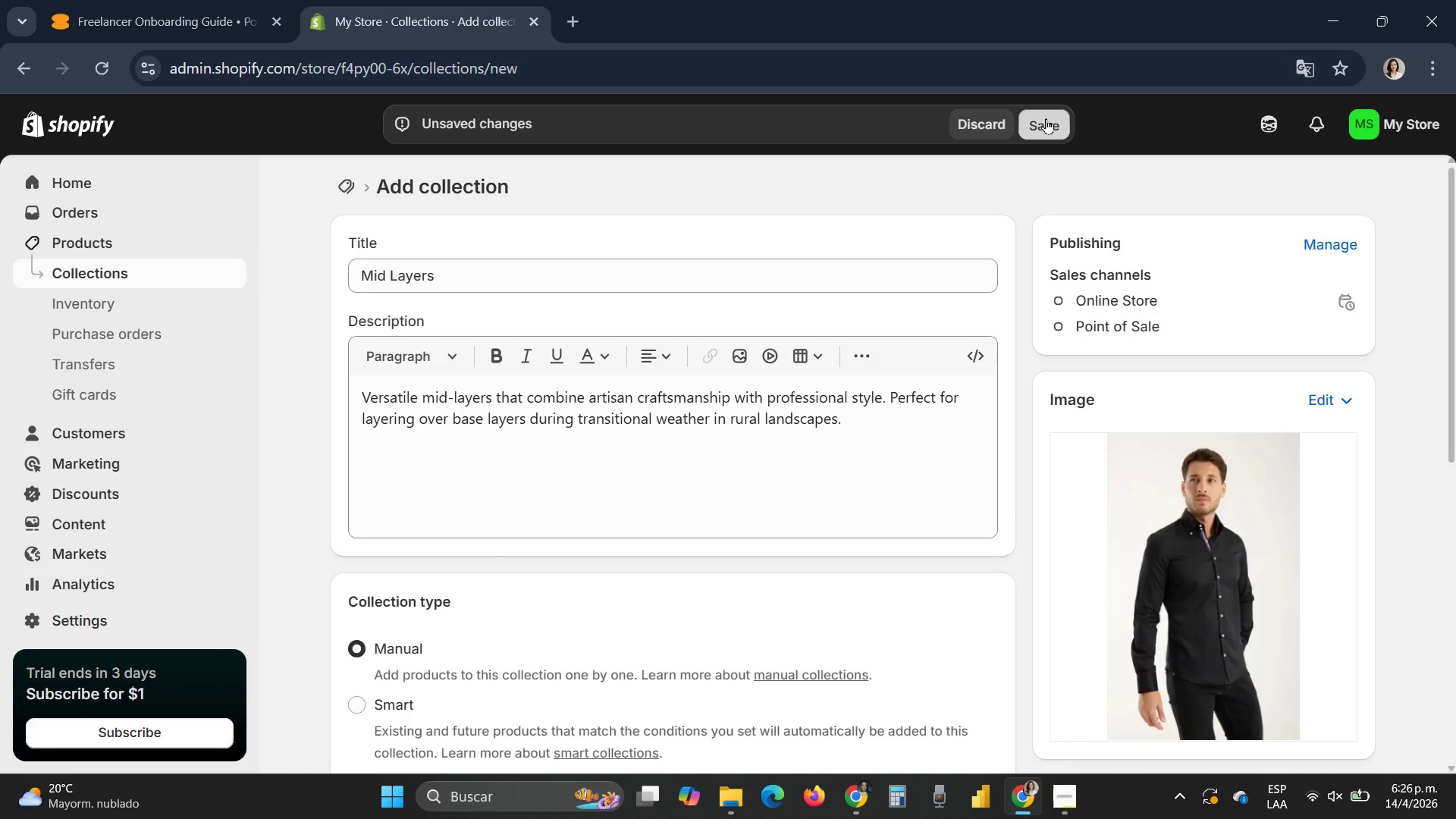 
left_click([1046, 118])
 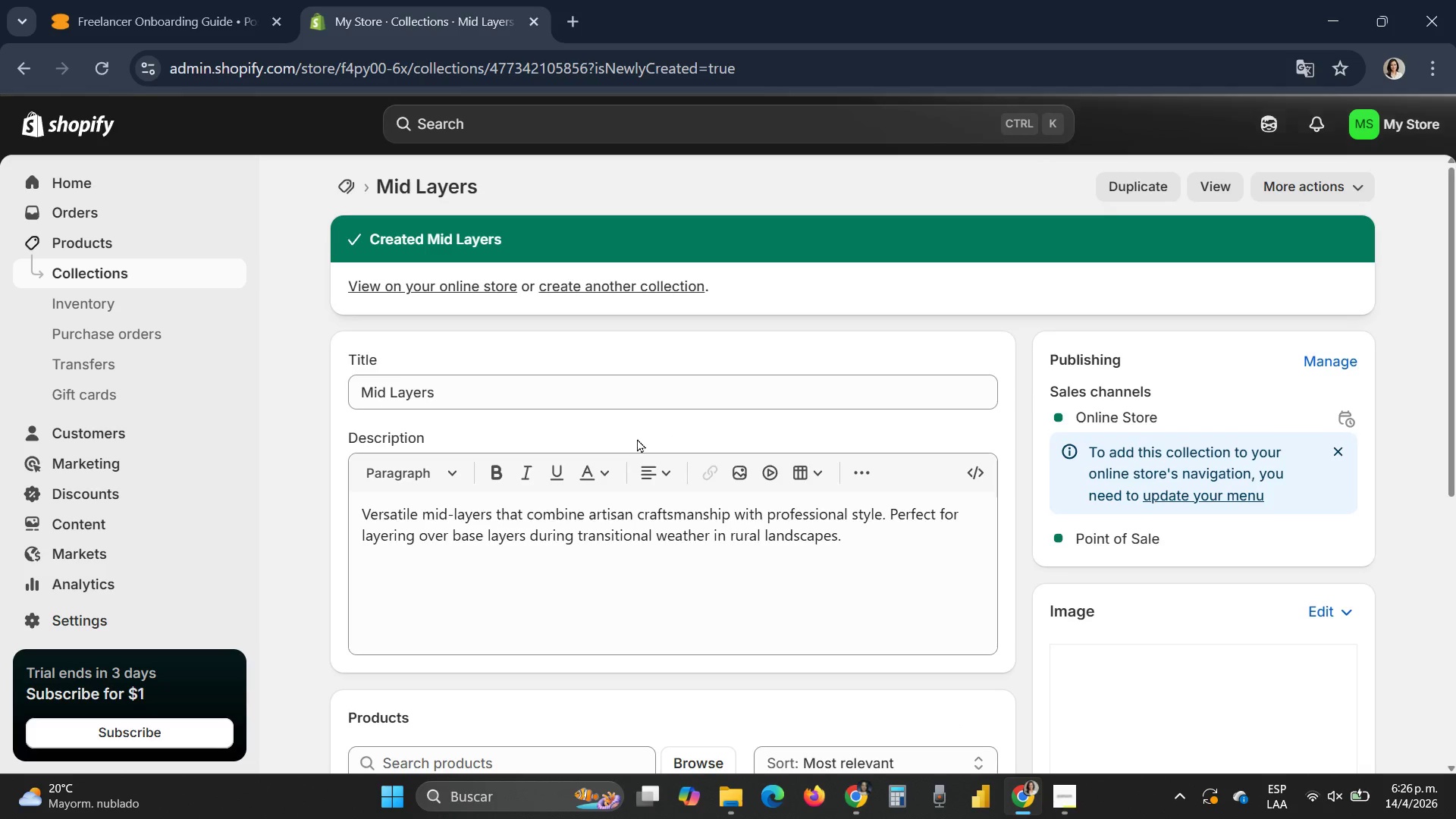 
wait(6.61)
 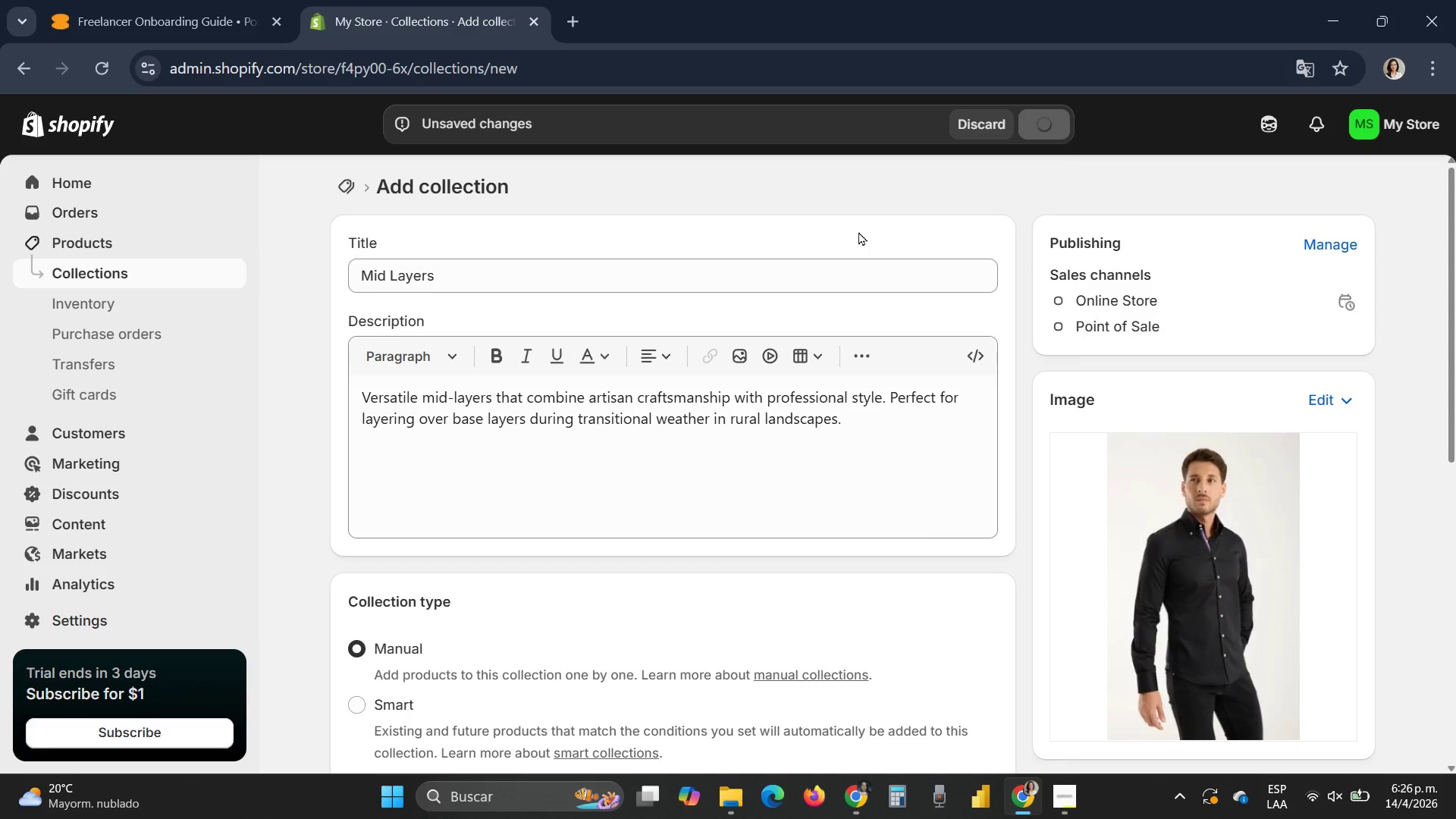 
left_click([122, 265])
 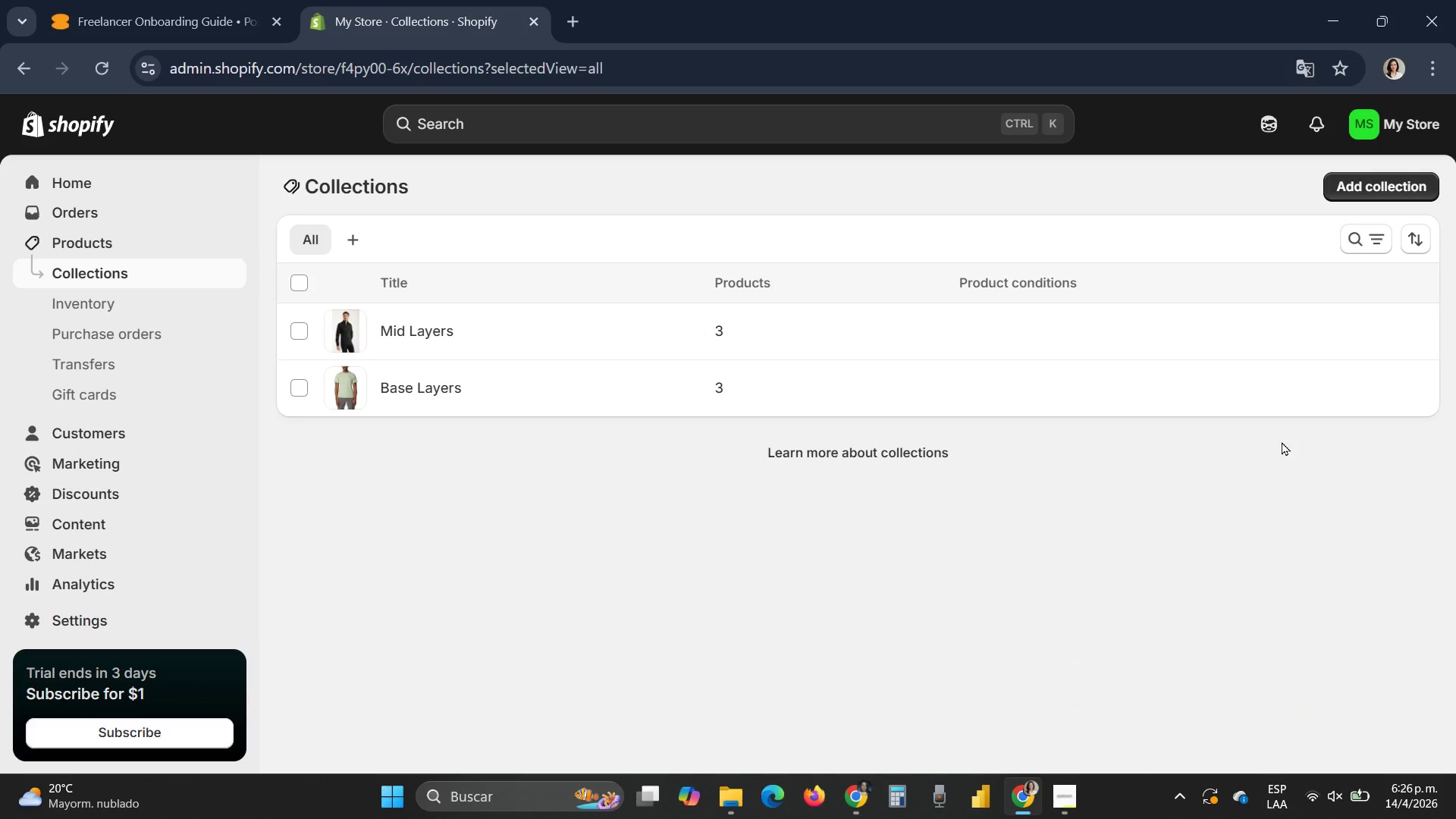 
left_click([1362, 183])
 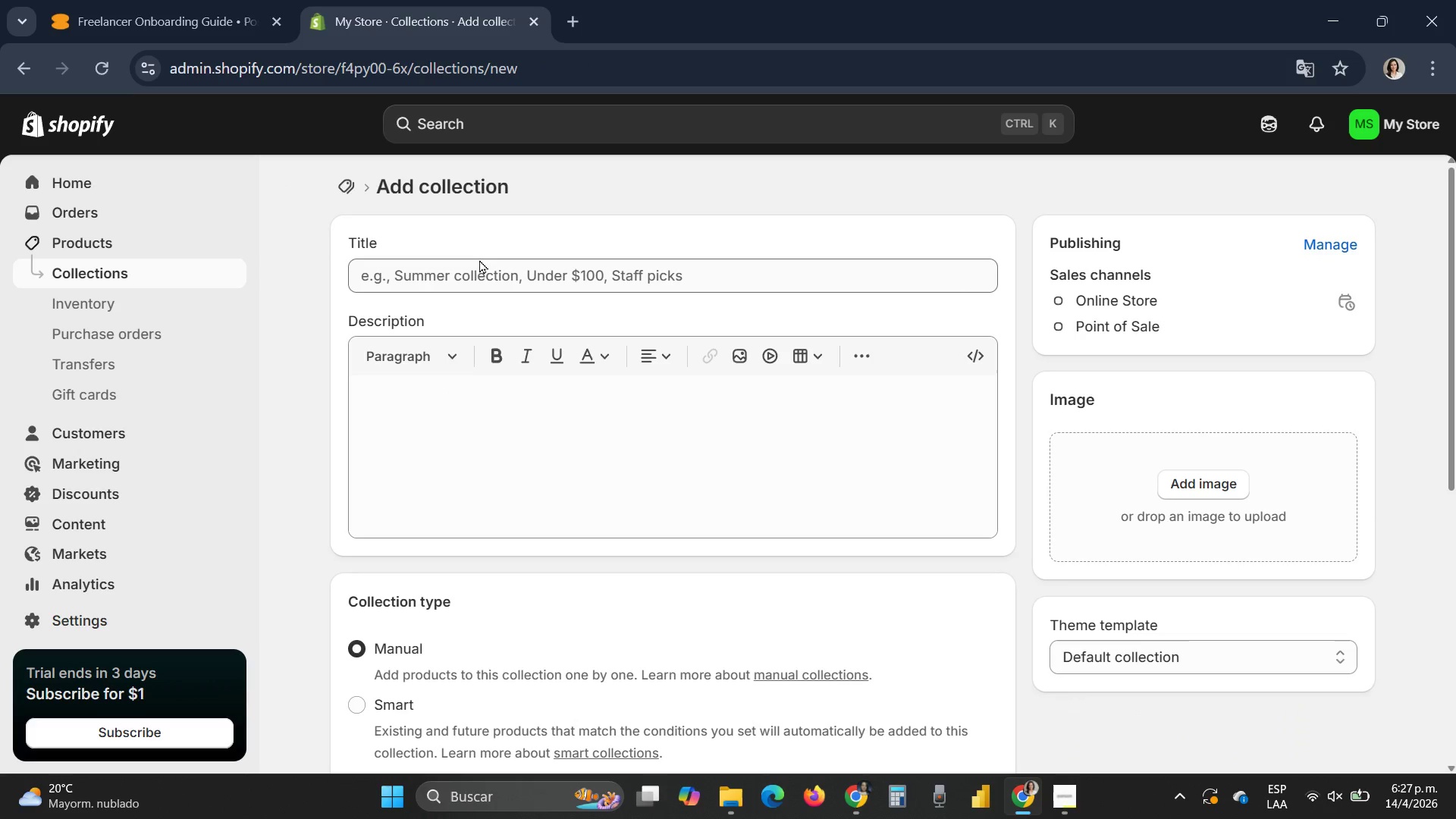 
left_click([479, 273])
 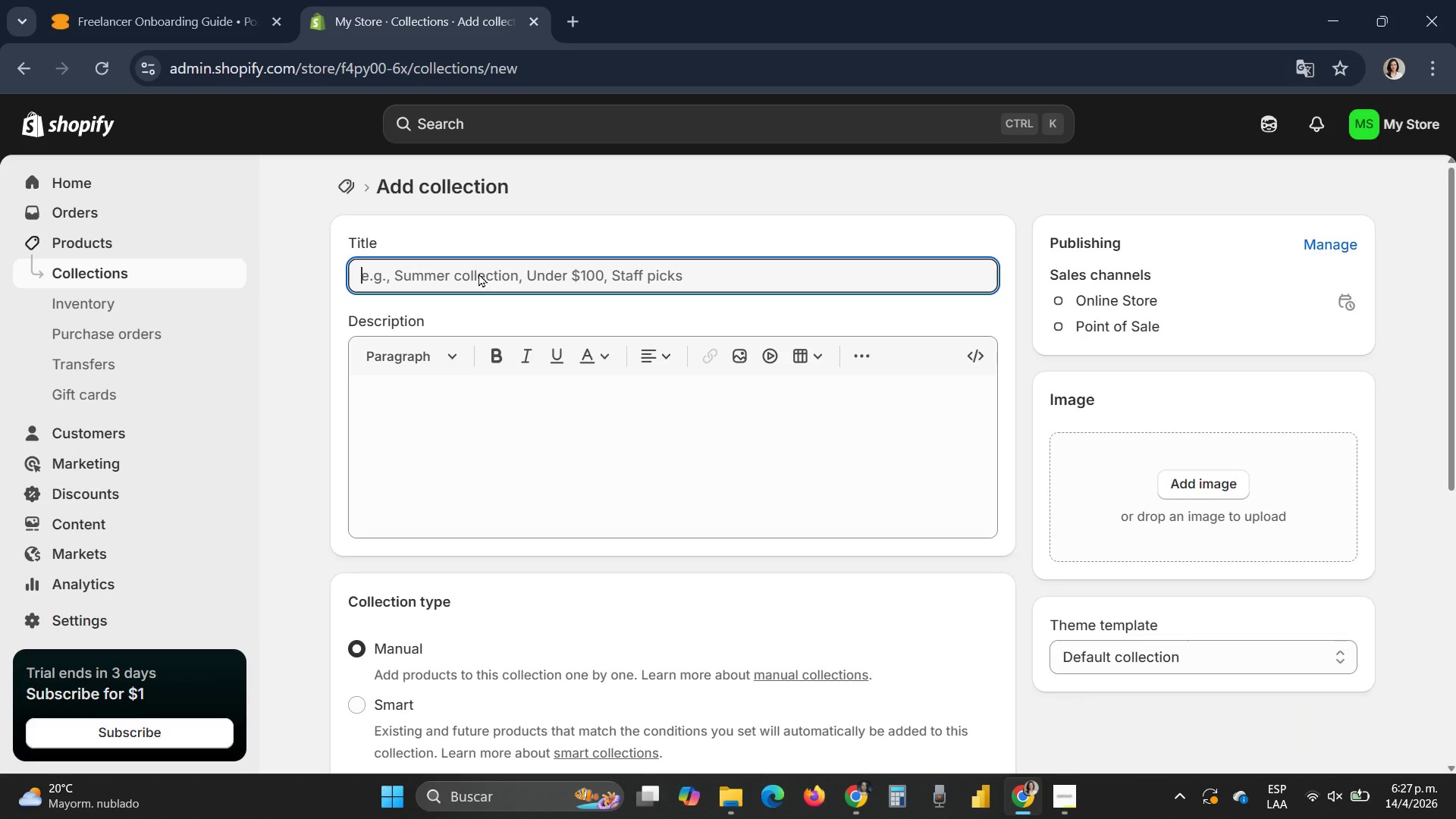 
type(Outerwear)
 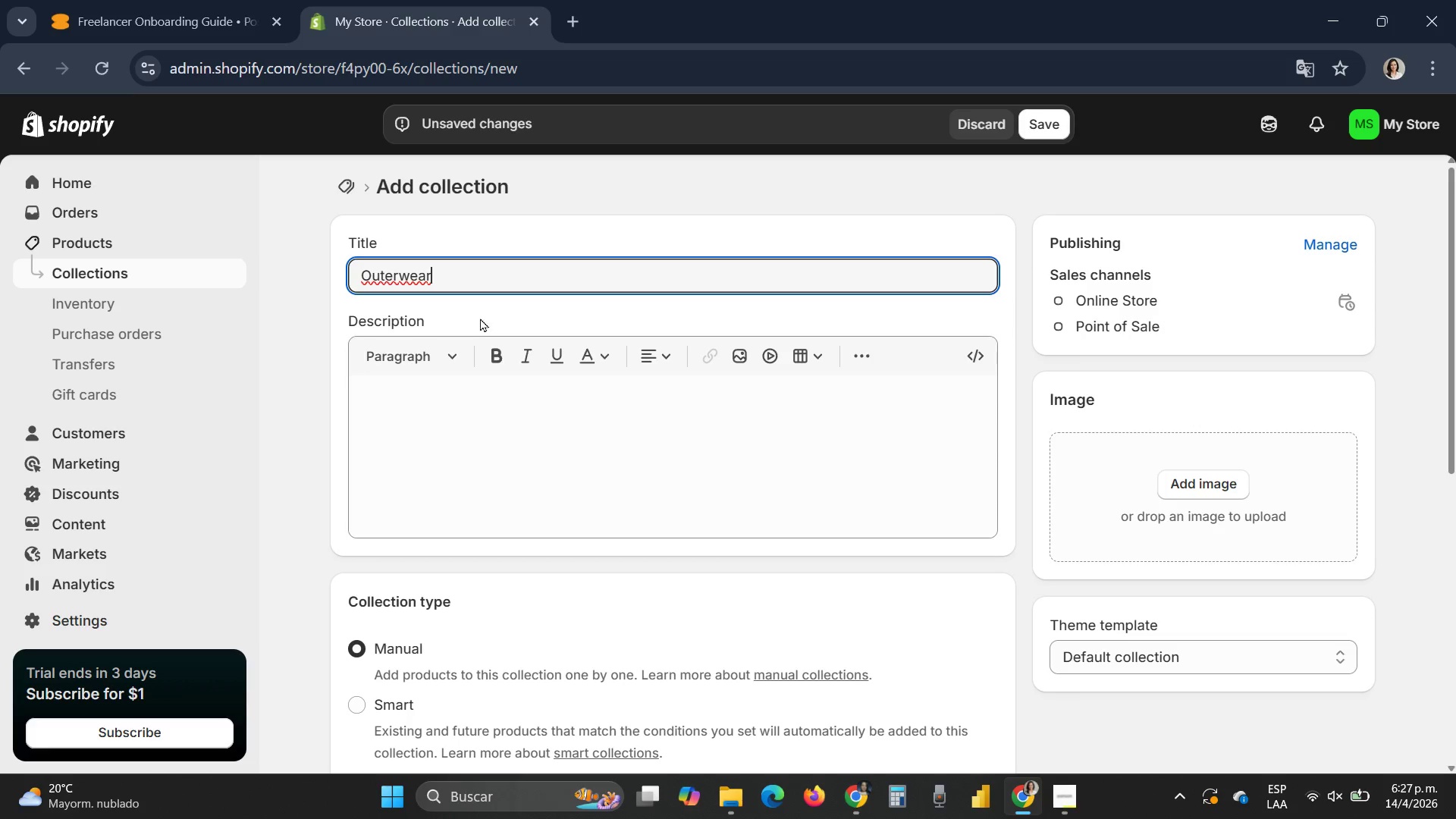 
left_click([431, 385])
 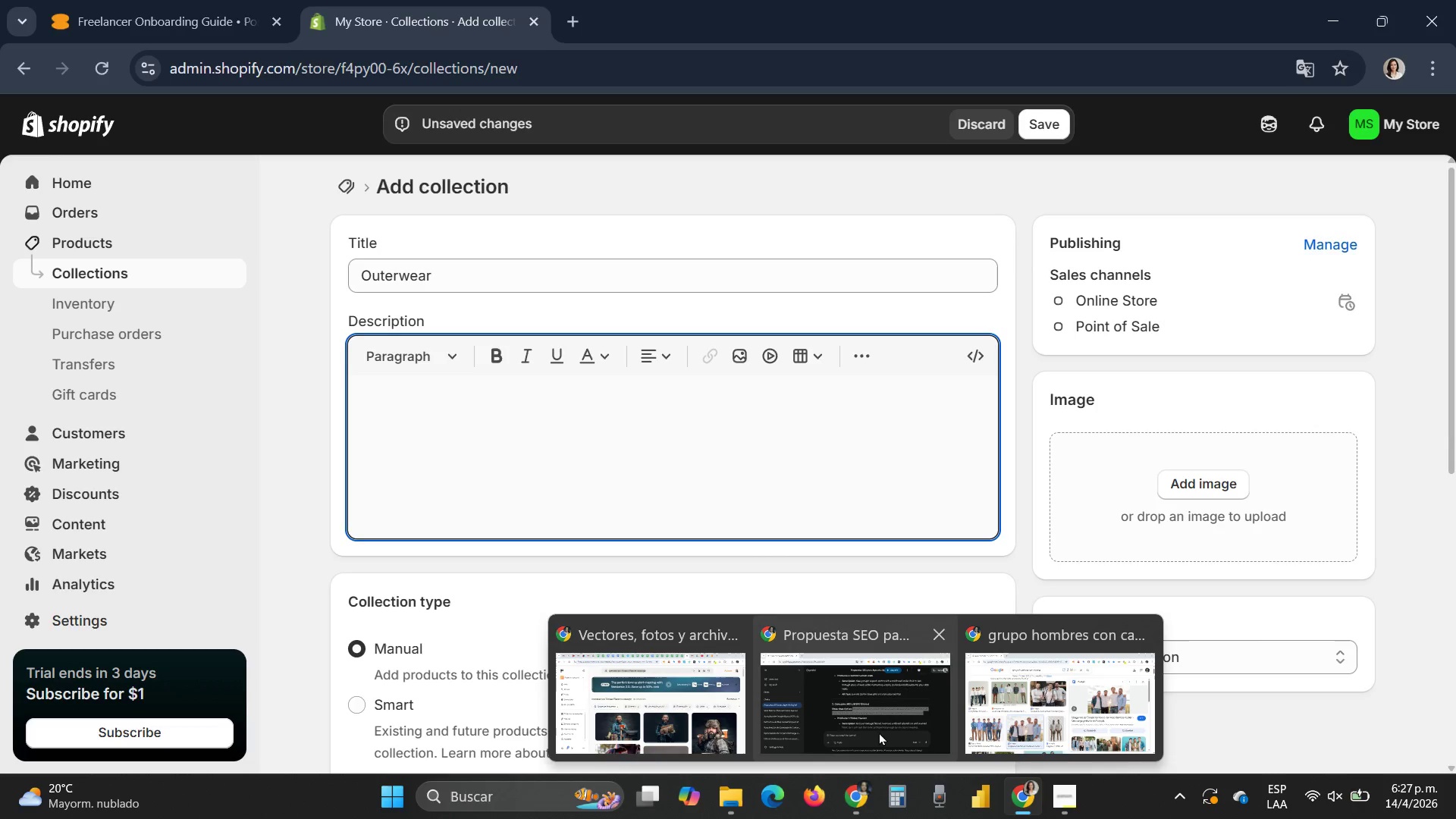 
left_click([880, 730])
 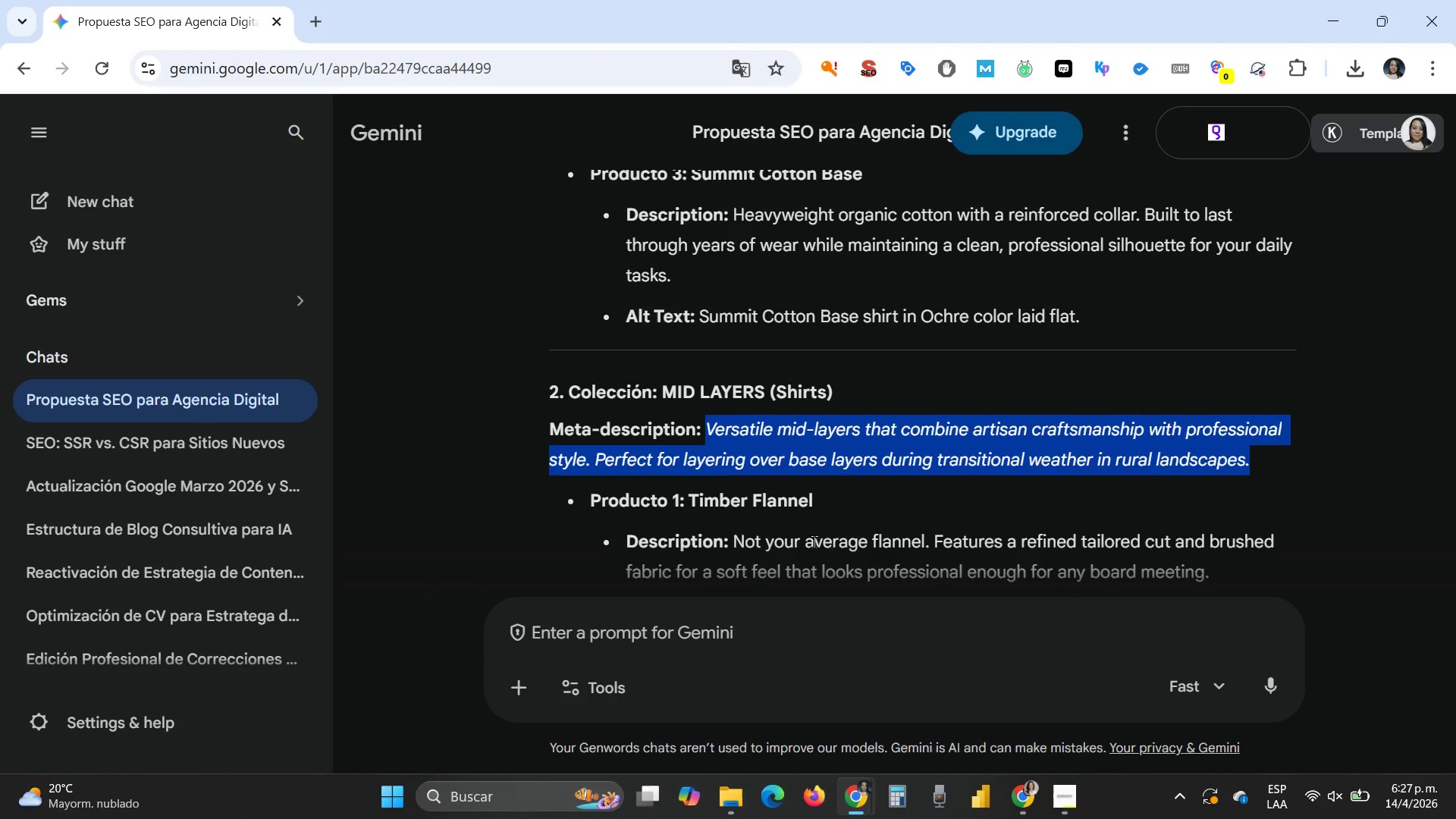 
scroll: coordinate [814, 544], scroll_direction: down, amount: 4.0
 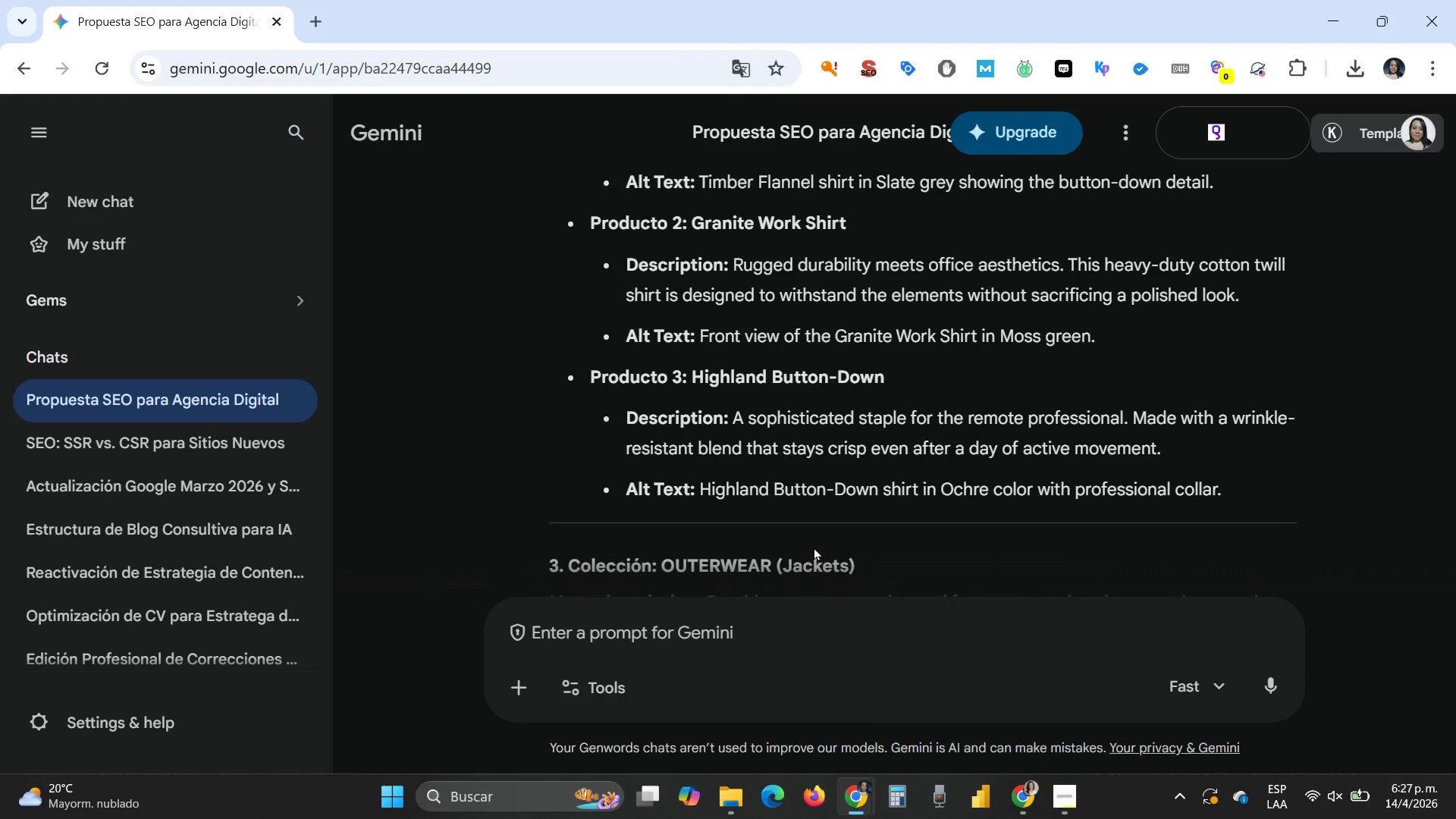 
scroll: coordinate [814, 547], scroll_direction: up, amount: 3.0
 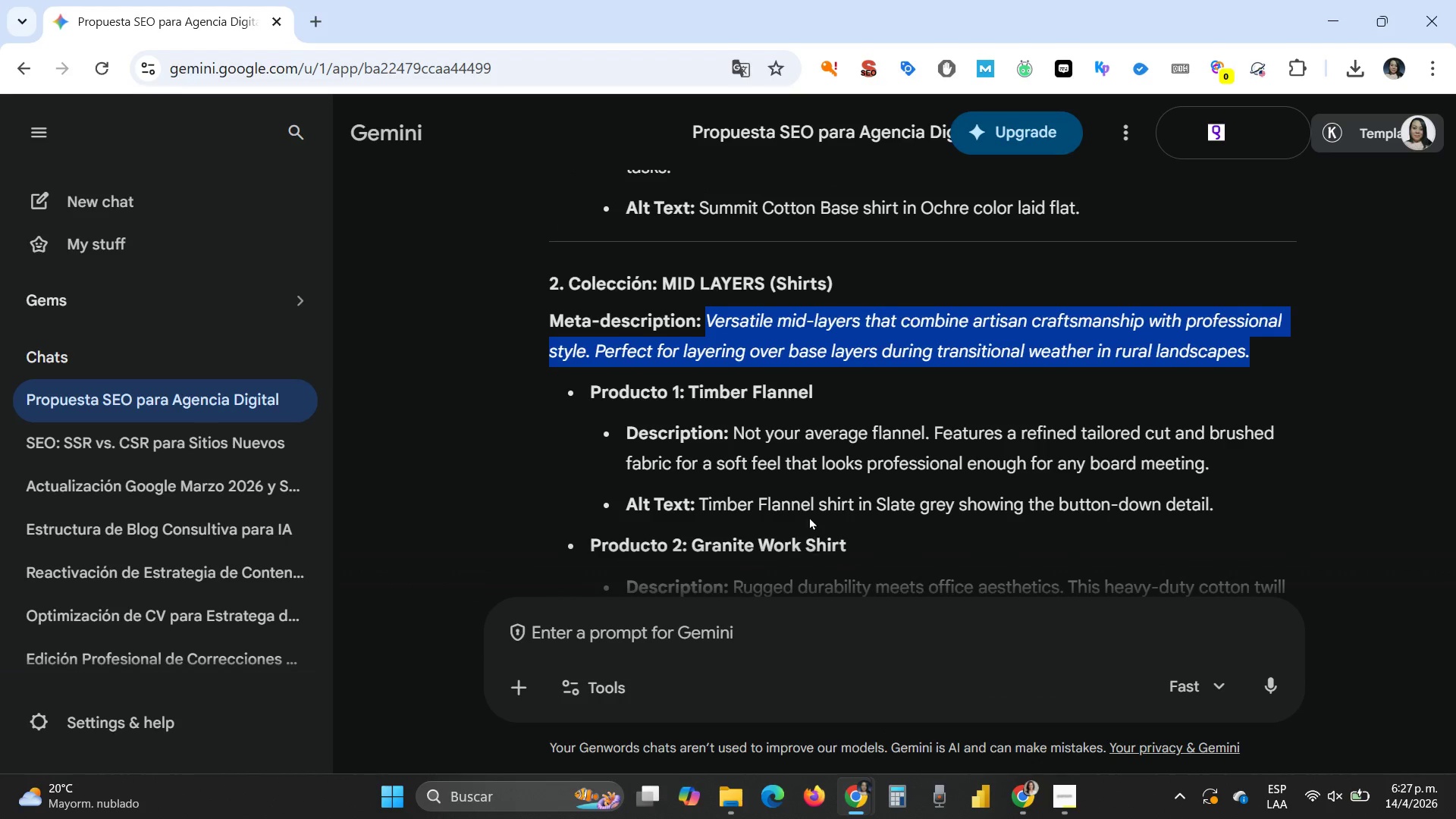 
scroll: coordinate [797, 471], scroll_direction: down, amount: 5.0
 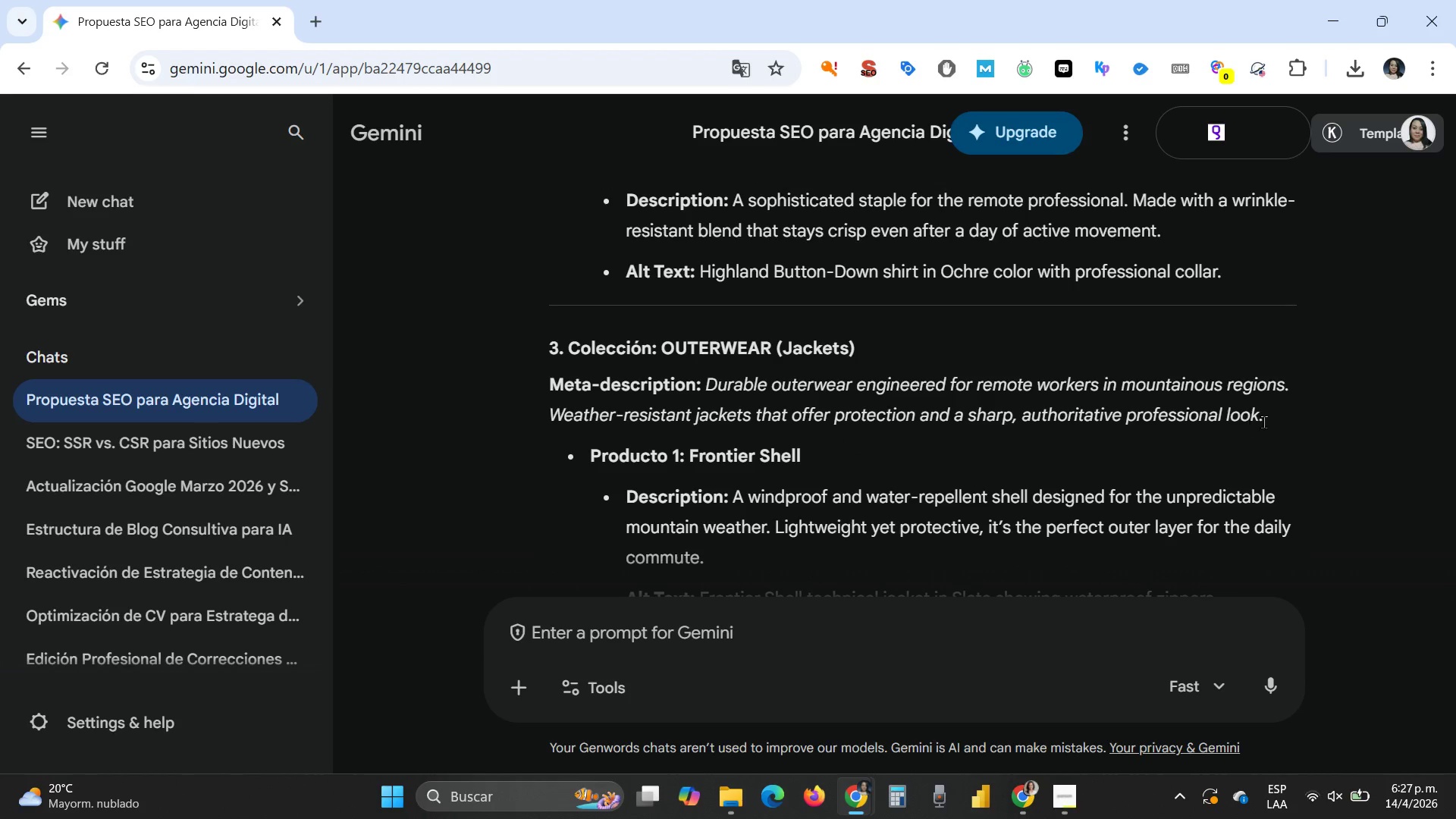 
left_click_drag(start_coordinate=[1272, 419], to_coordinate=[711, 392])
 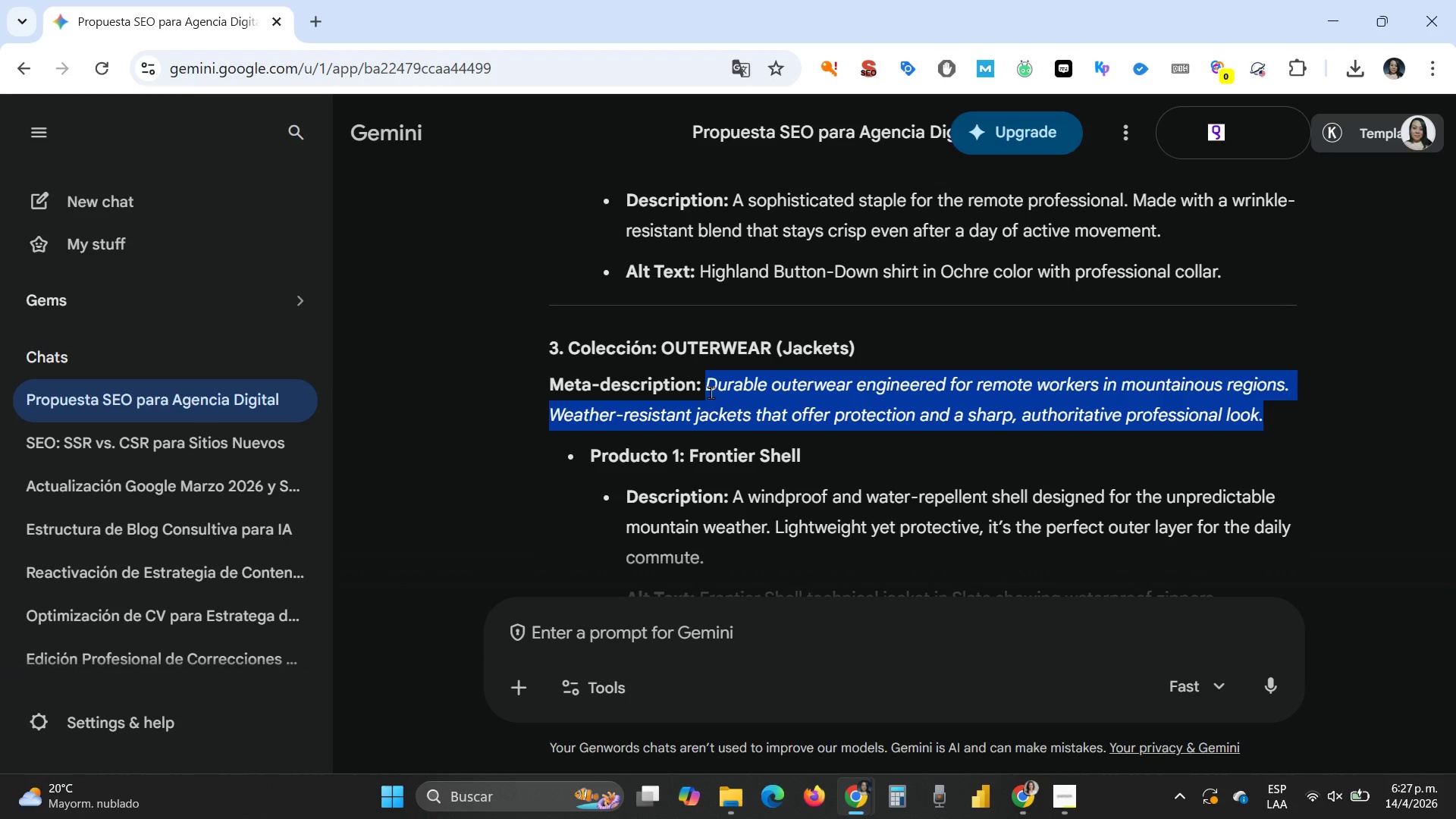 
key(Control+C)
 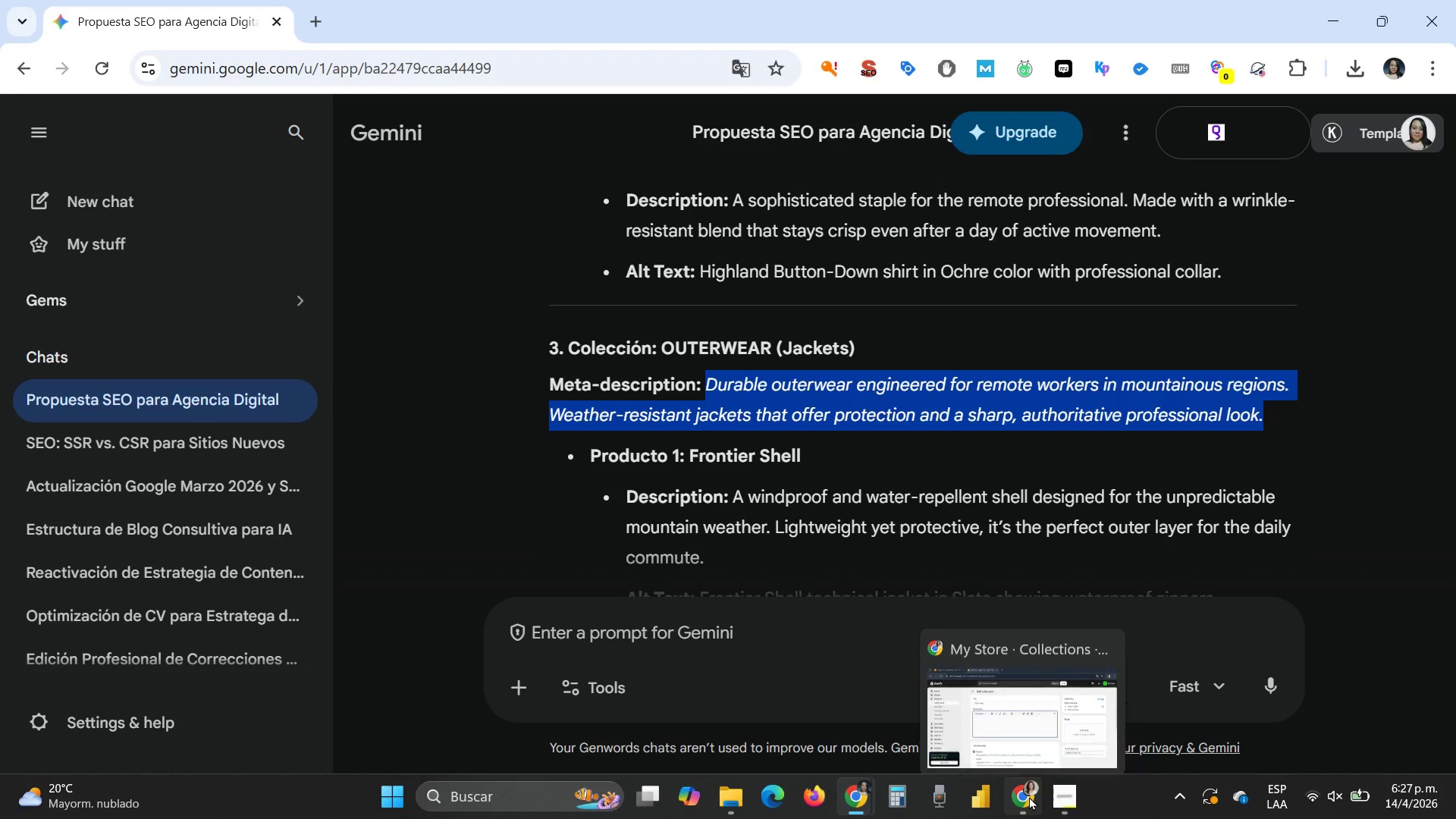 
left_click([1024, 719])
 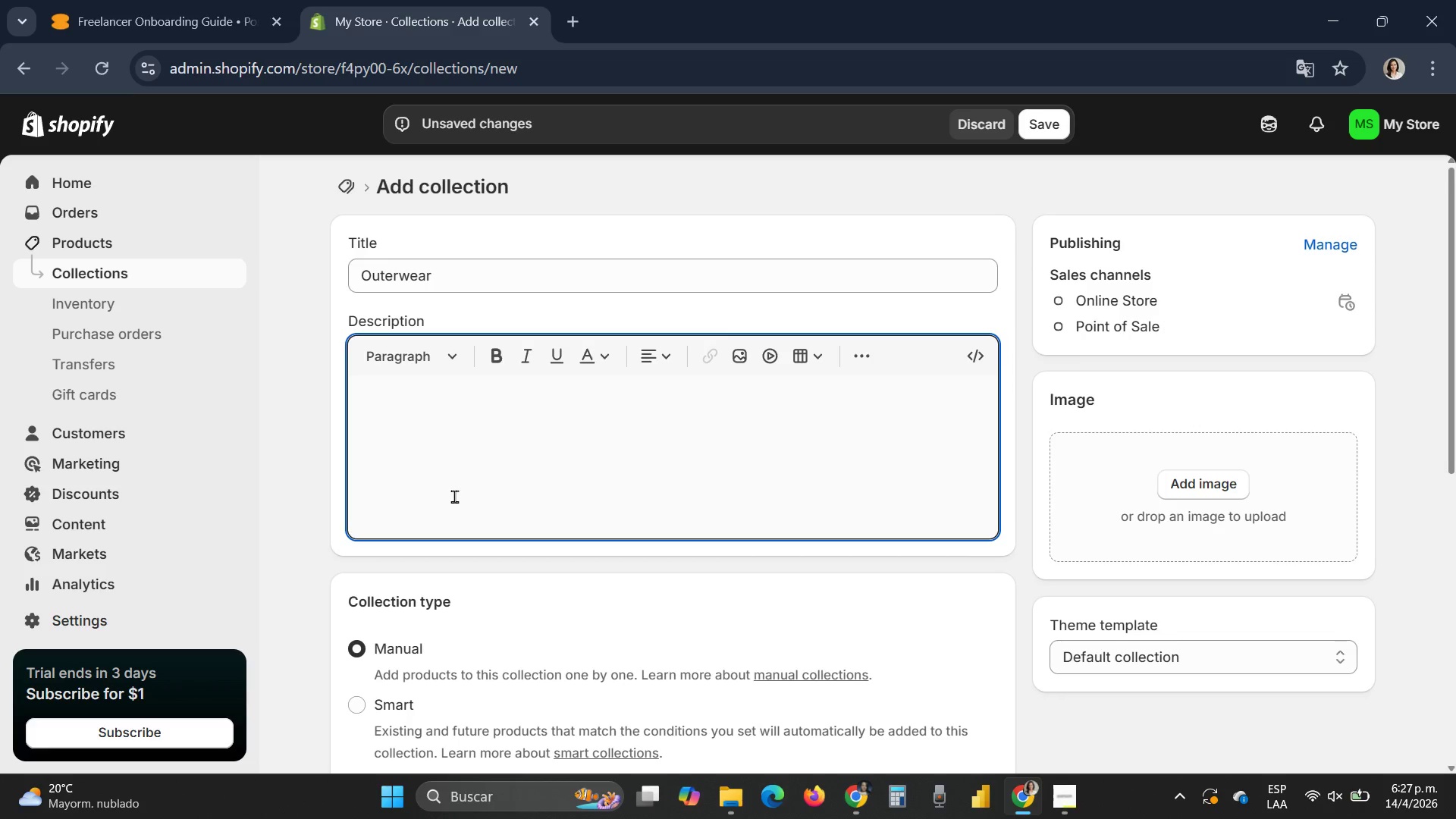 
key(Control+V)
 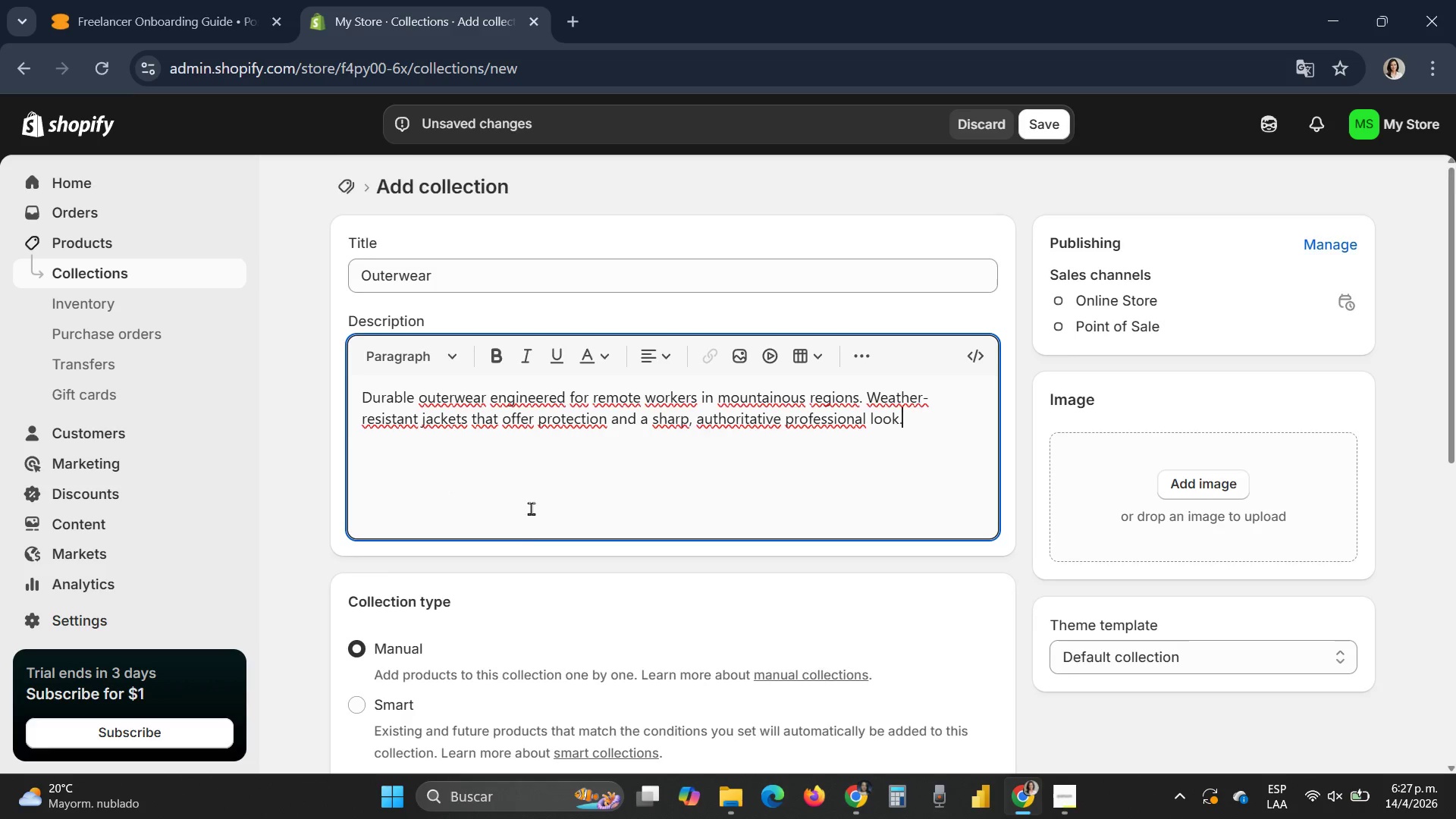 
scroll: coordinate [533, 509], scroll_direction: down, amount: 4.0
 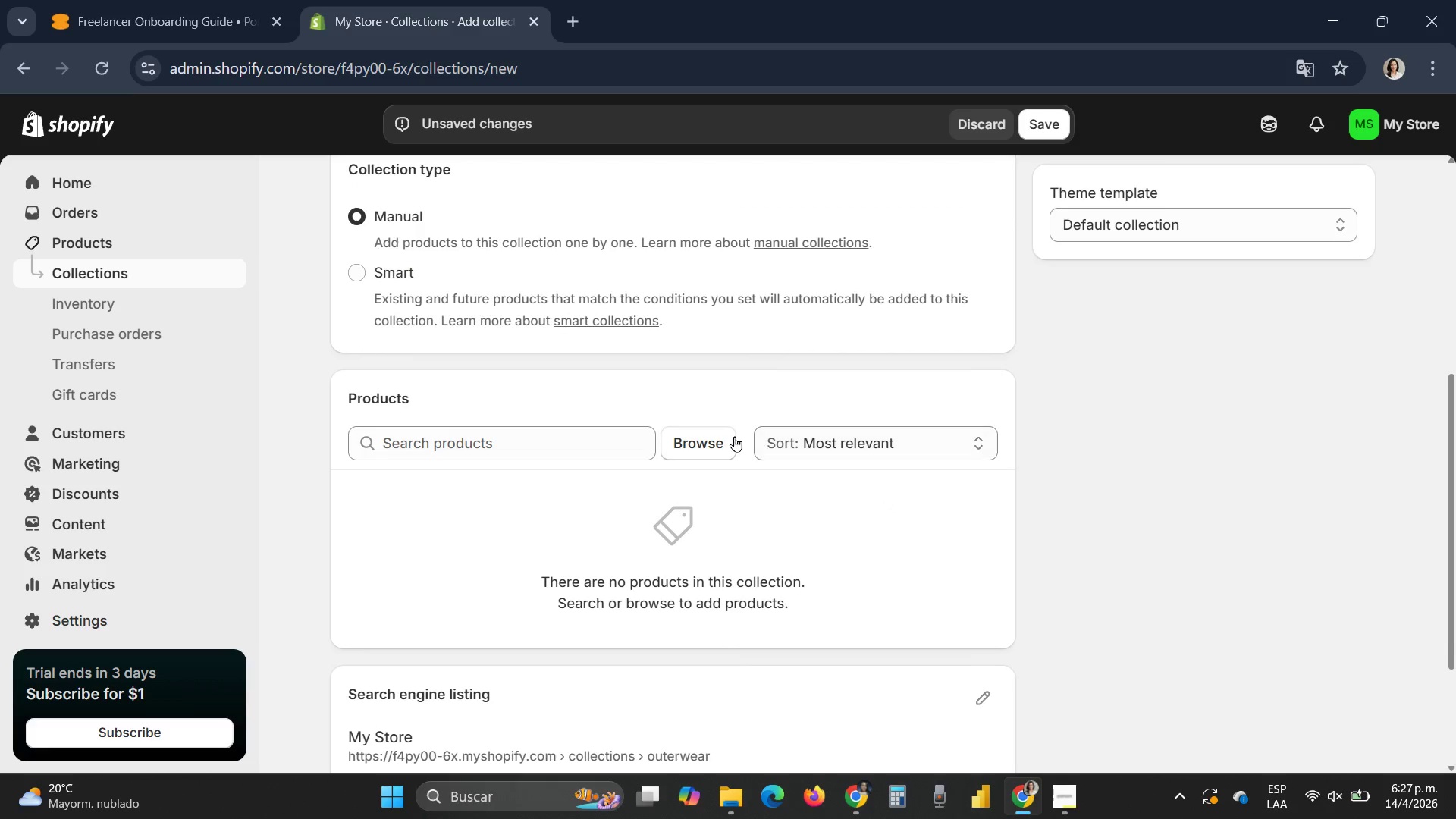 
left_click([697, 448])
 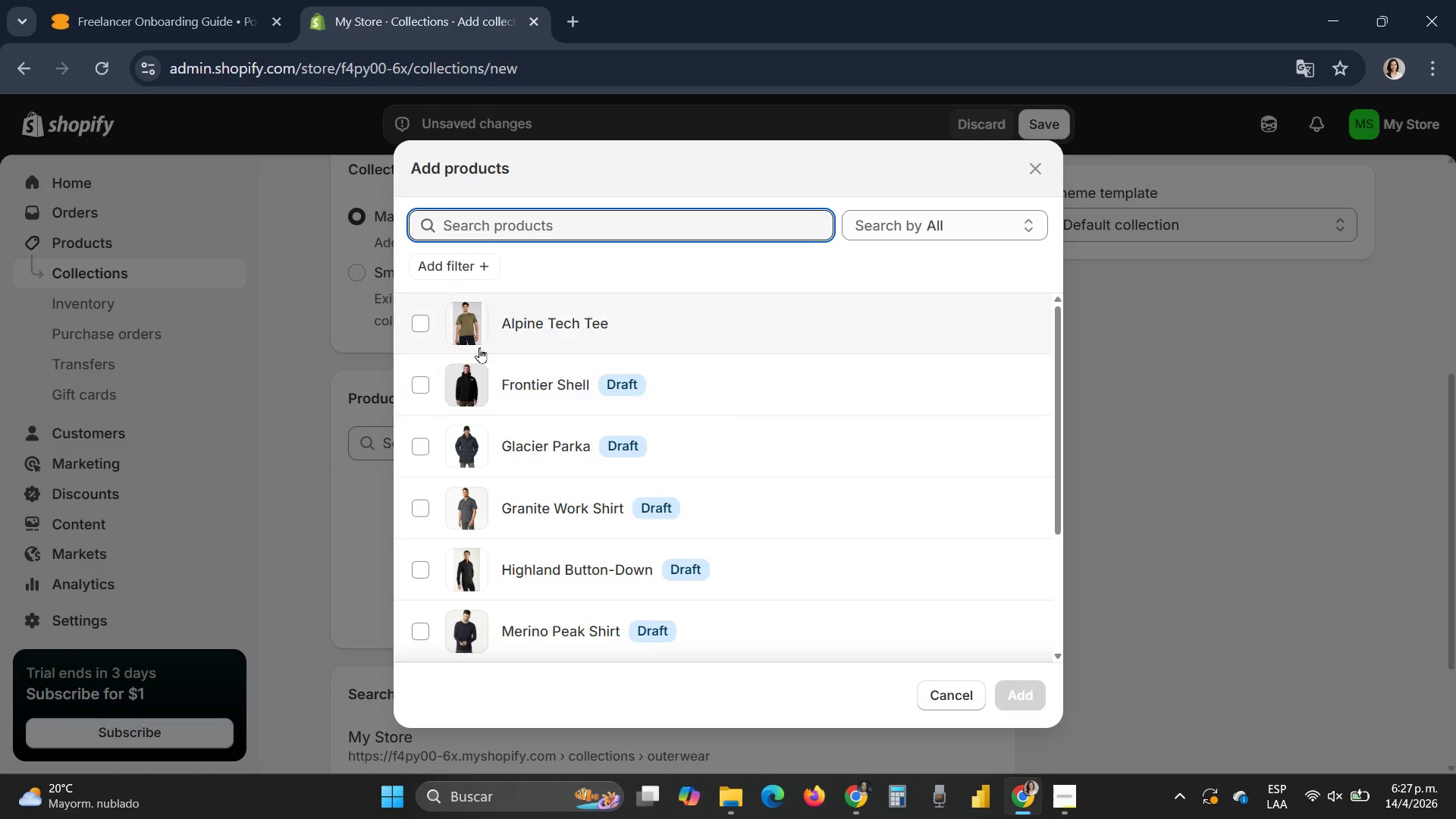 
wait(8.19)
 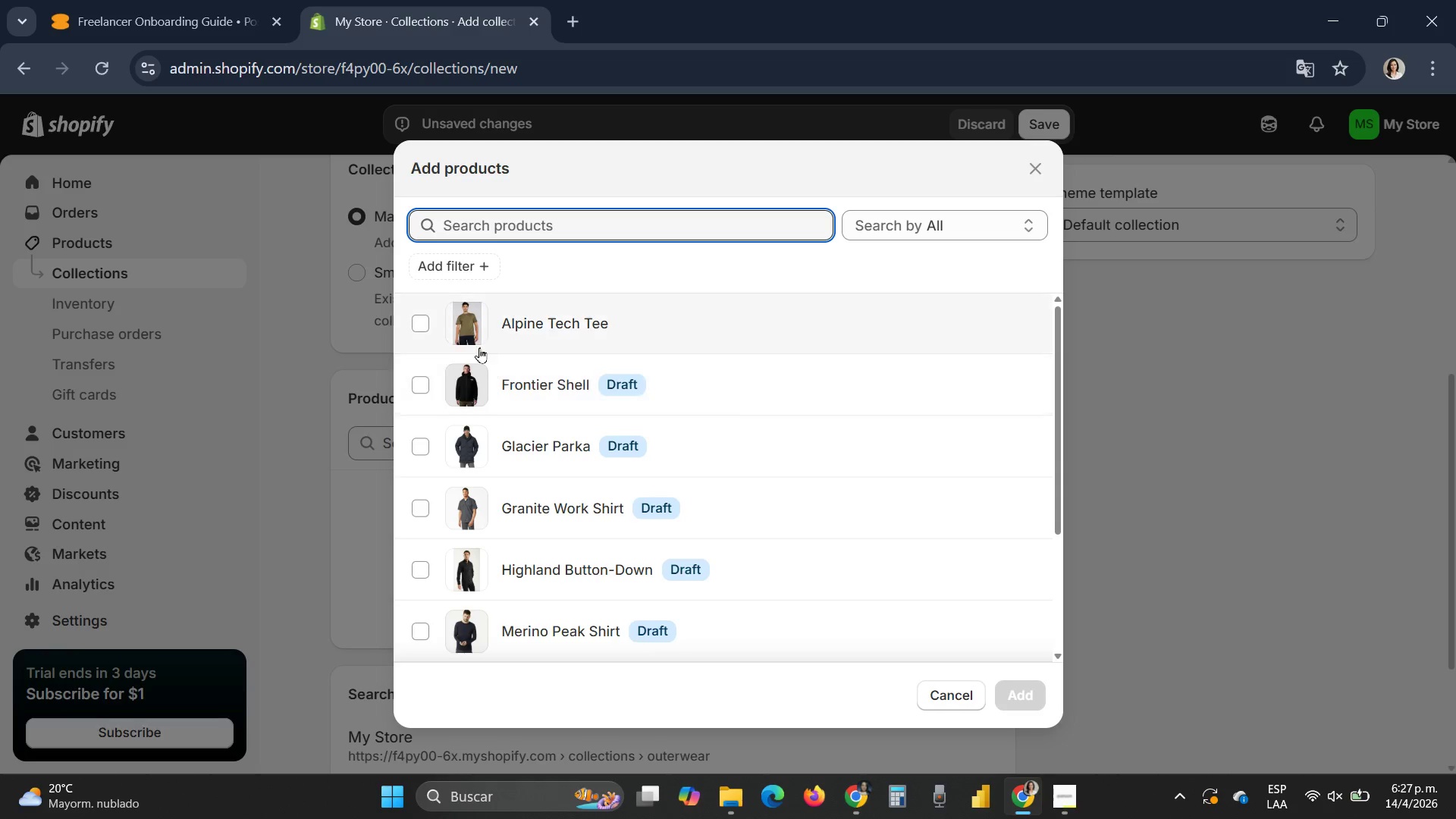 
left_click([427, 449])
 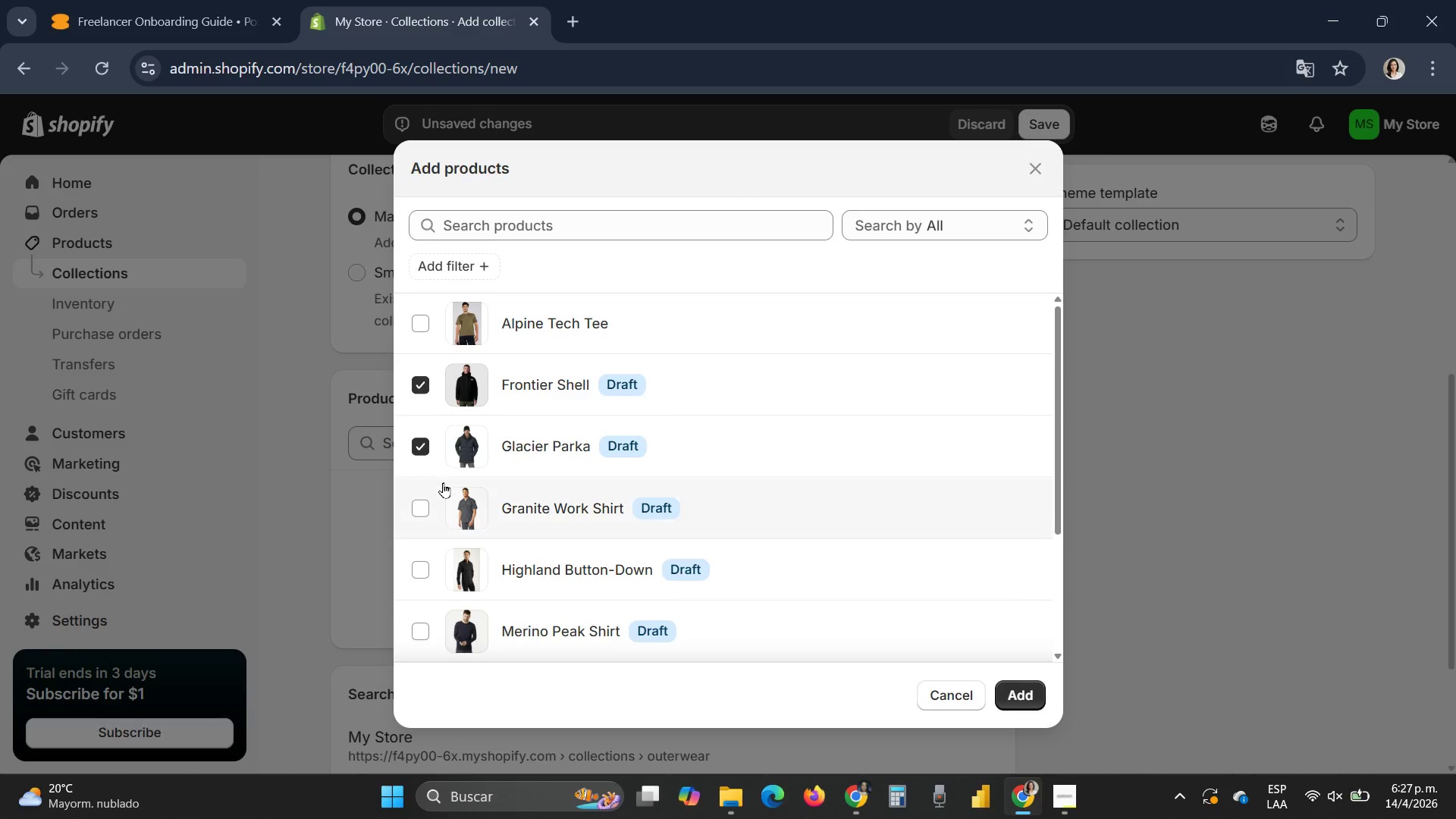 
scroll: coordinate [435, 592], scroll_direction: down, amount: 1.0
 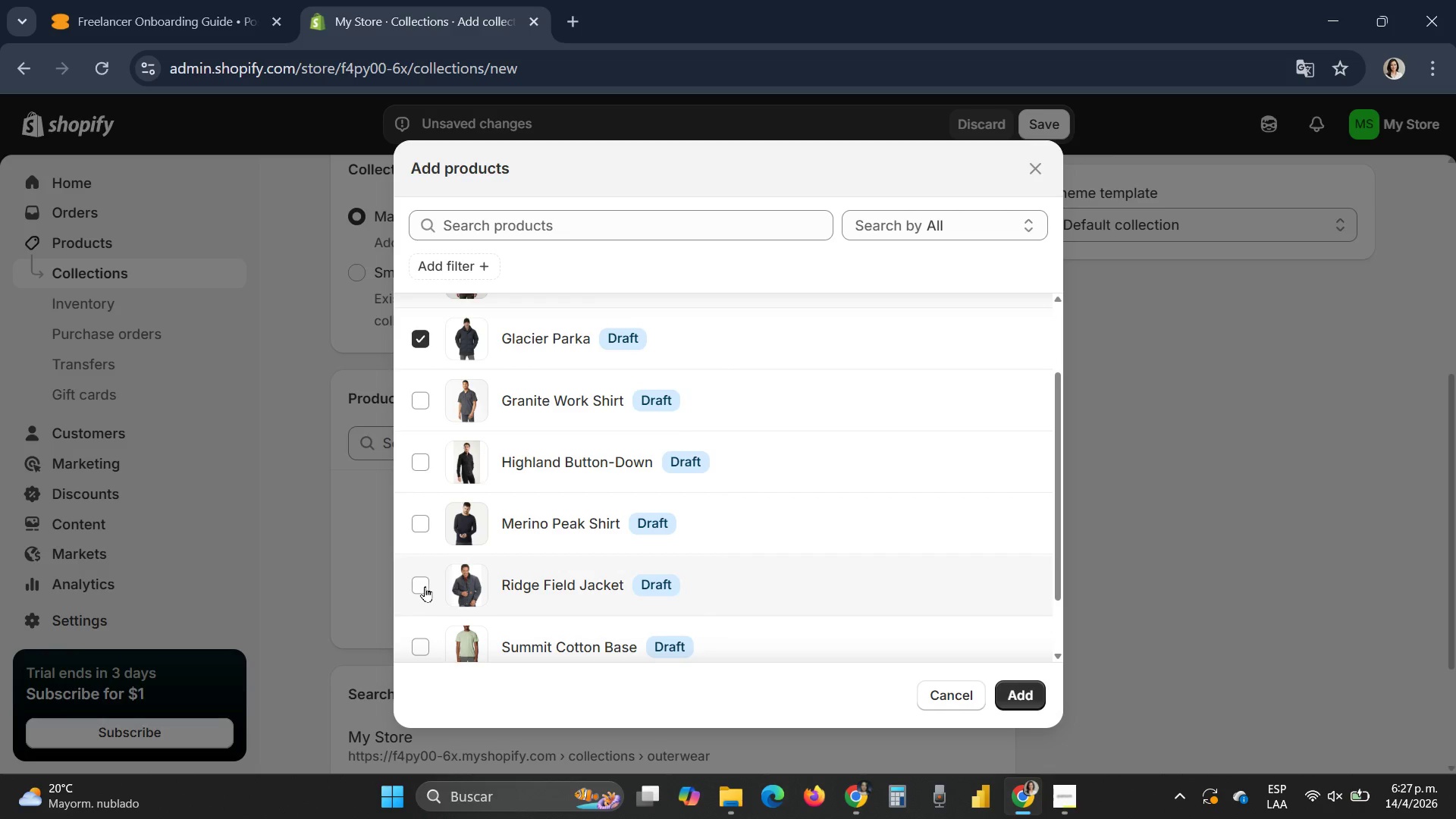 
left_click([420, 586])
 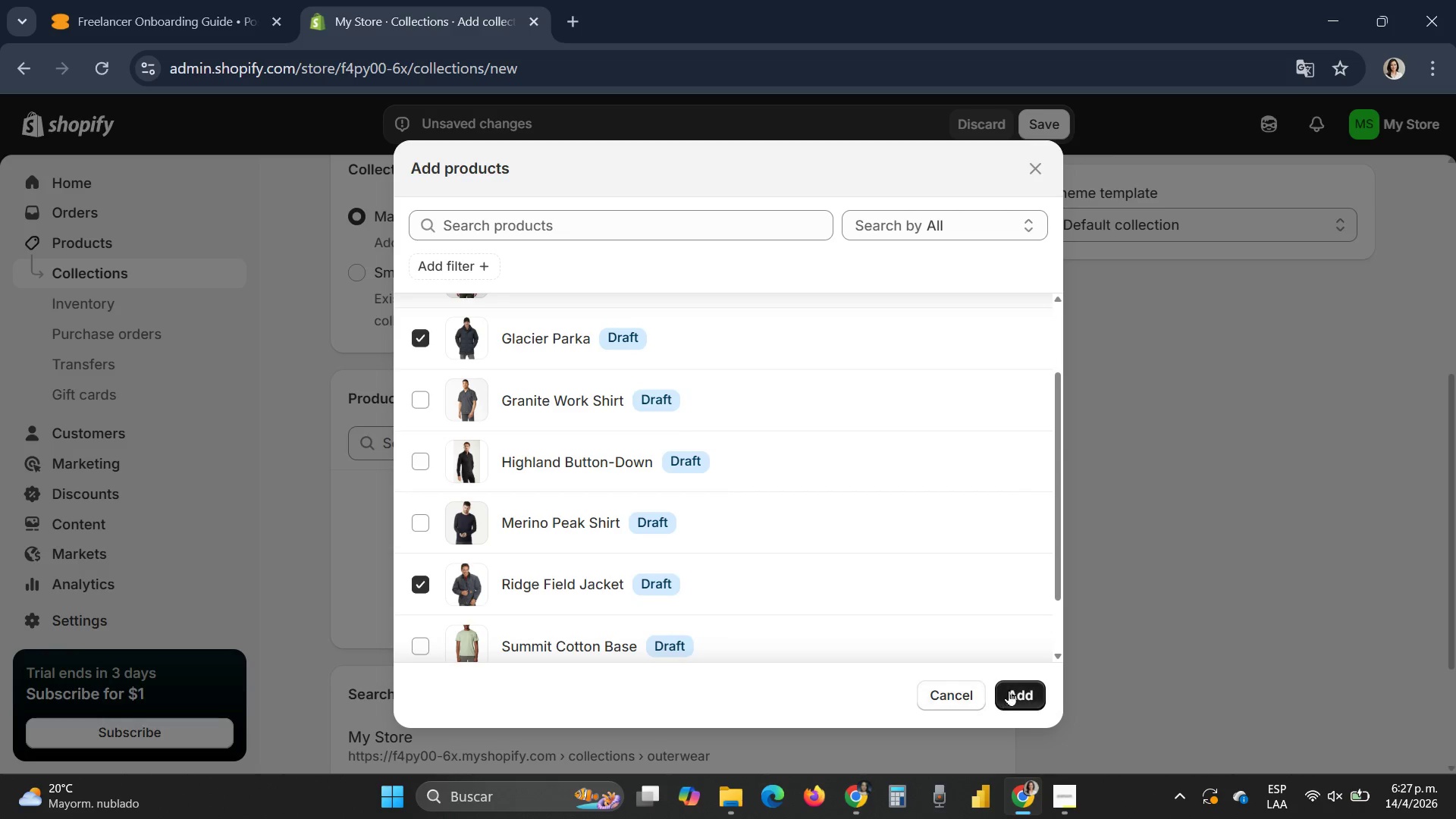 
left_click([1022, 690])
 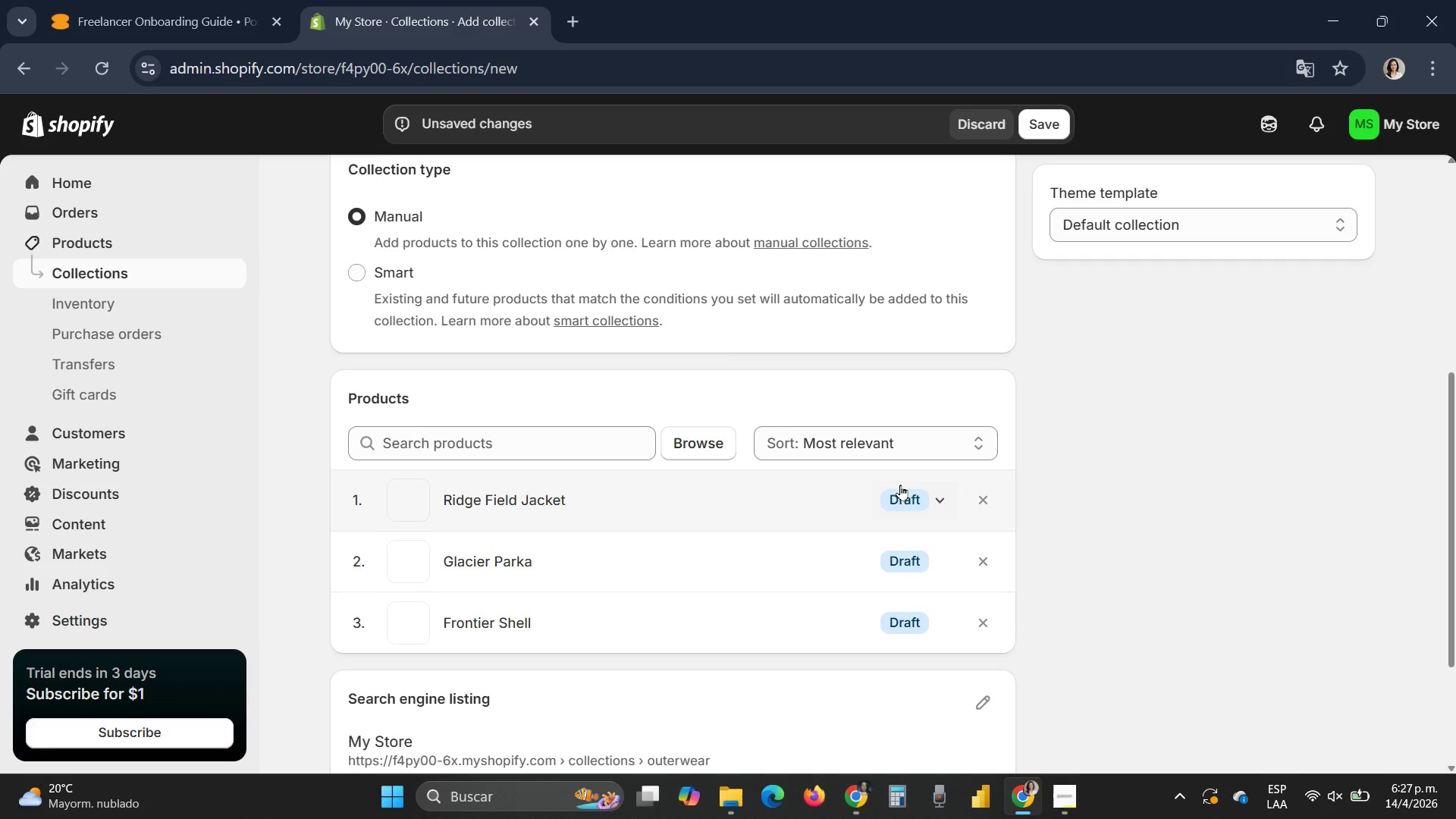 
scroll: coordinate [900, 485], scroll_direction: up, amount: 2.0
 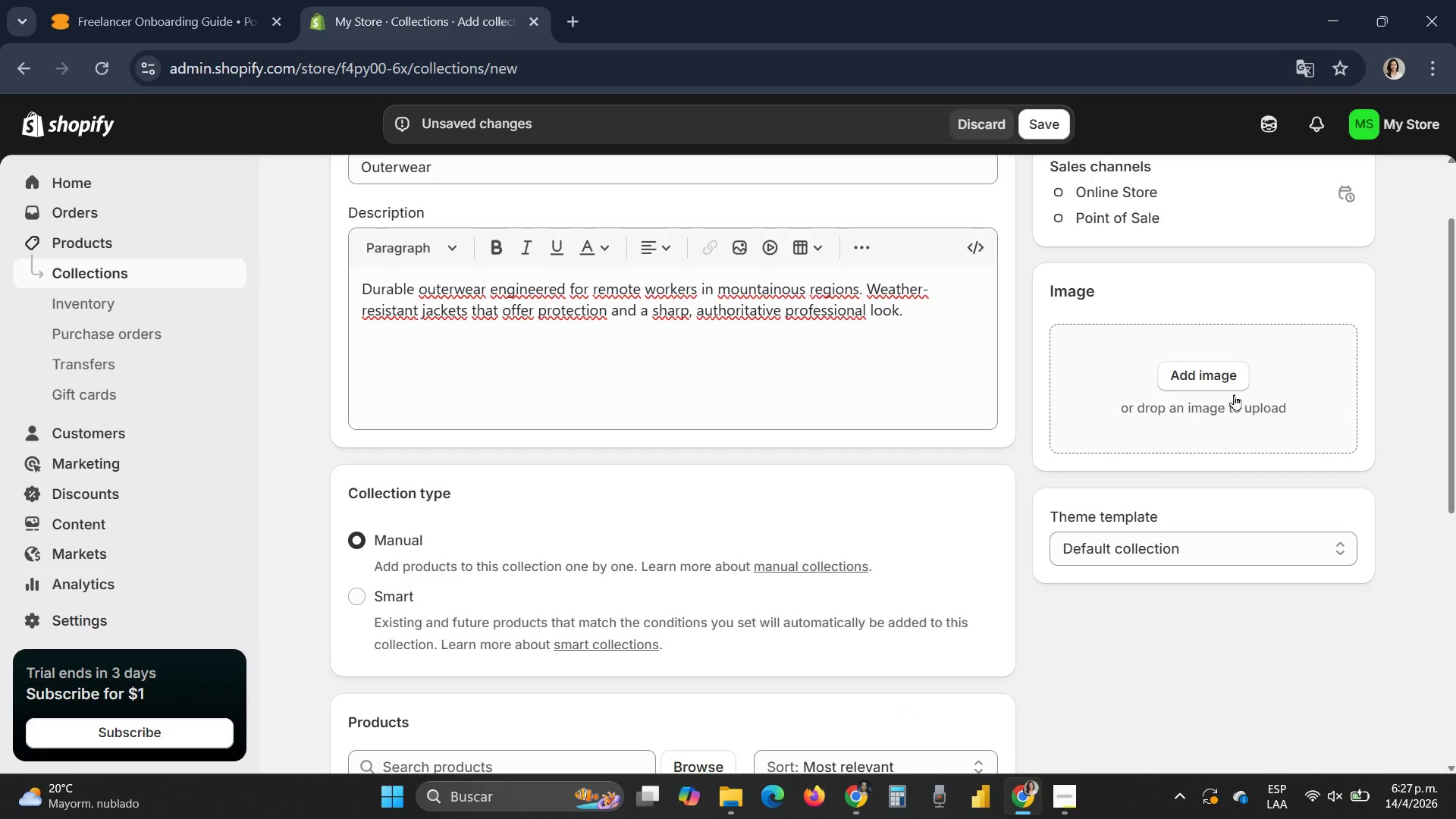 
left_click([1218, 377])
 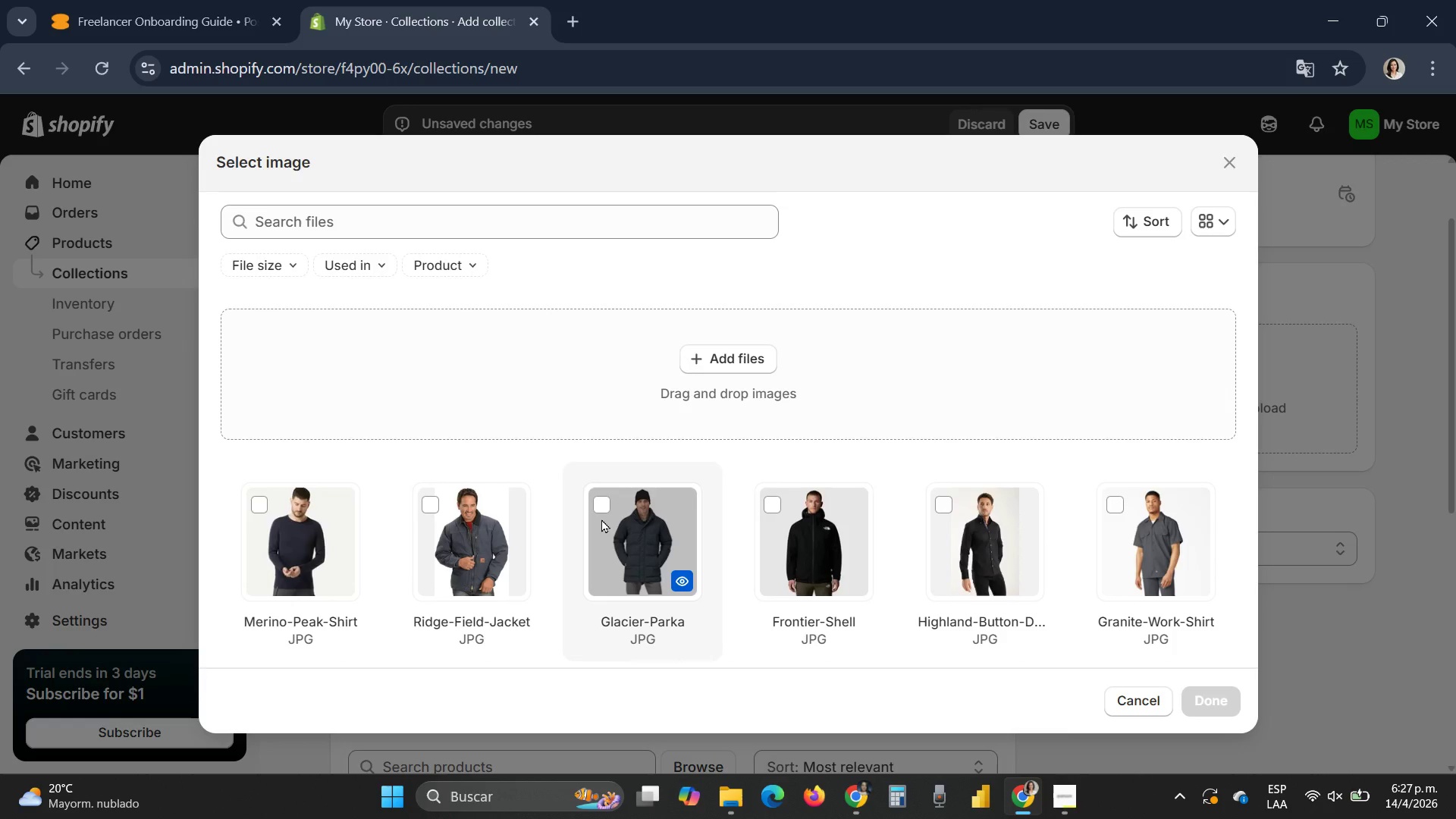 
left_click([606, 498])
 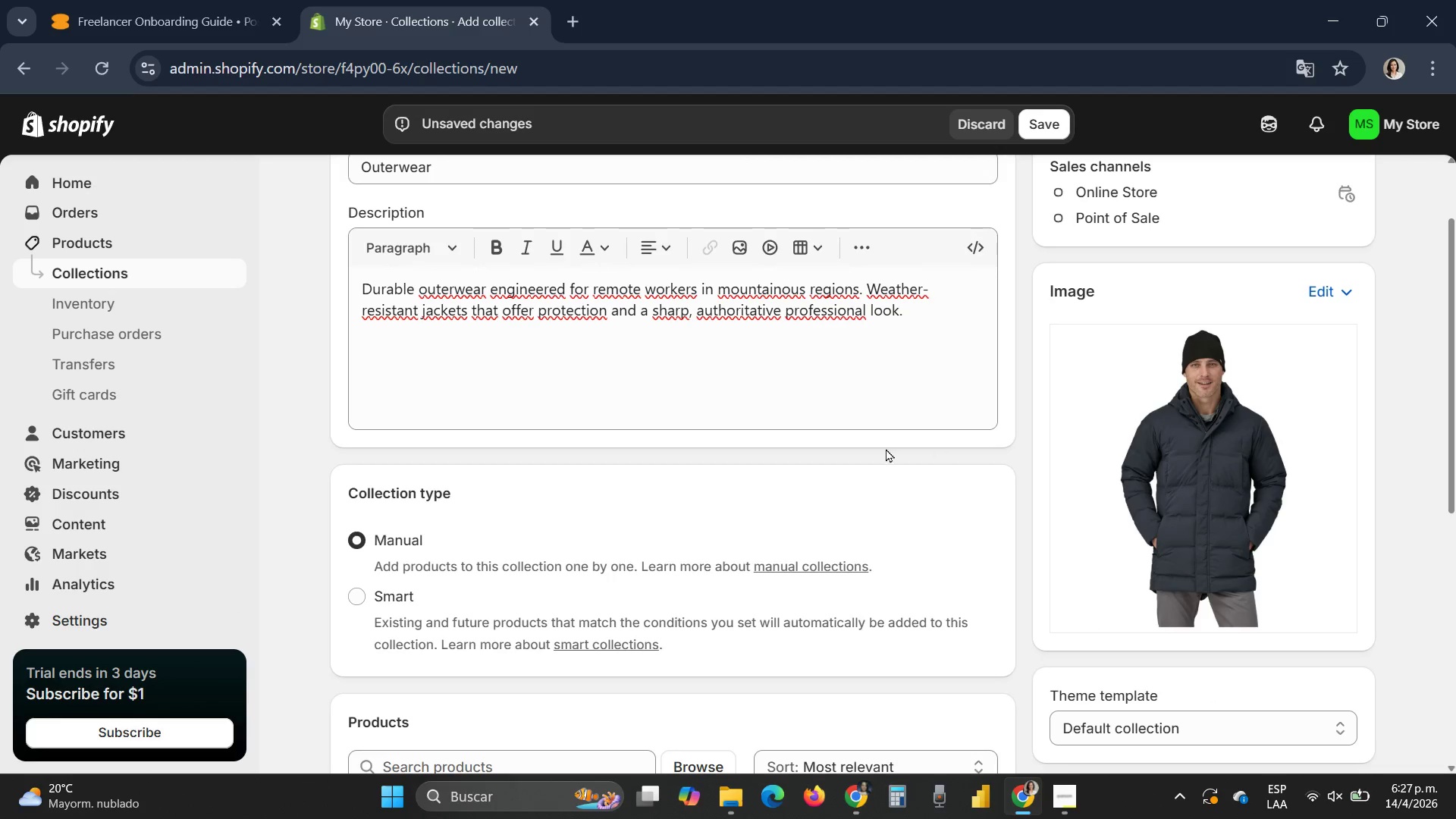 
scroll: coordinate [829, 532], scroll_direction: up, amount: 5.0
 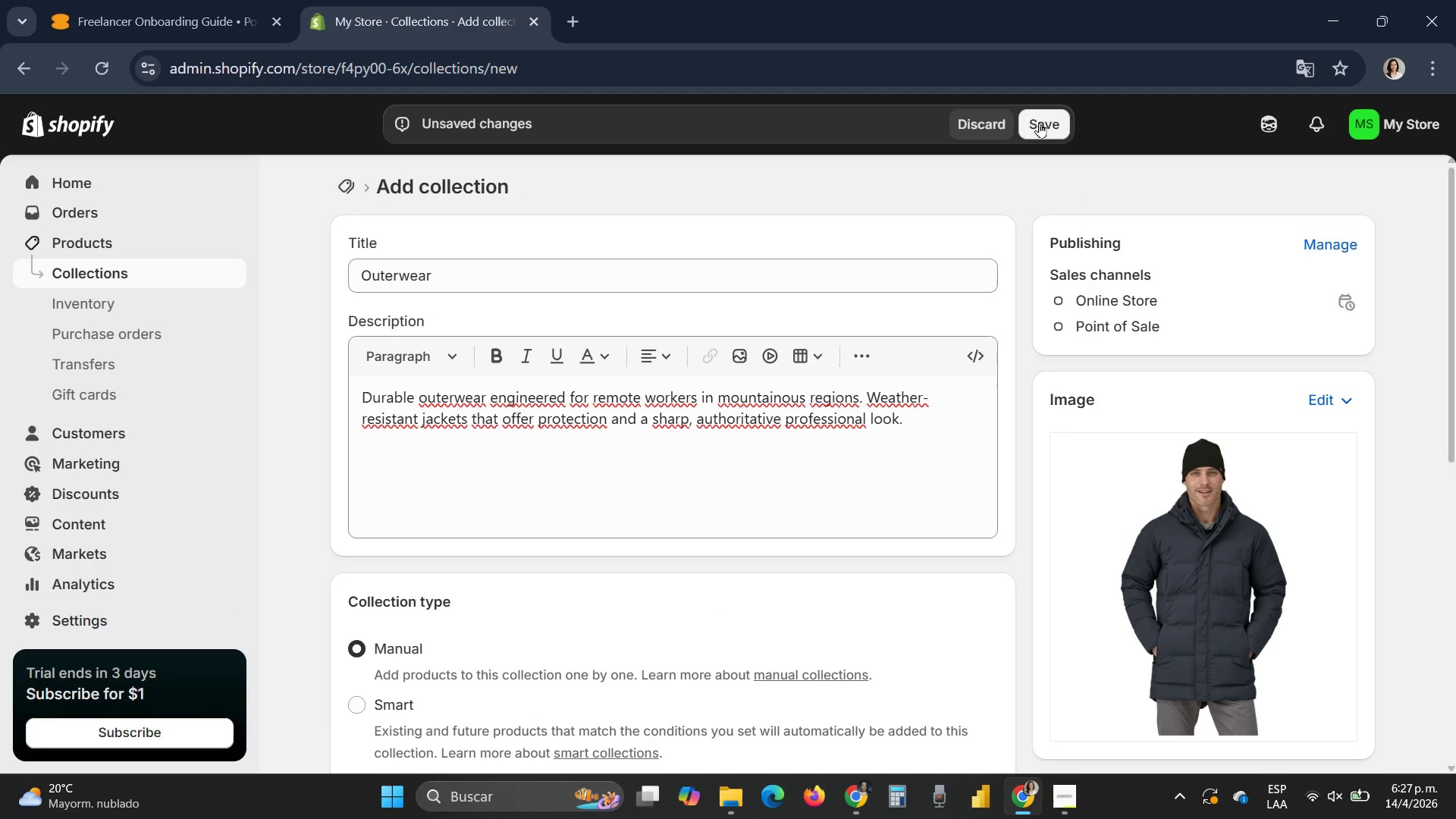 
left_click([1041, 122])
 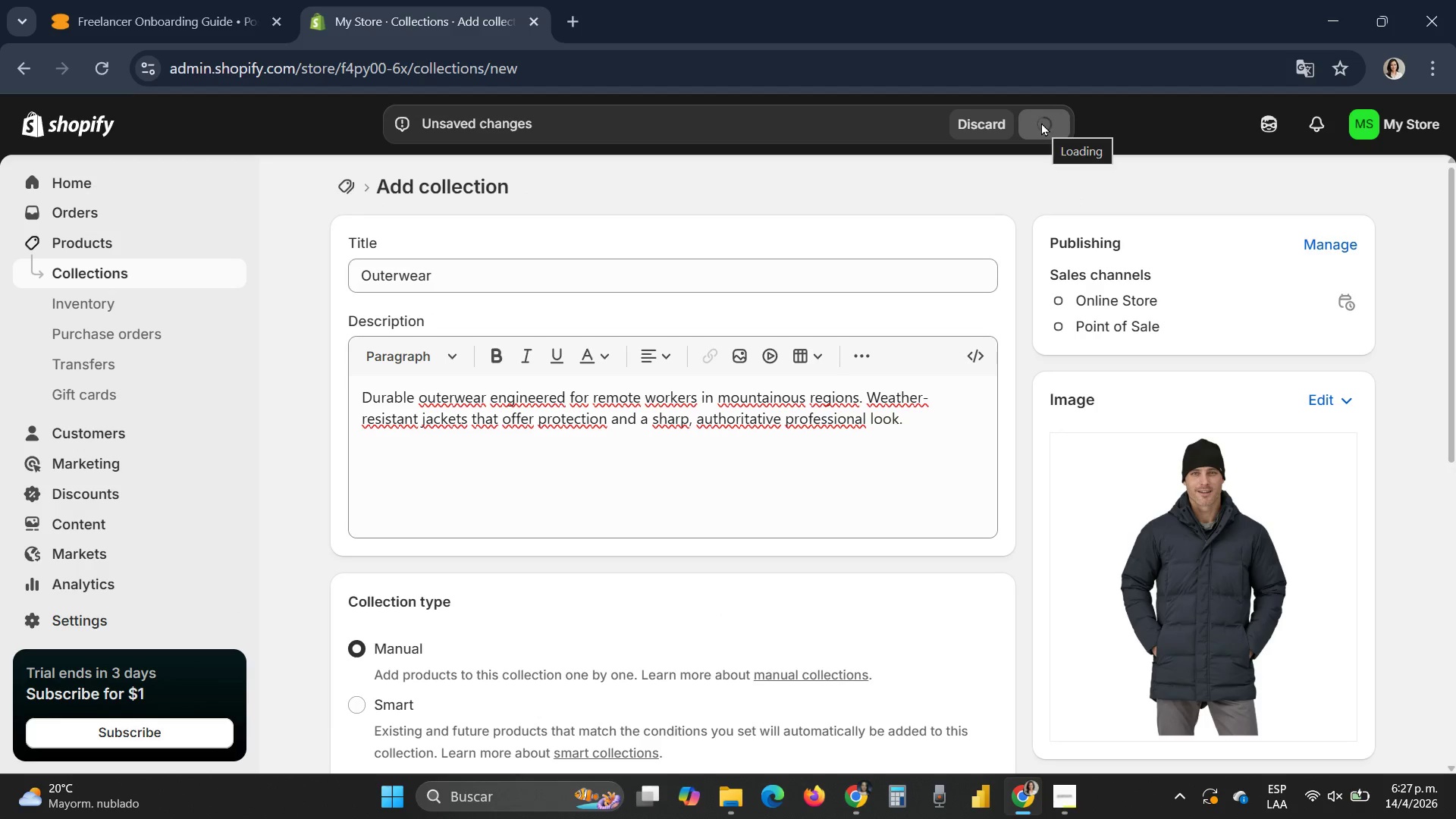 
scroll: coordinate [762, 560], scroll_direction: down, amount: 11.0
 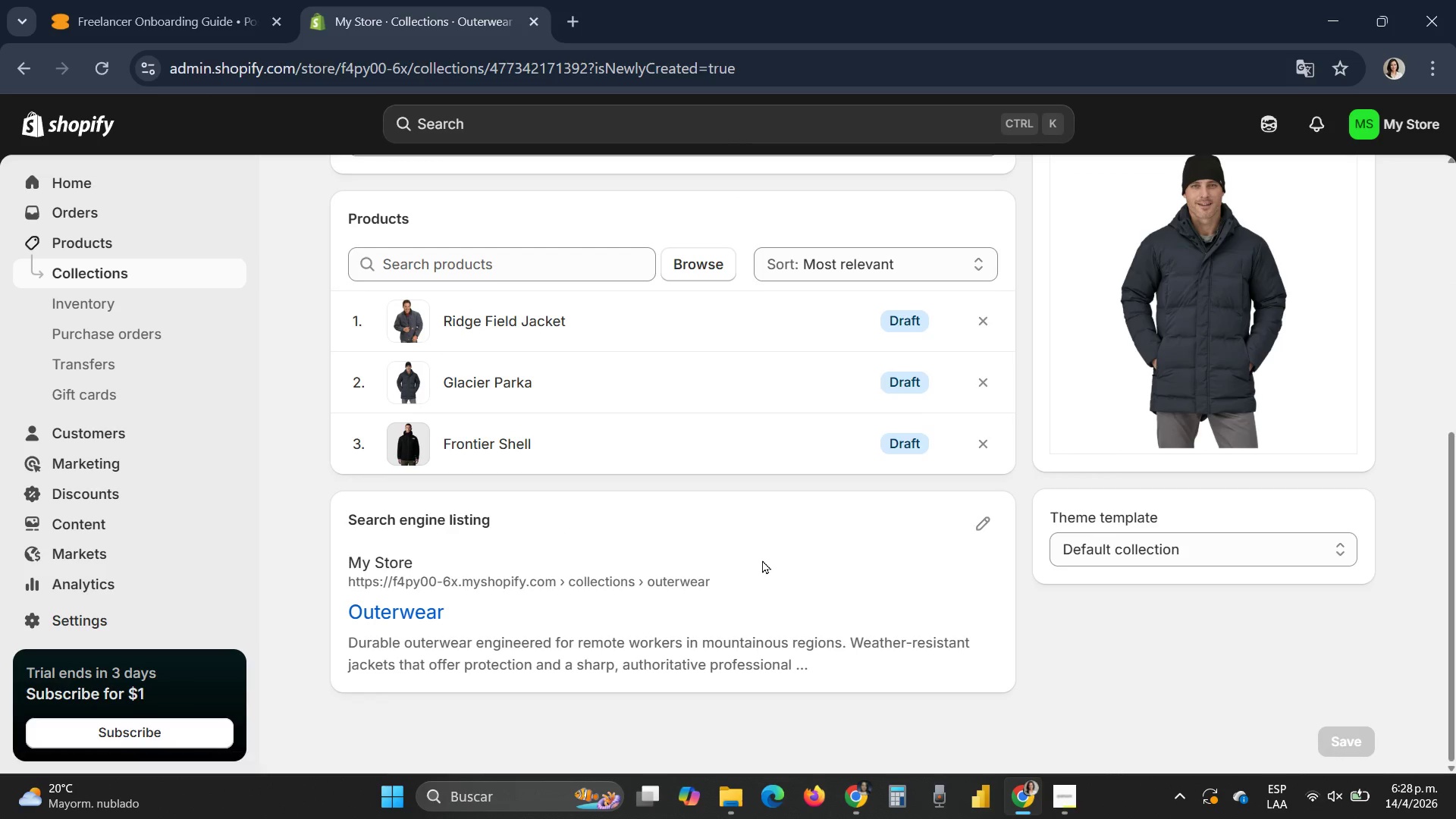 
scroll: coordinate [762, 560], scroll_direction: up, amount: 5.0
 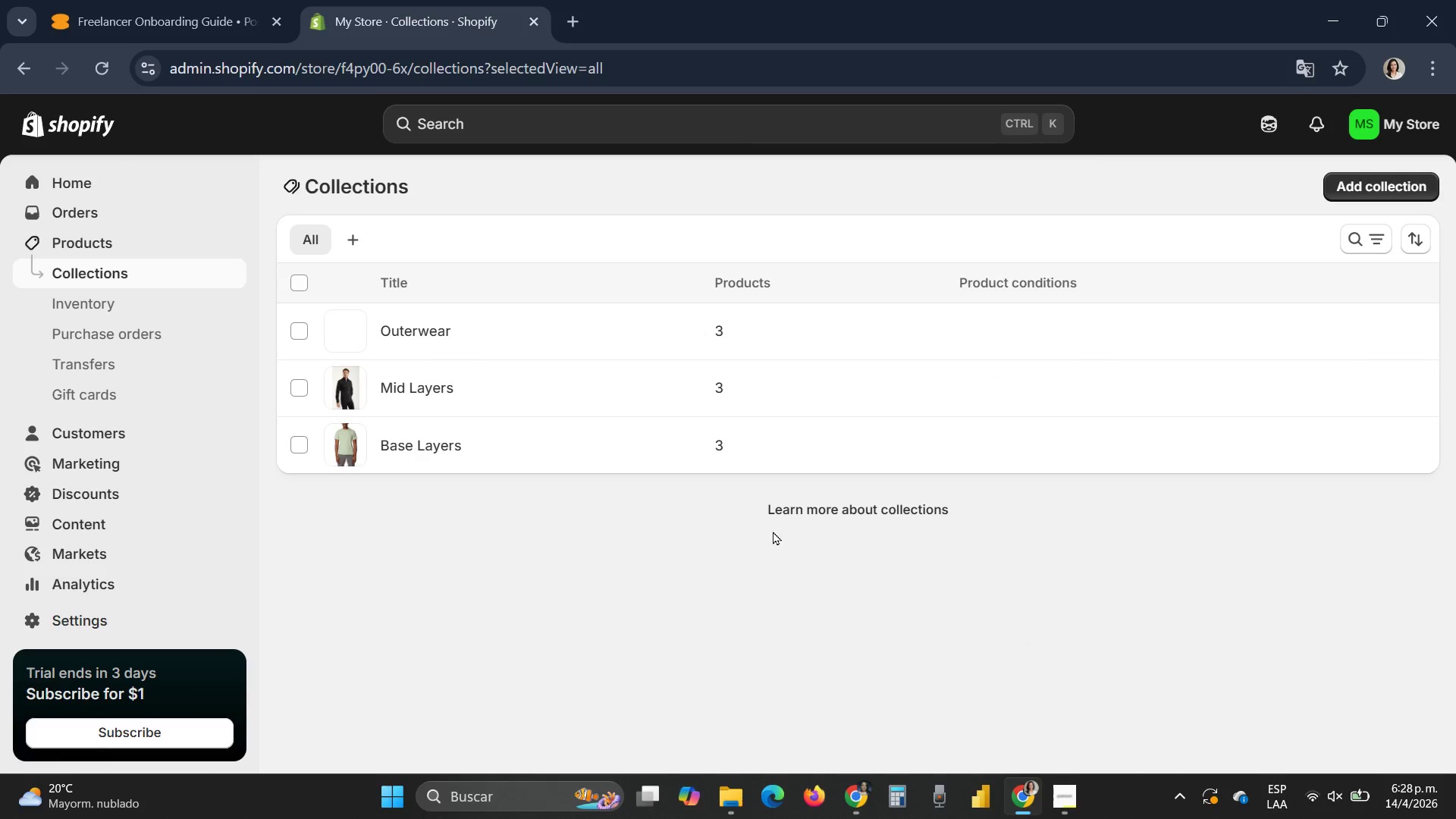 
left_click([431, 451])
 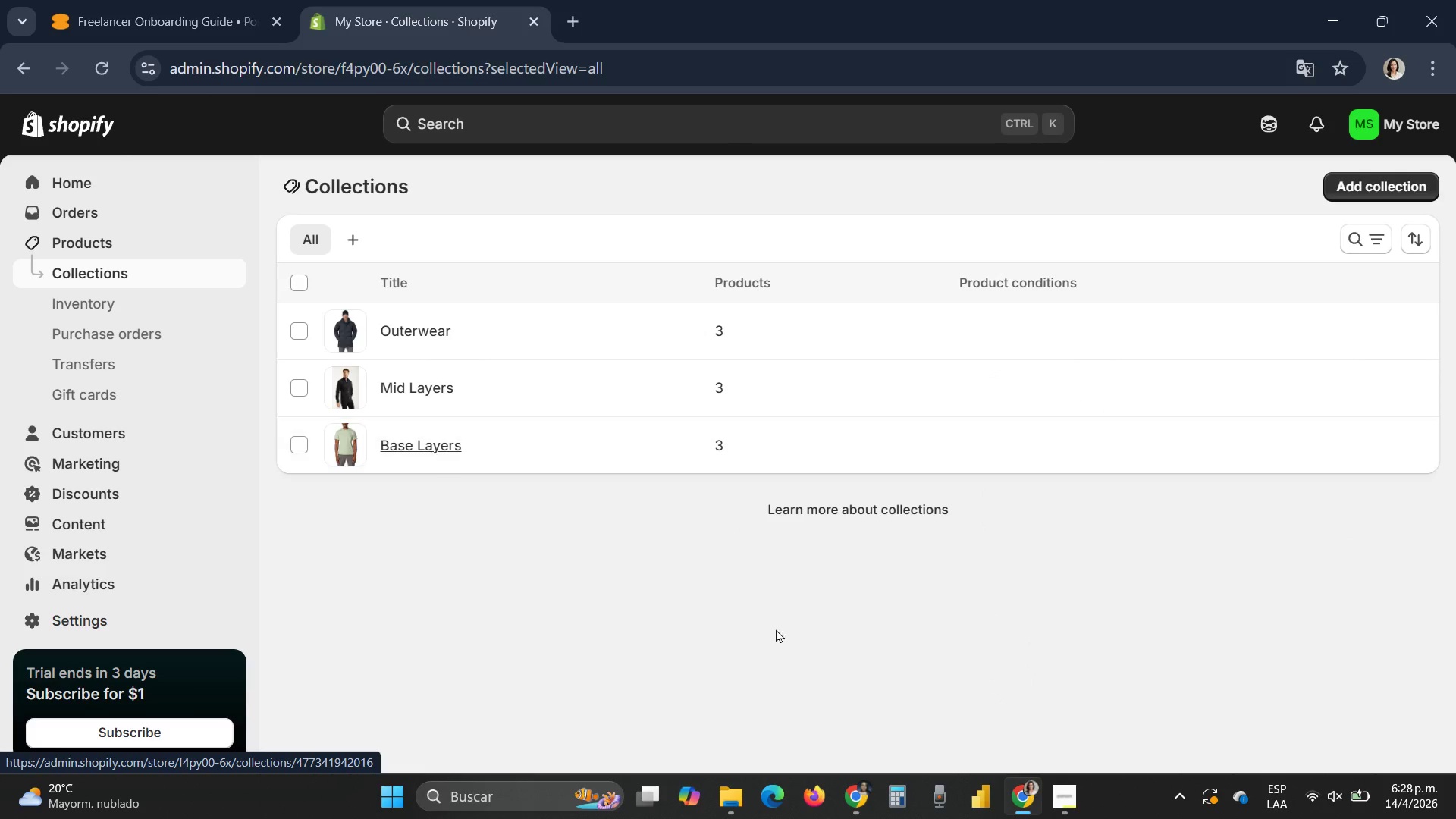 
mouse_move([795, 660])
 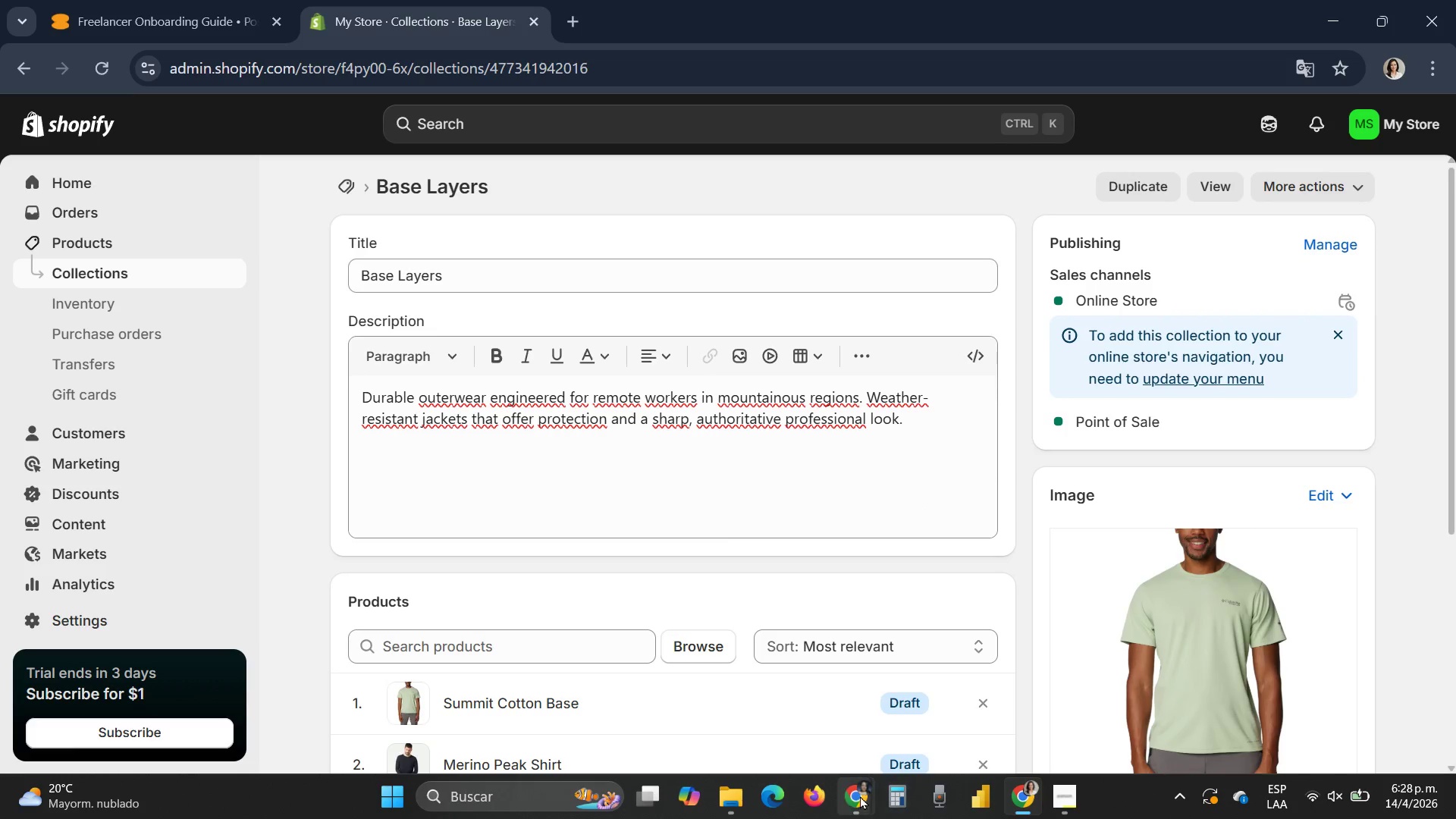 
left_click([855, 795])
 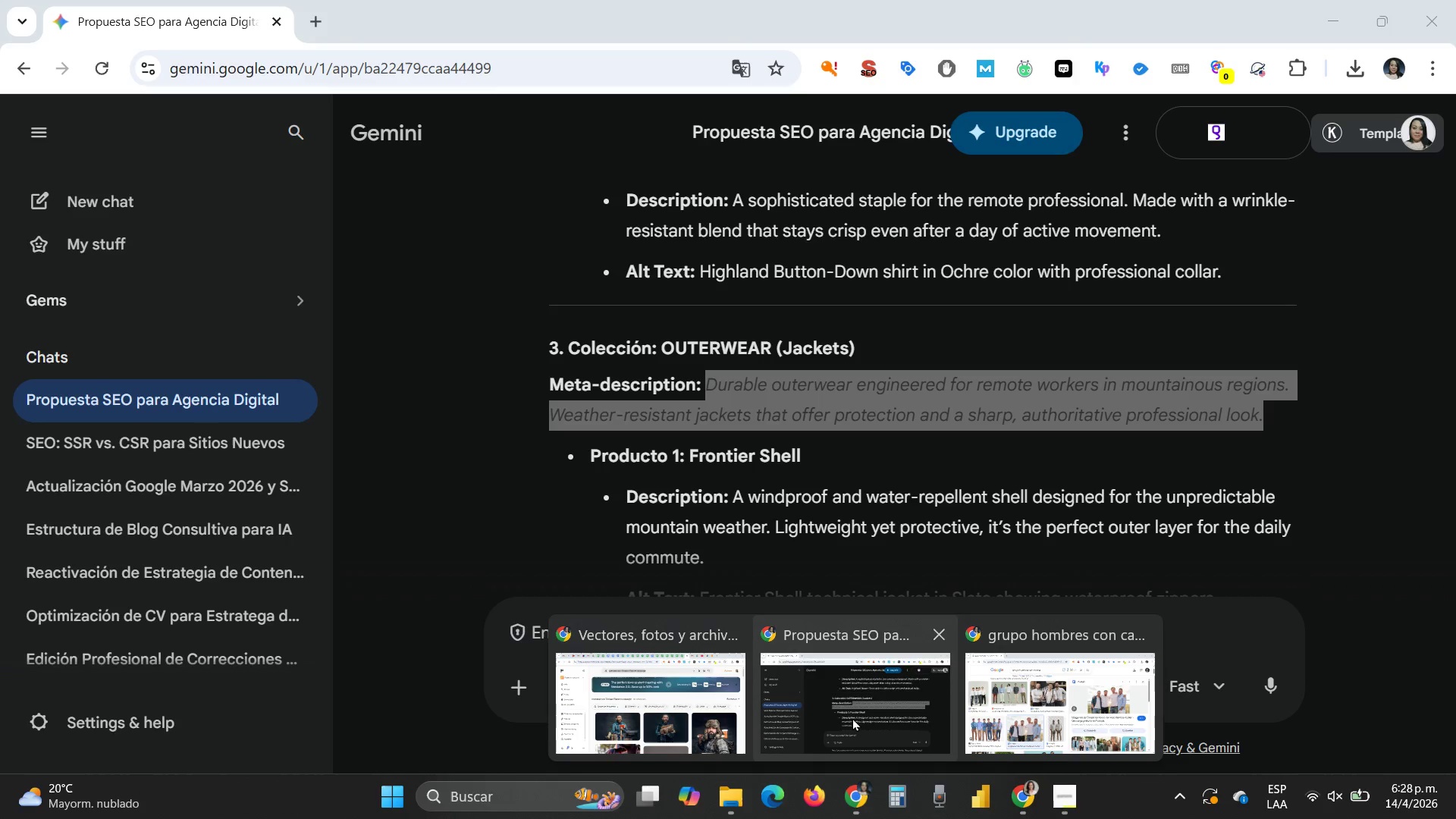 
left_click([852, 717])
 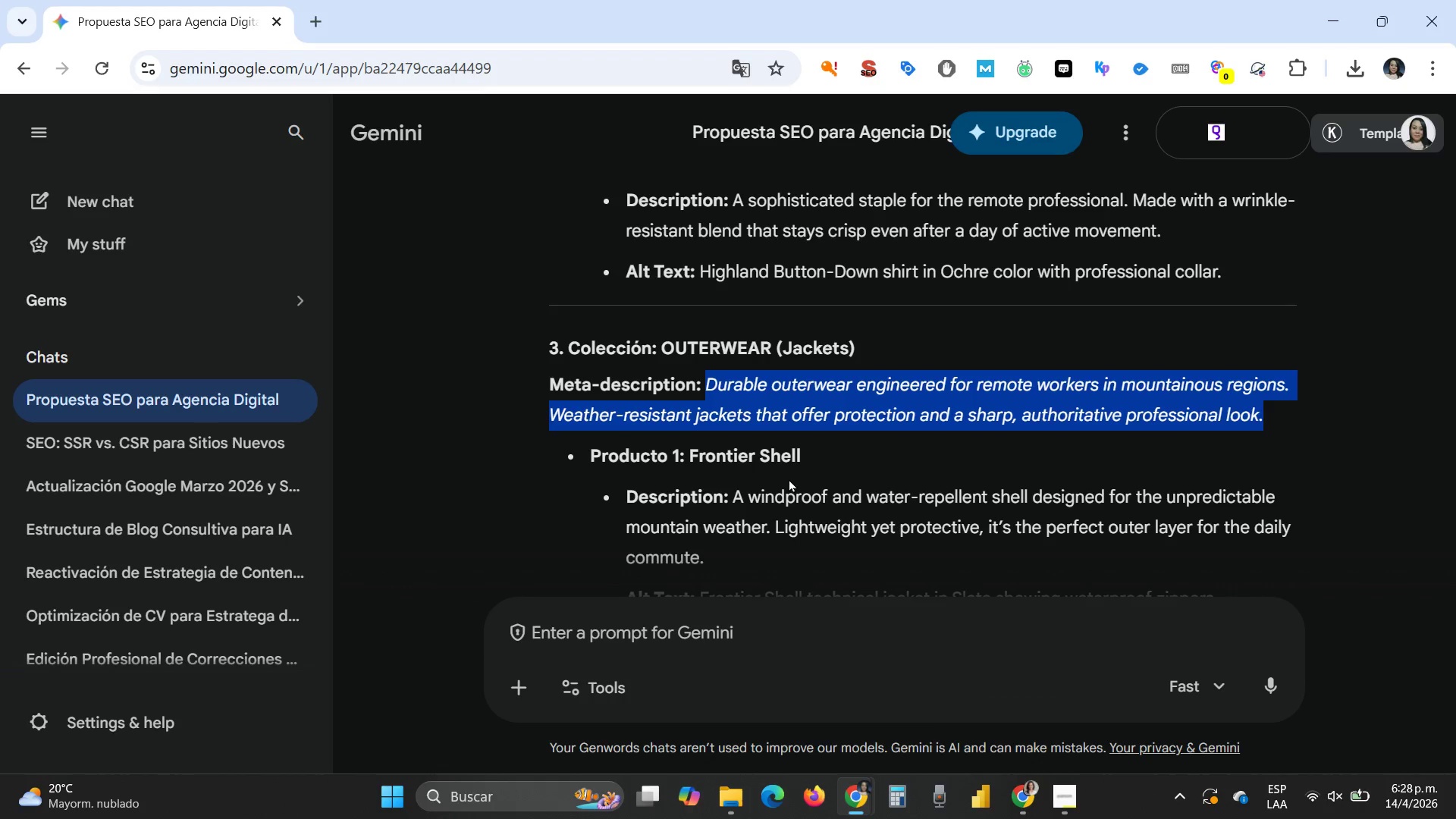 
scroll: coordinate [789, 479], scroll_direction: up, amount: 11.0
 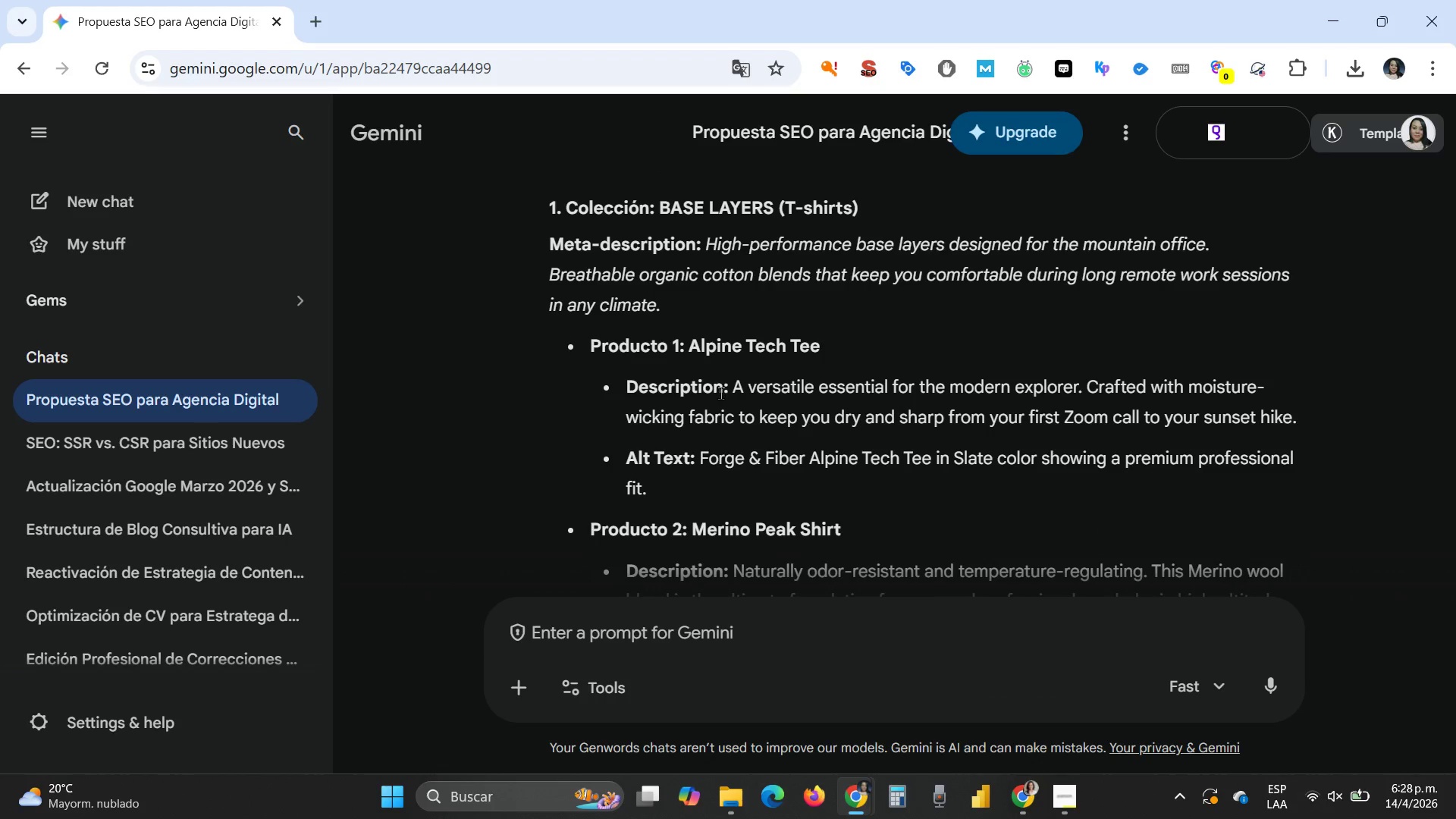 
left_click_drag(start_coordinate=[733, 388], to_coordinate=[1296, 416])
 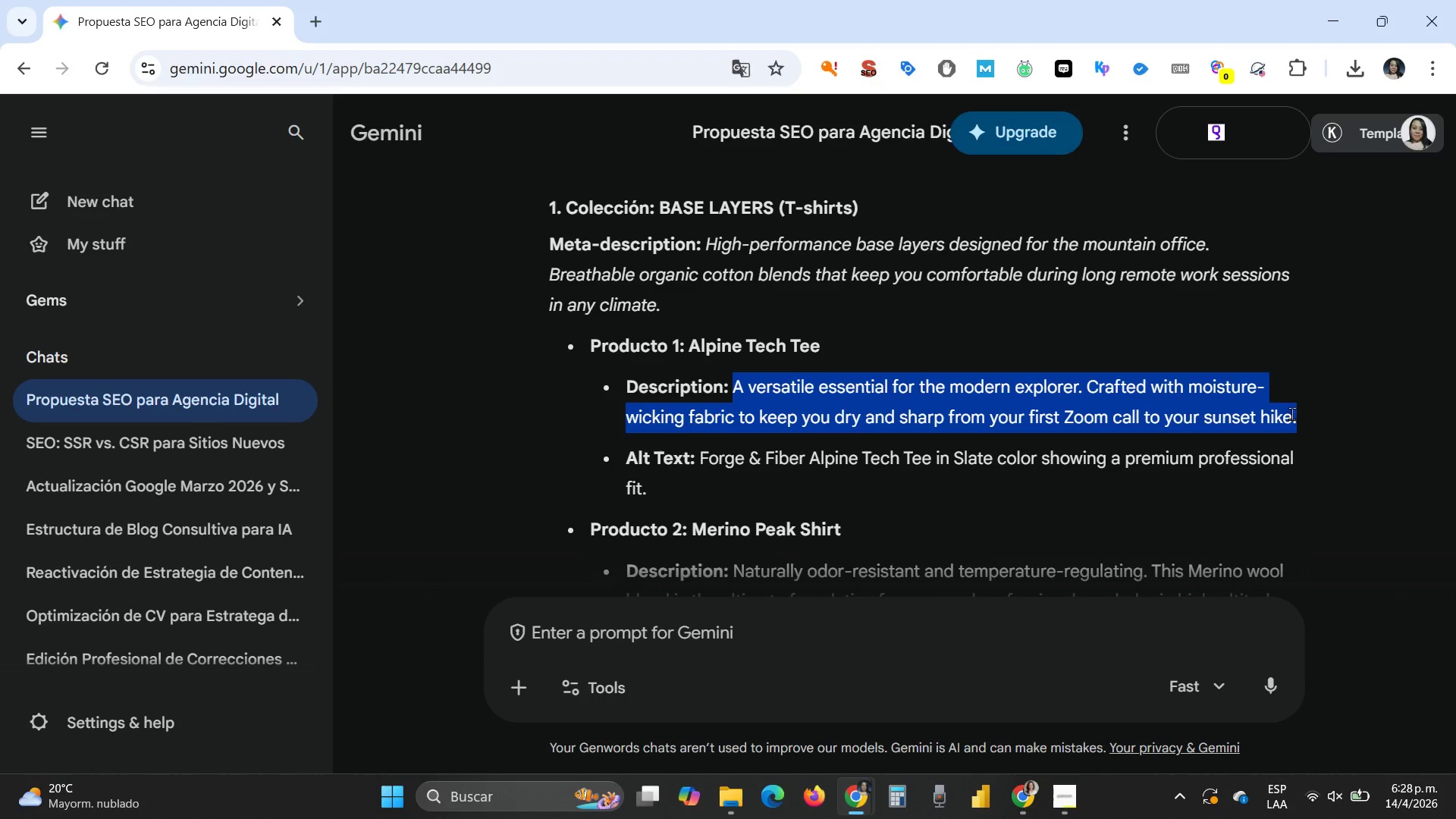 
key(Control+C)
 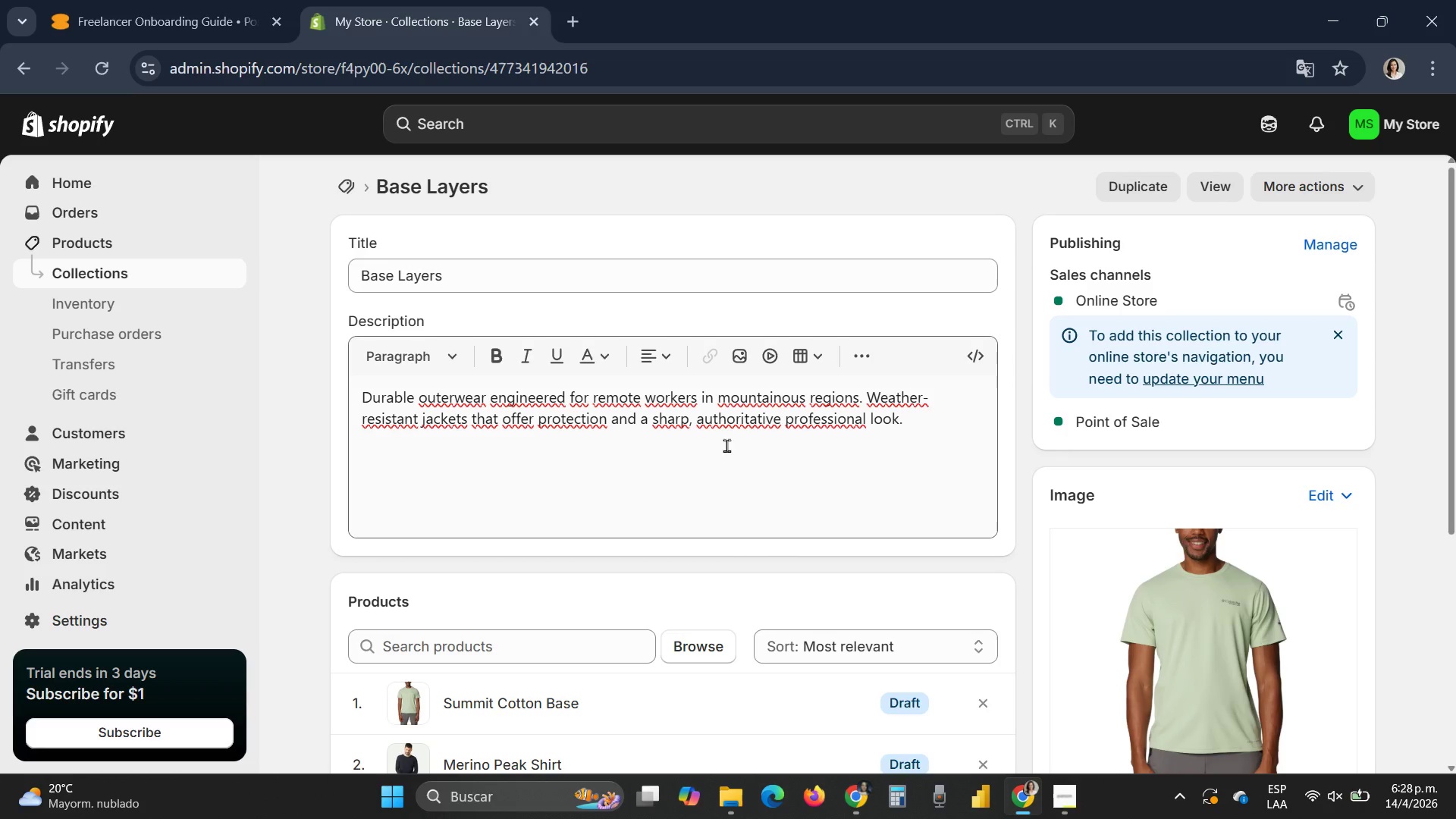 
left_click_drag(start_coordinate=[912, 422], to_coordinate=[341, 397])
 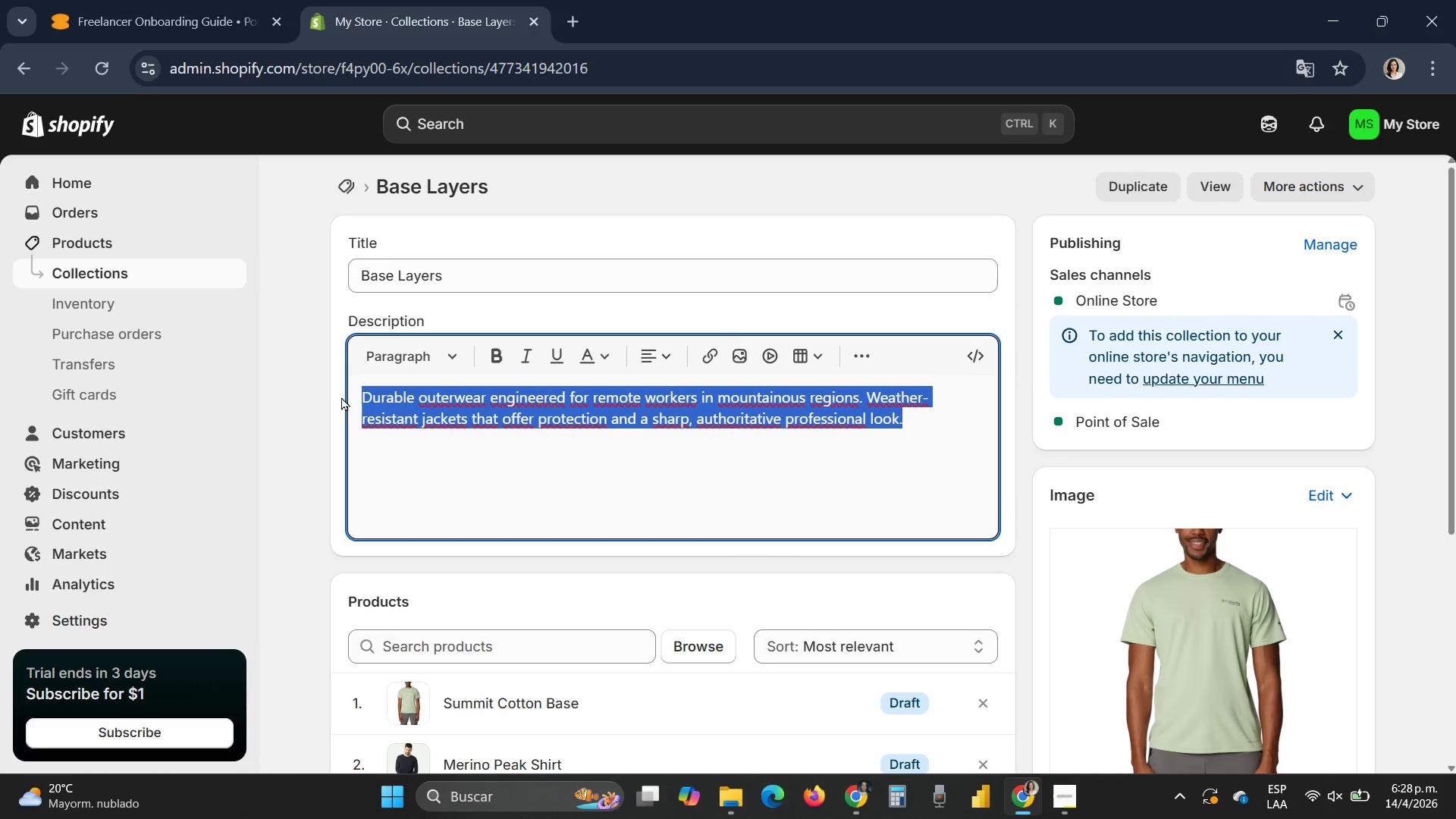 
key(Control+V)
 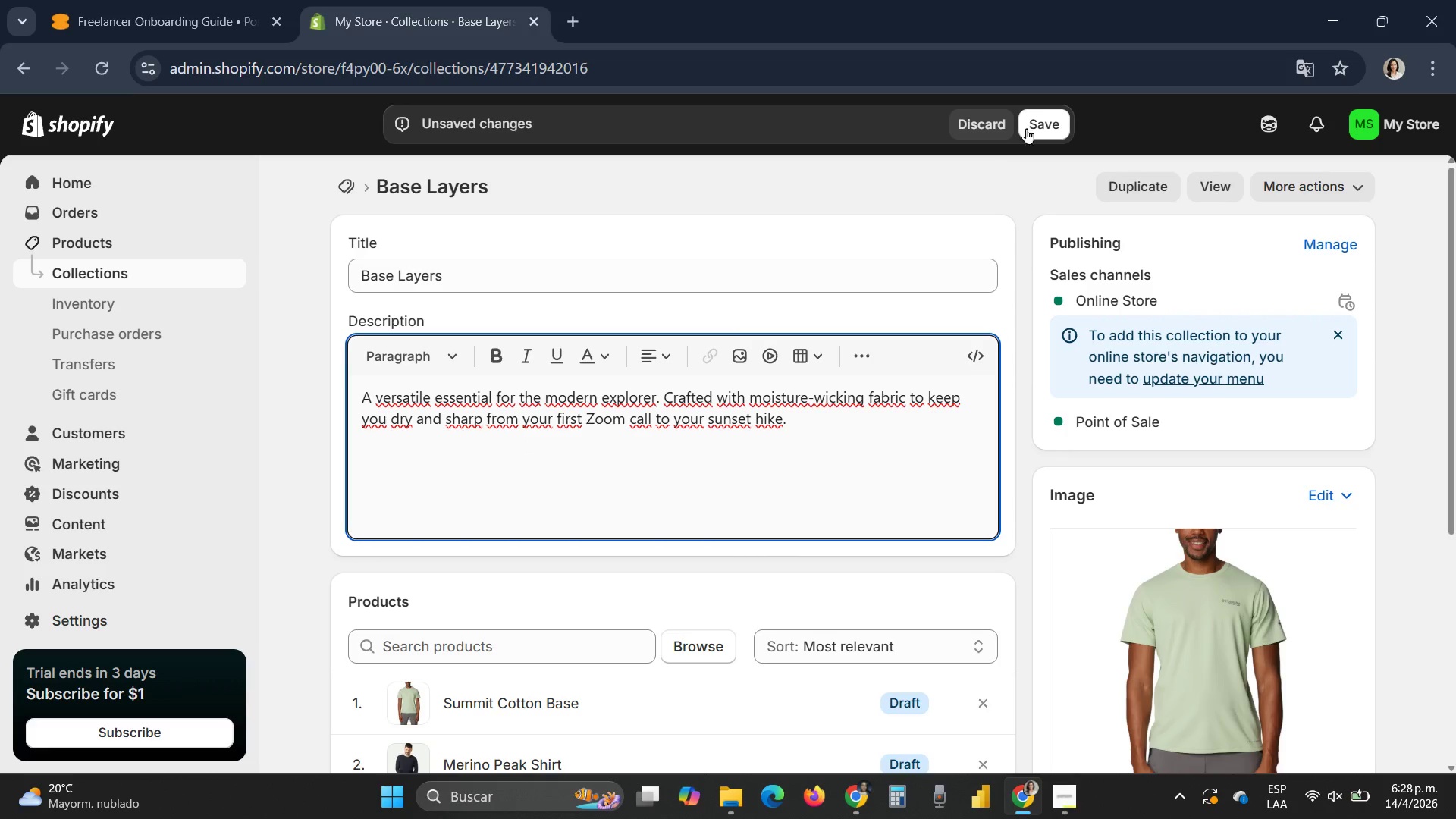 
left_click([1046, 119])
 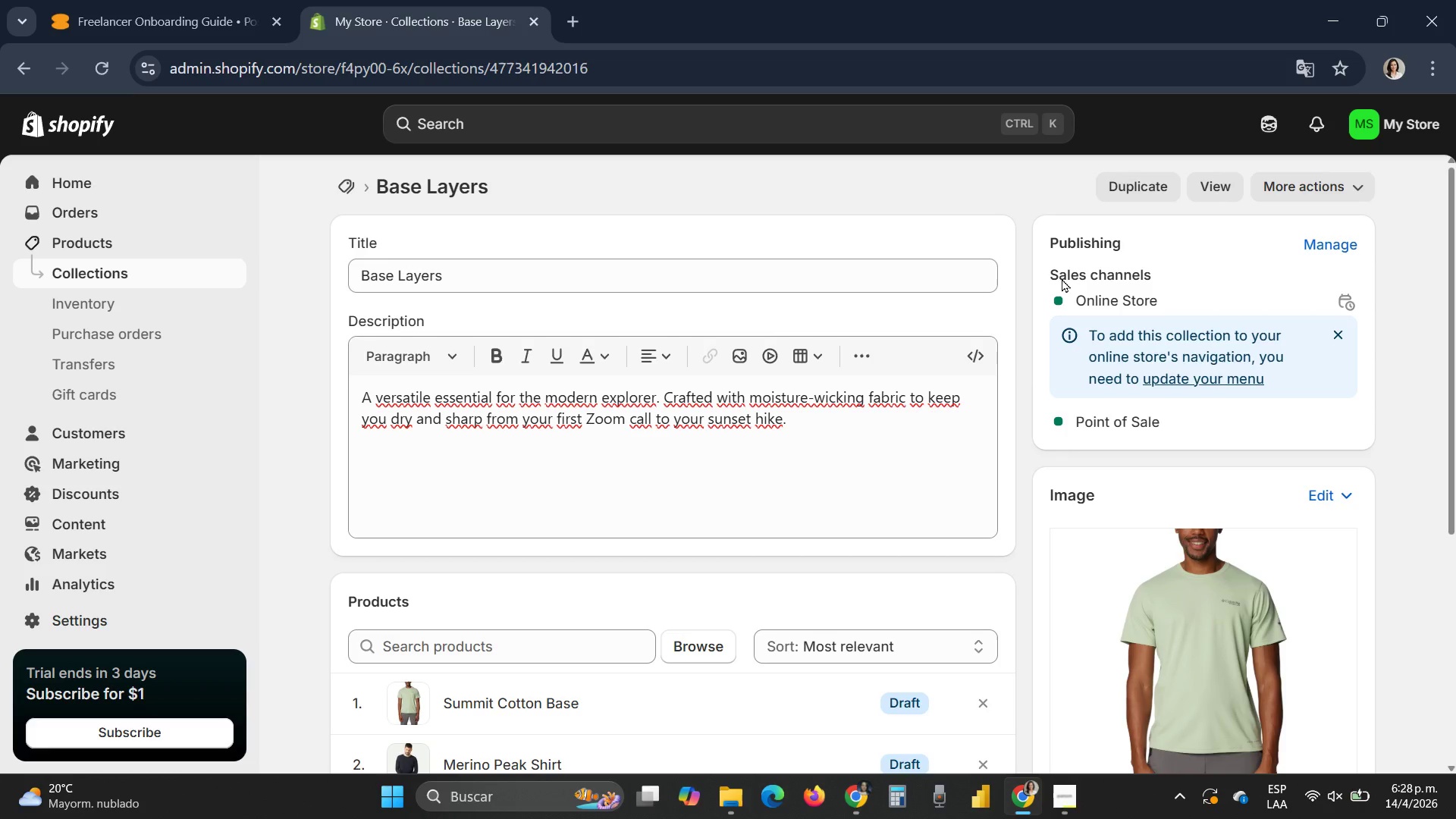 
wait(19.45)
 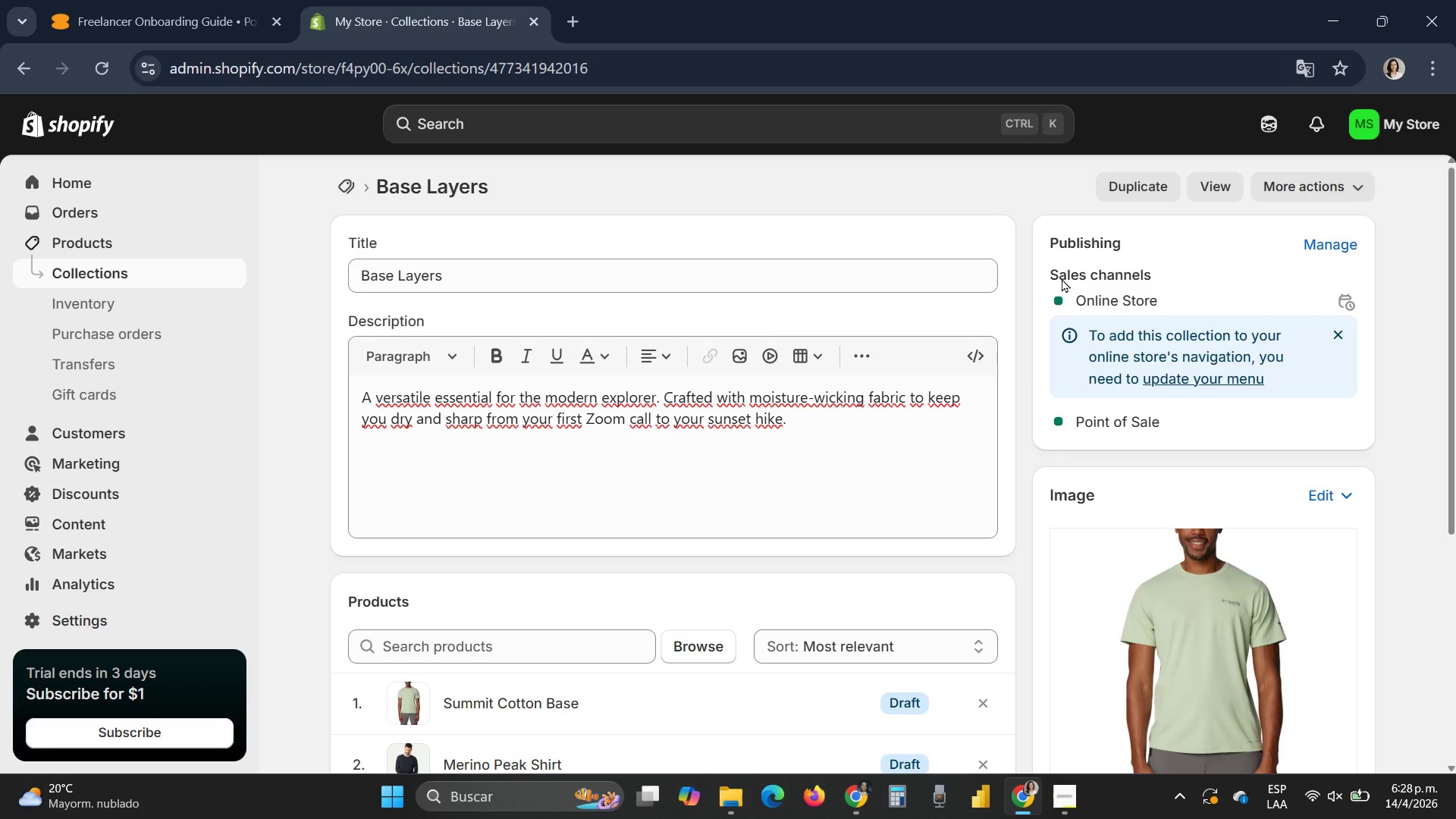 
scroll: coordinate [170, 481], scroll_direction: down, amount: 3.0
 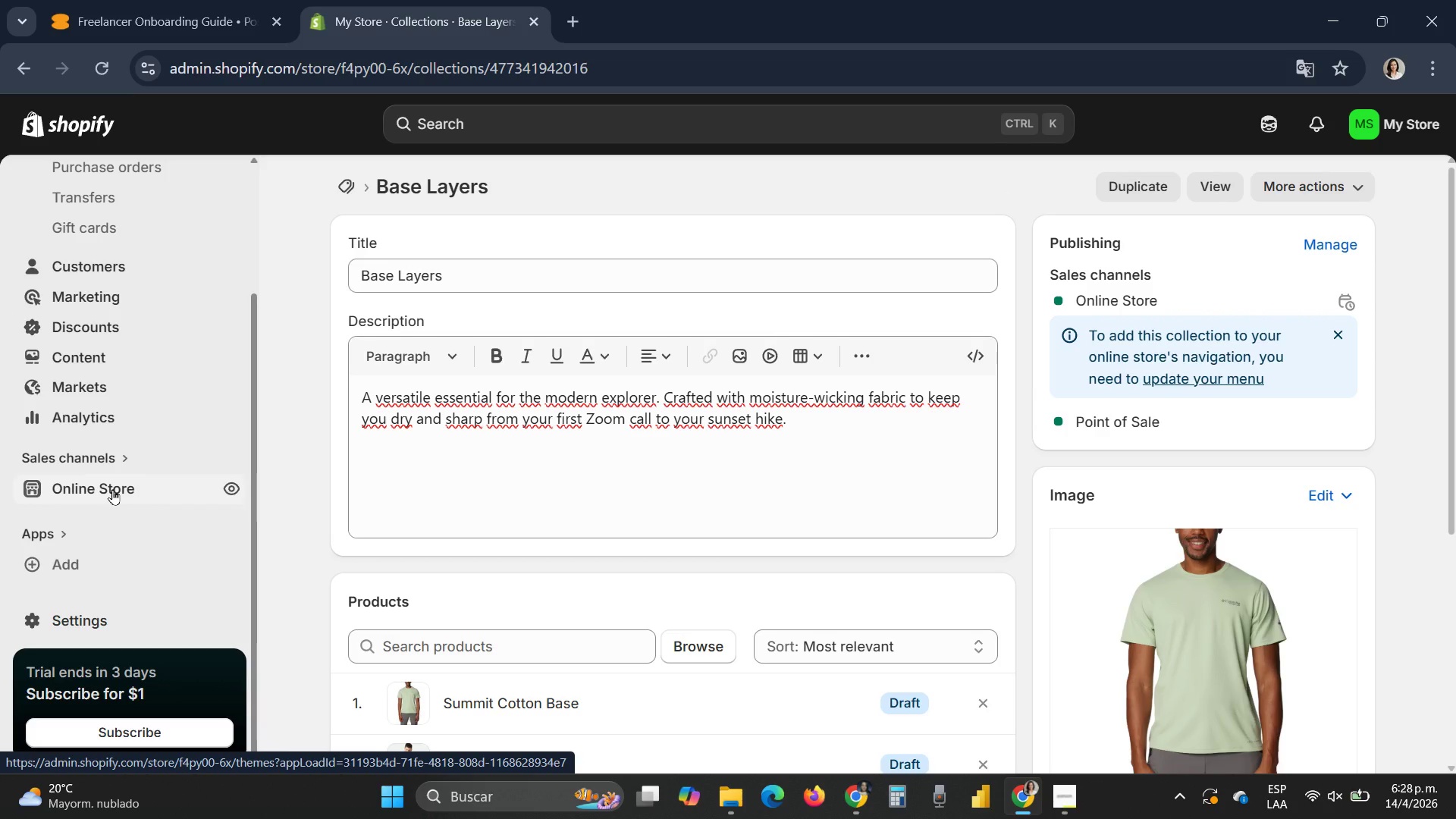 
left_click([110, 485])
 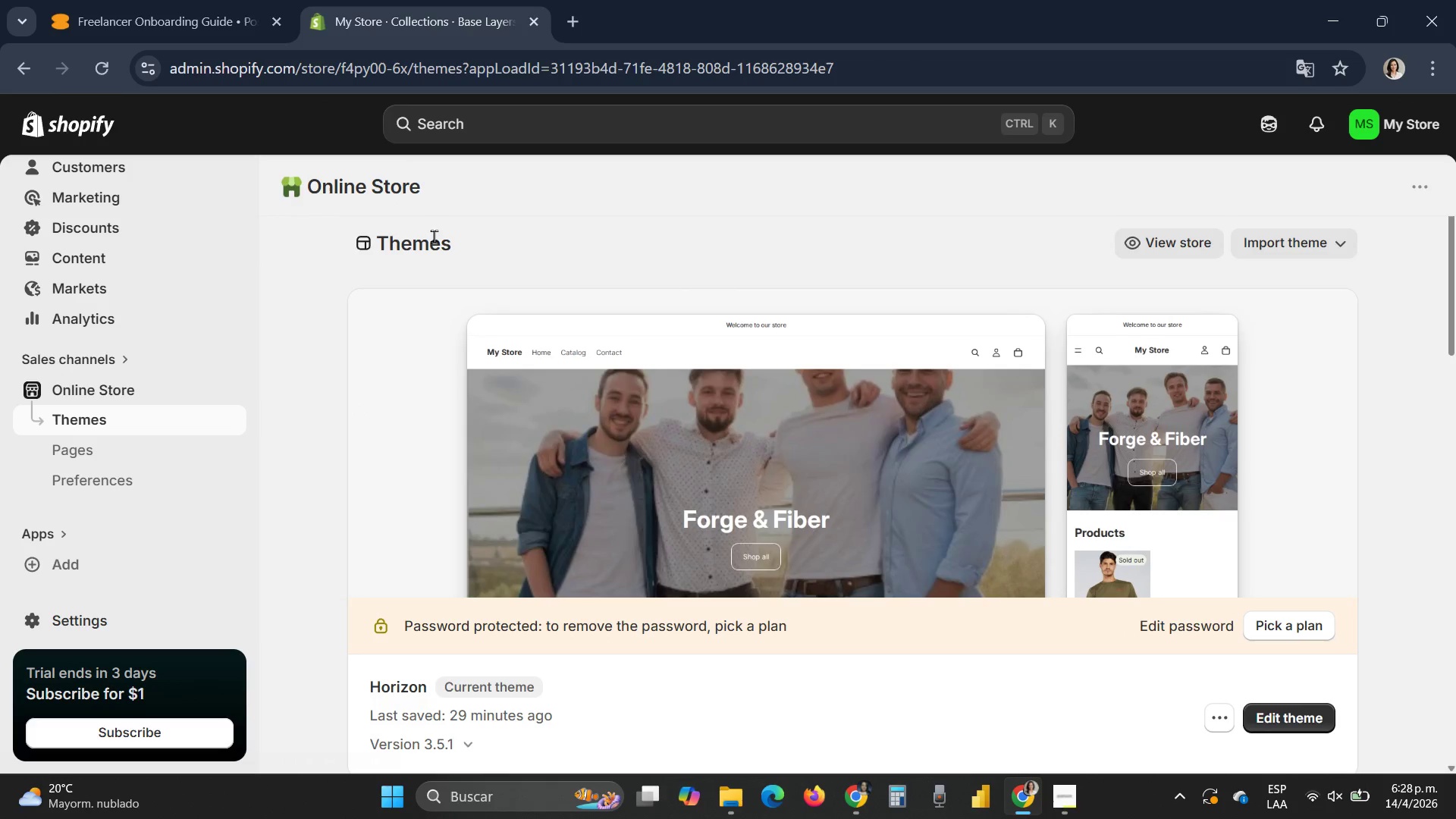 
wait(7.14)
 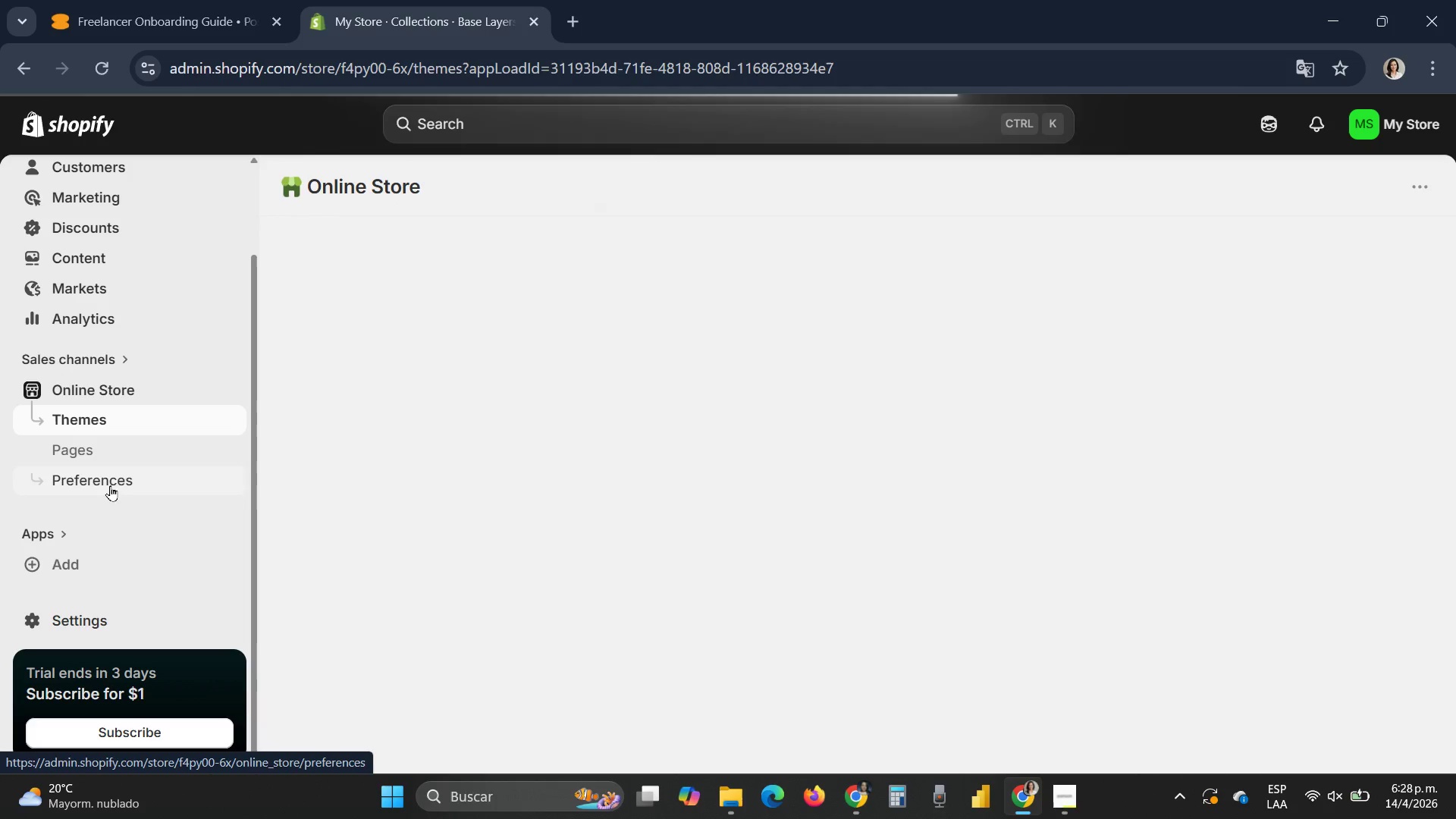 
scroll: coordinate [519, 309], scroll_direction: down, amount: 2.0
 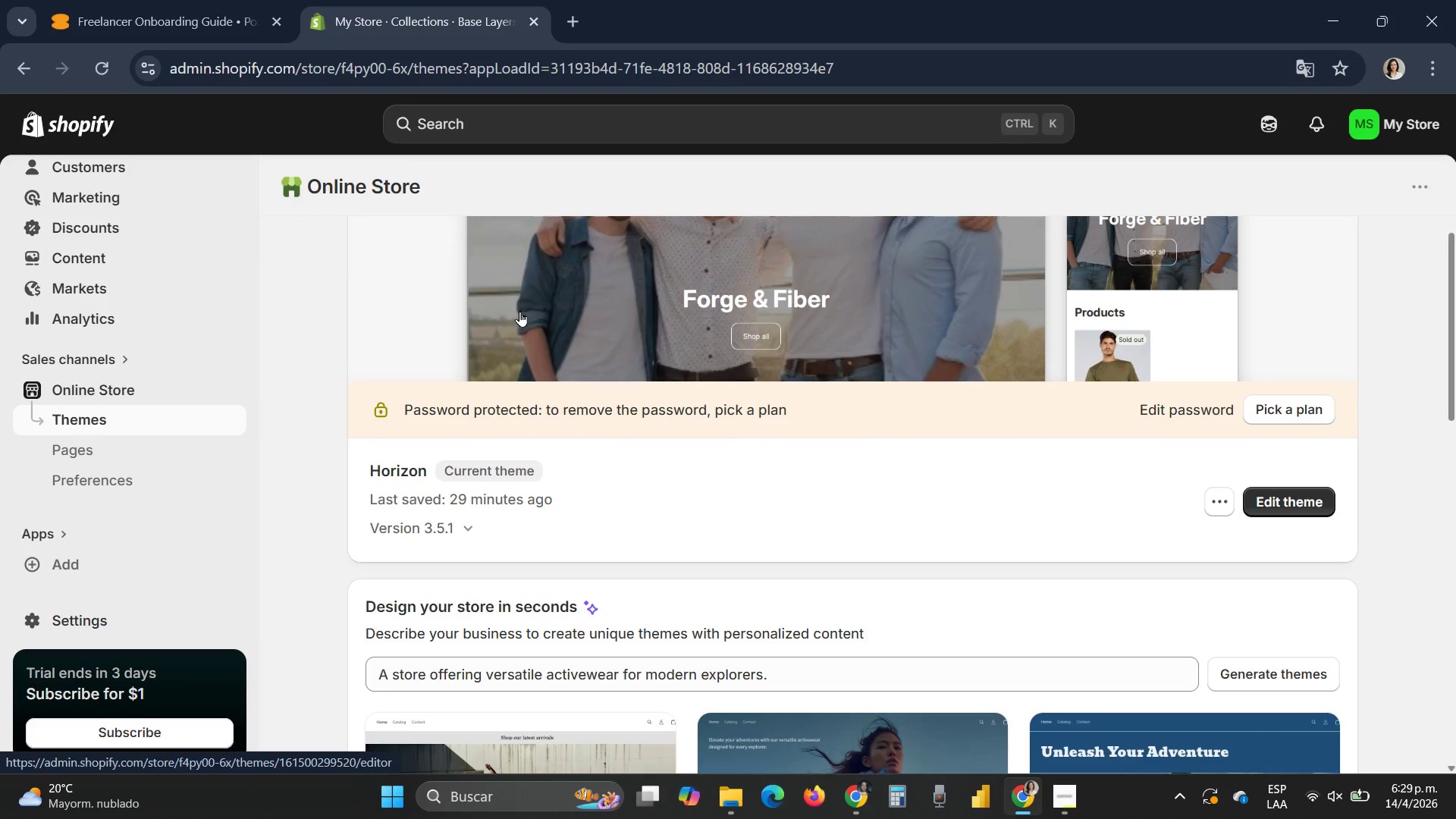 
wait(5.58)
 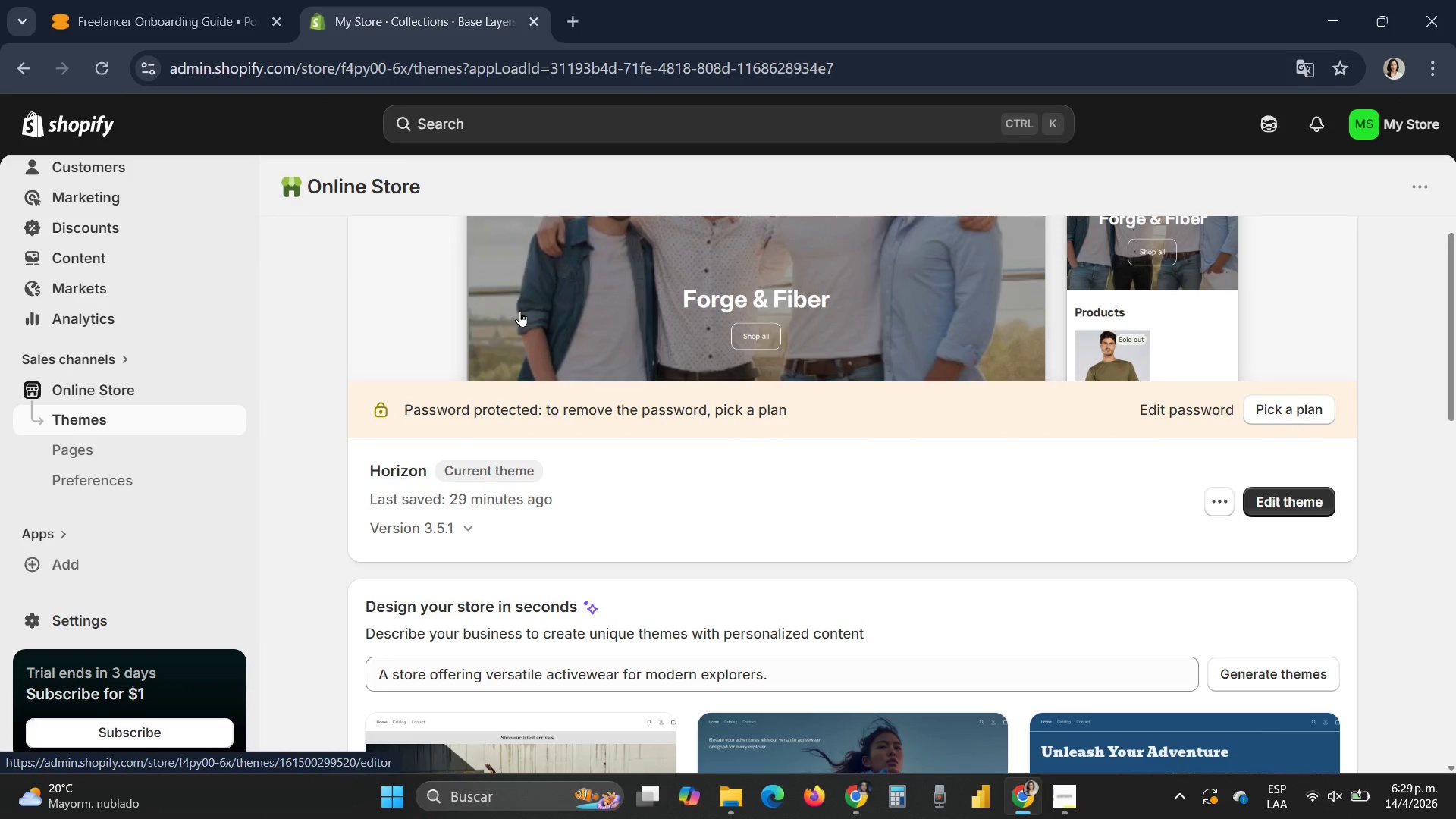 
scroll: coordinate [642, 303], scroll_direction: up, amount: 5.0
 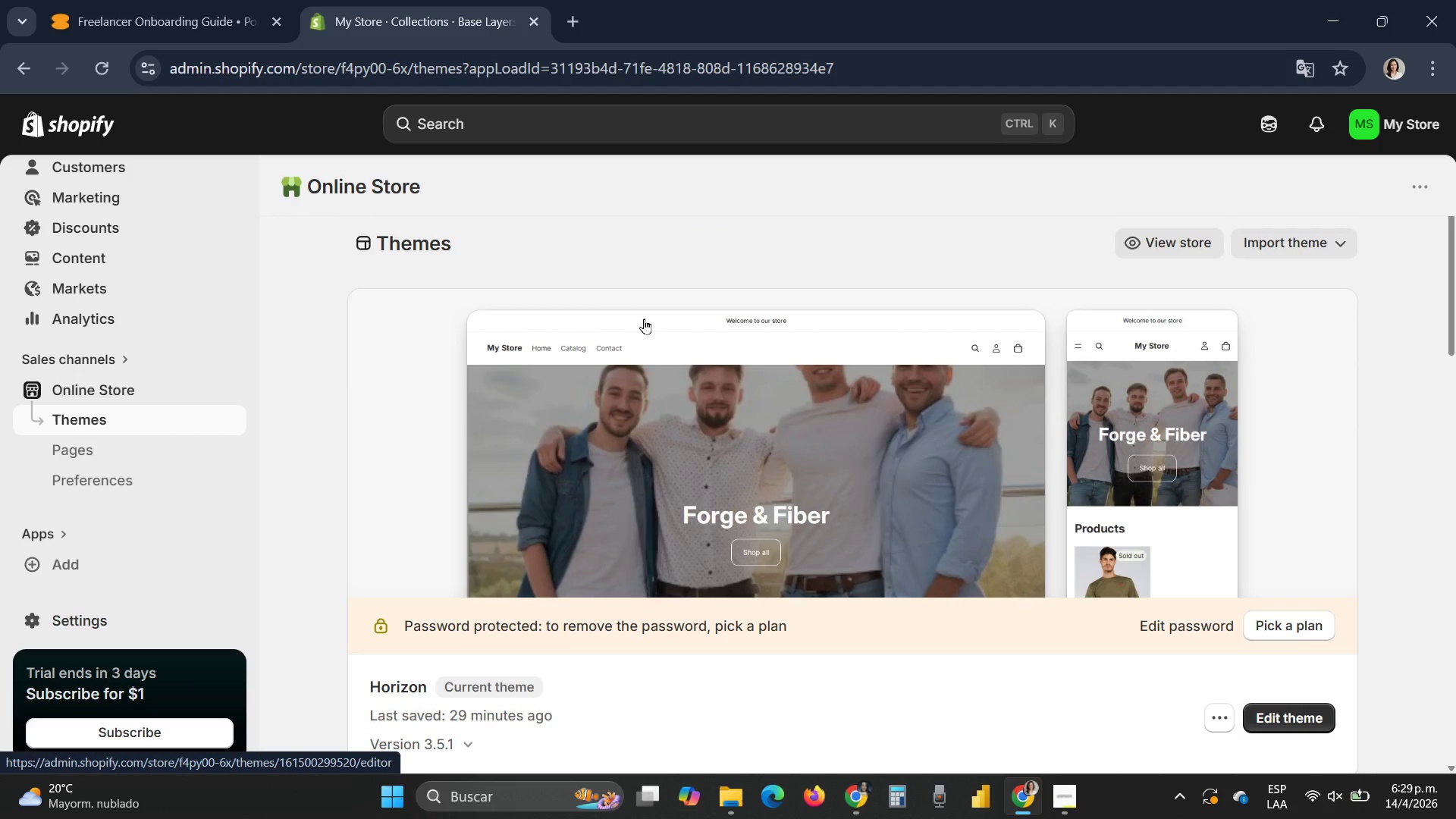 
wait(10.99)
 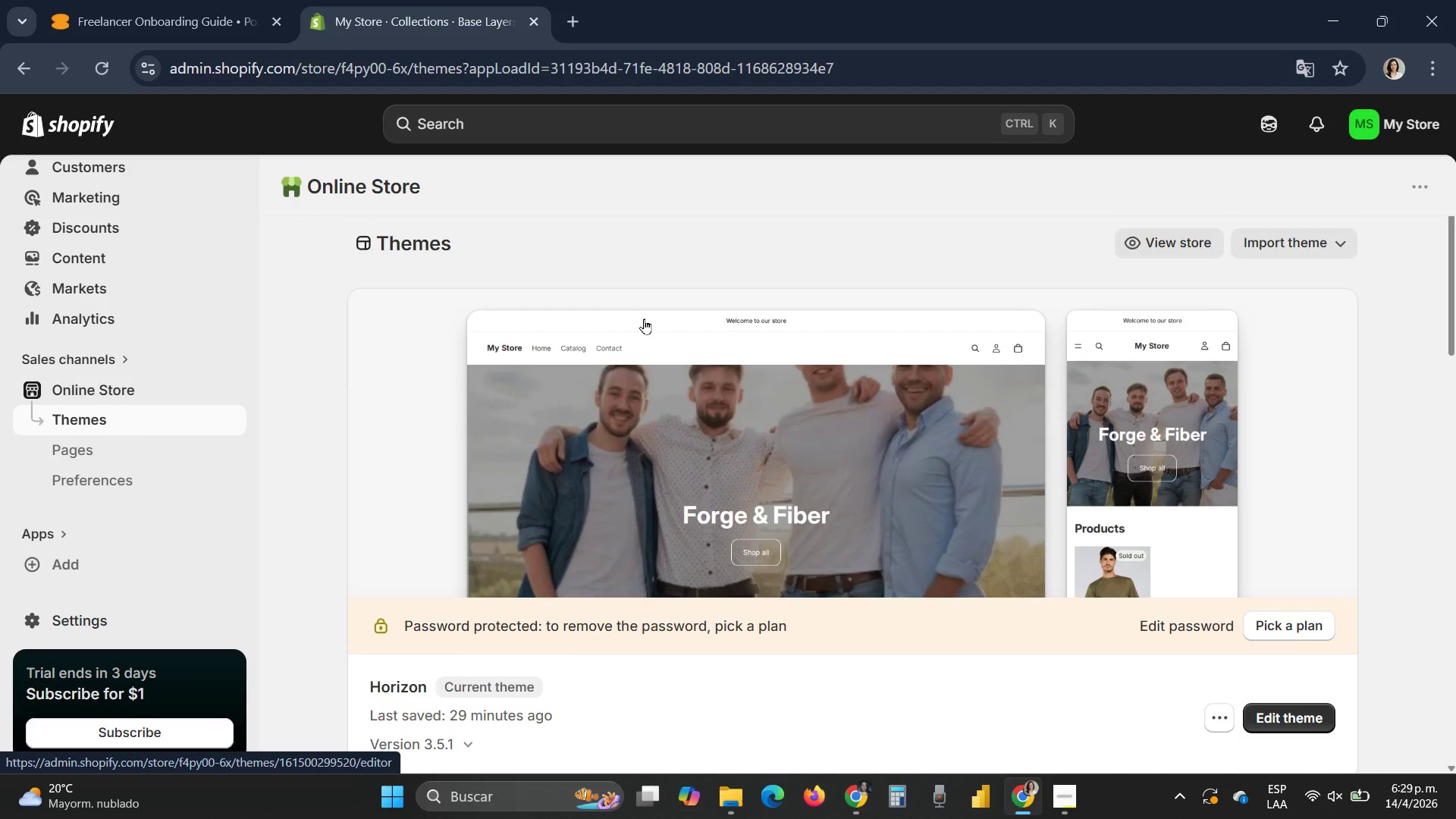 
scroll: coordinate [314, 368], scroll_direction: down, amount: 1.0
 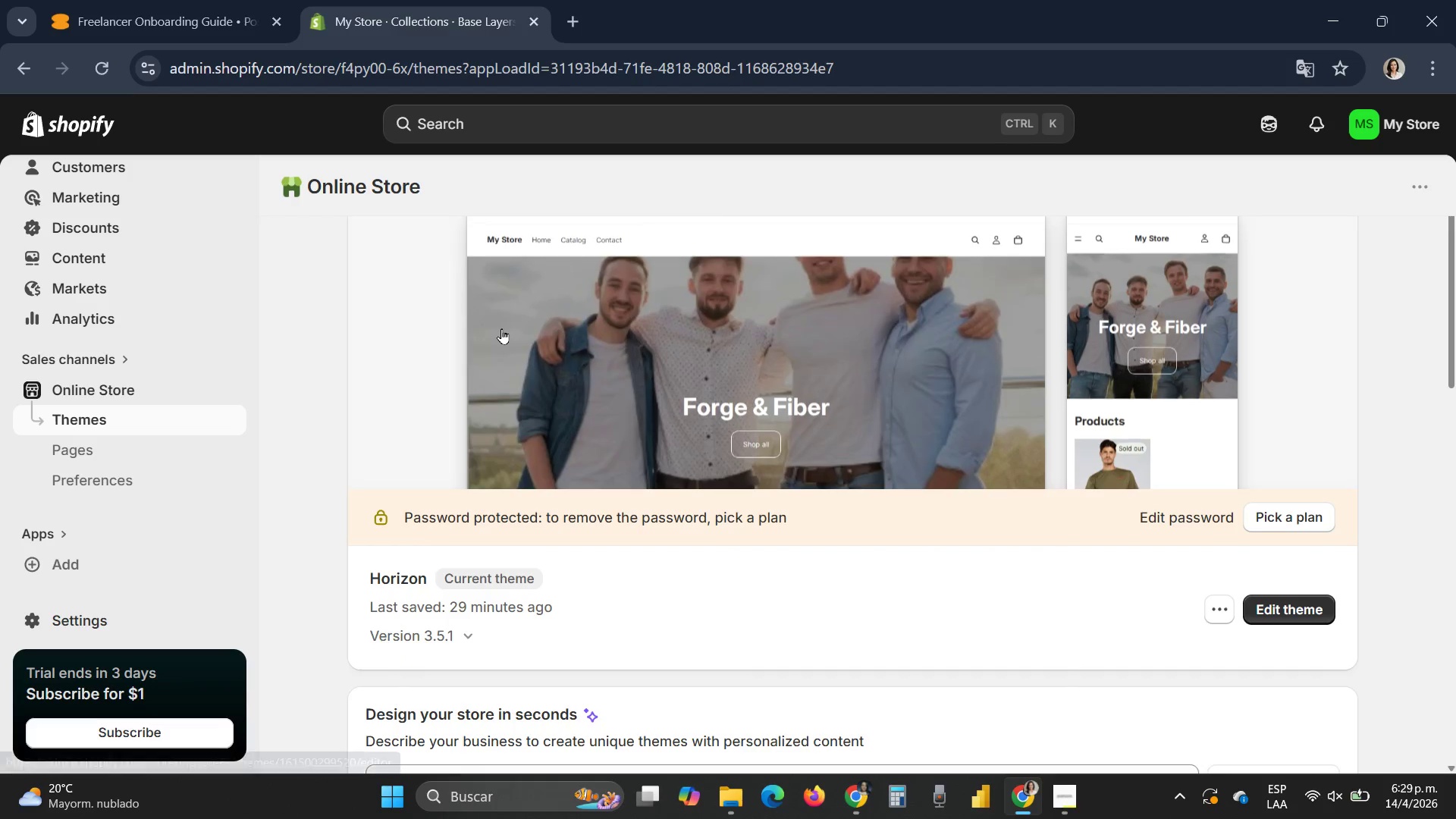 
wait(10.92)
 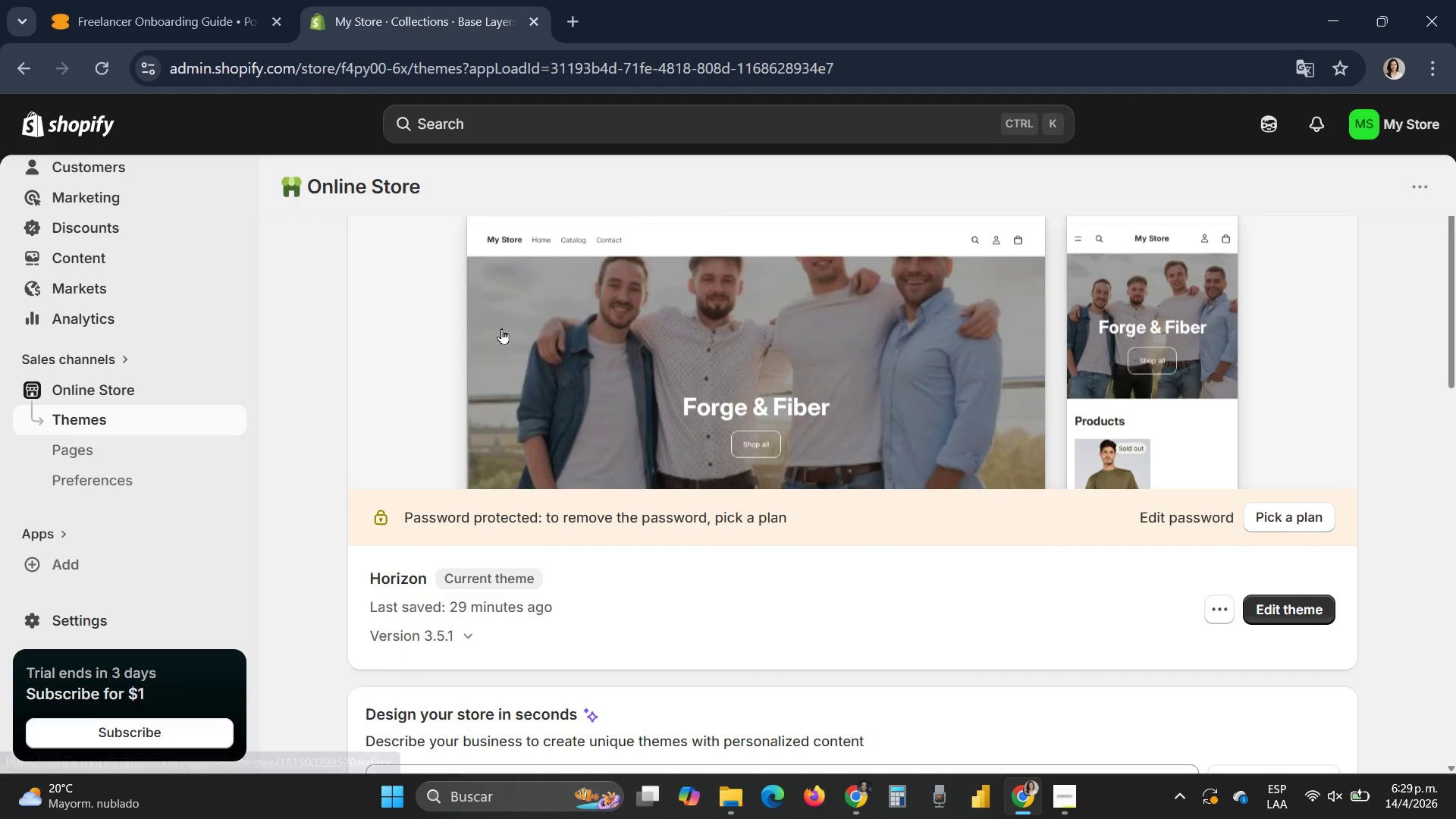 
left_click([734, 337])
 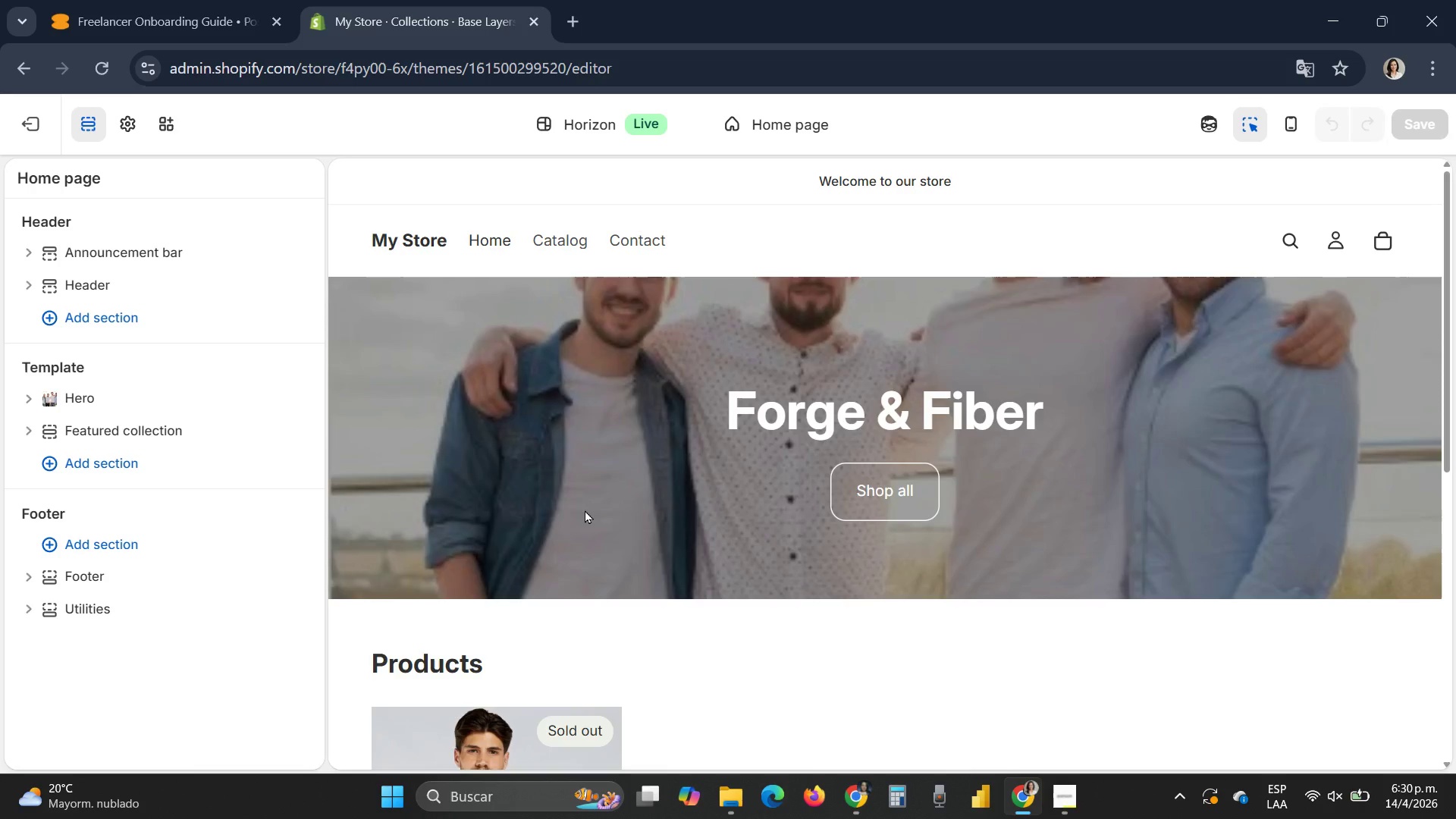 
wait(48.78)
 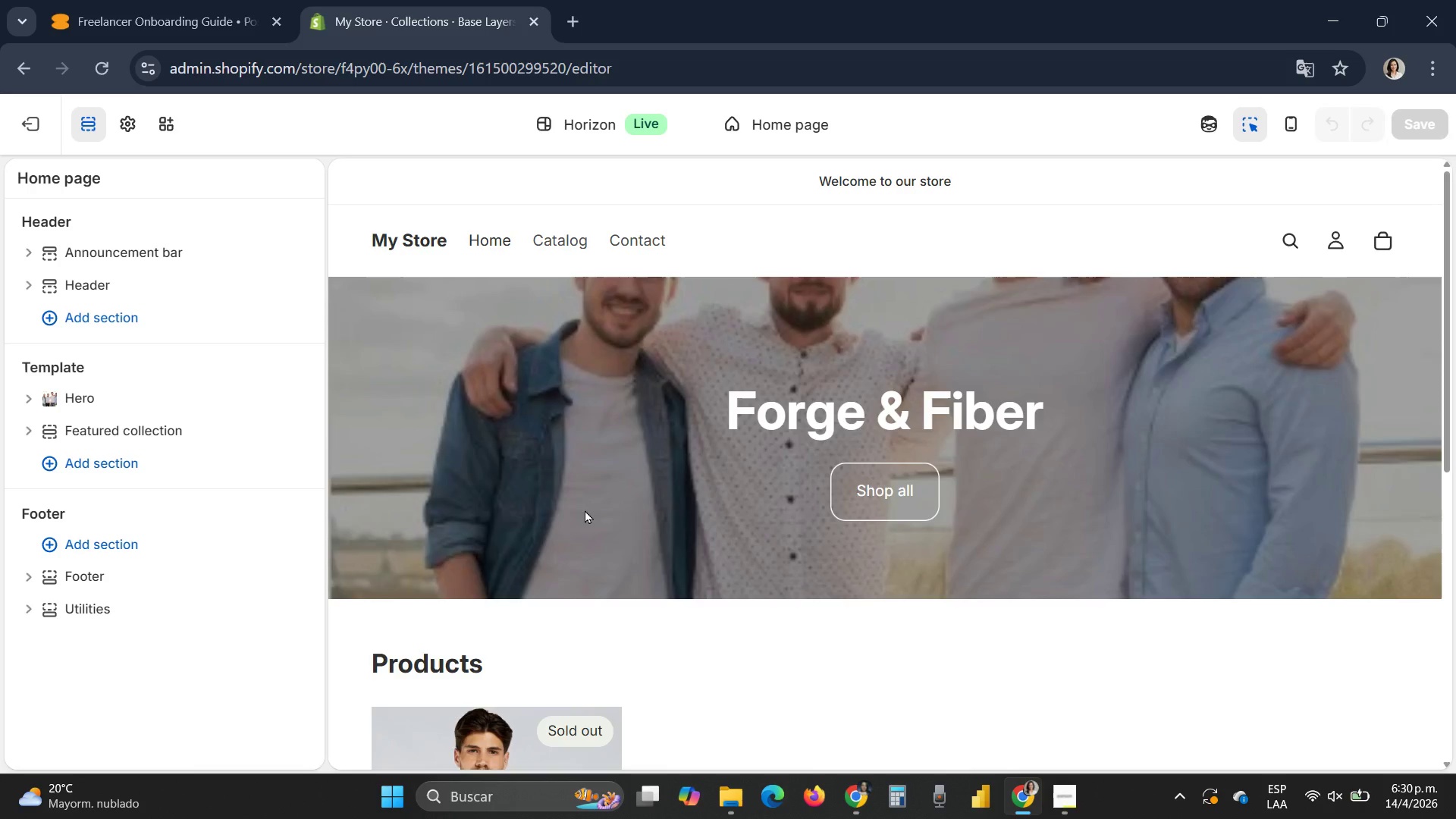 
left_click([419, 243])
 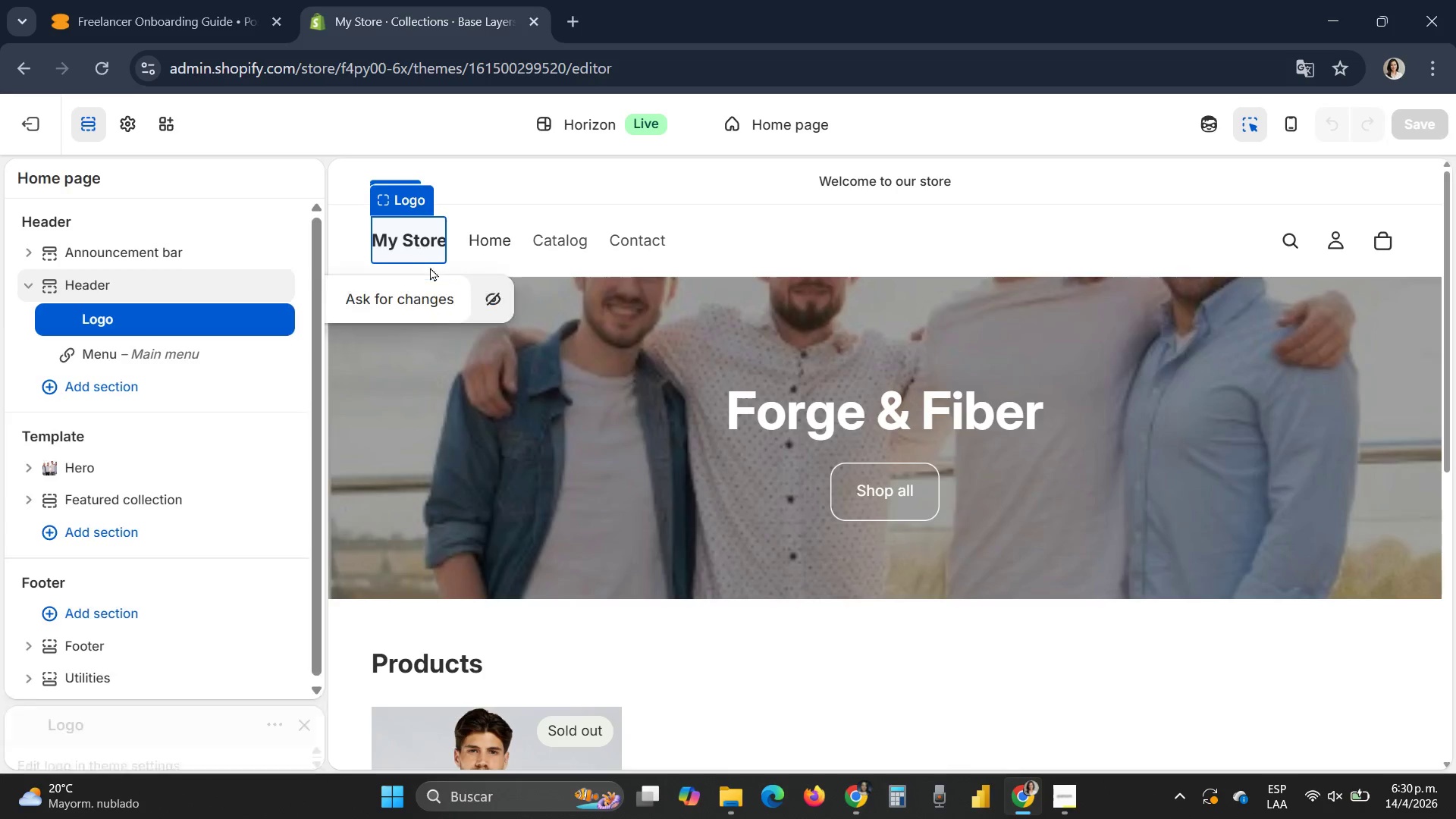 
mouse_move([441, 246])
 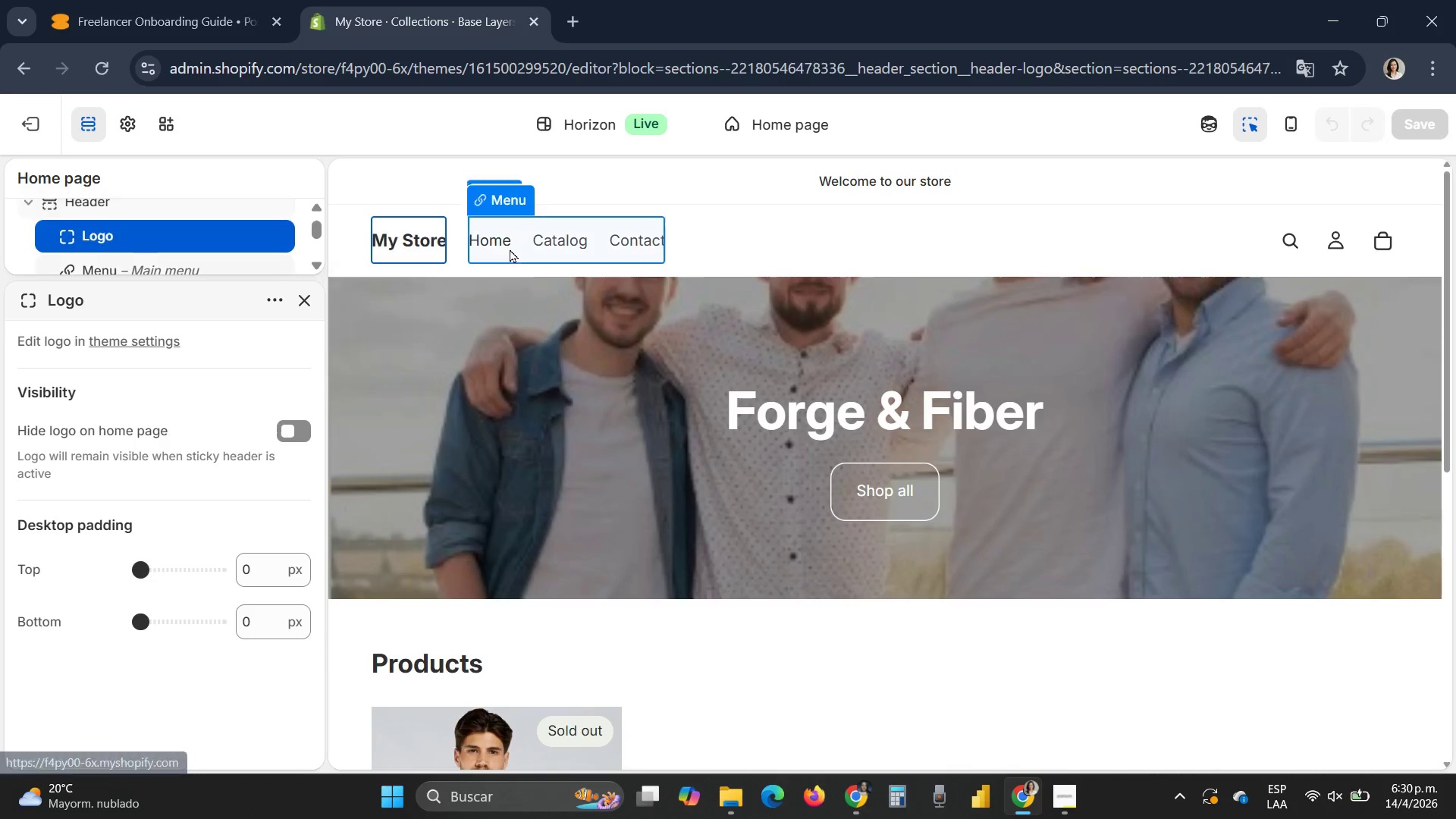 
left_click([510, 249])
 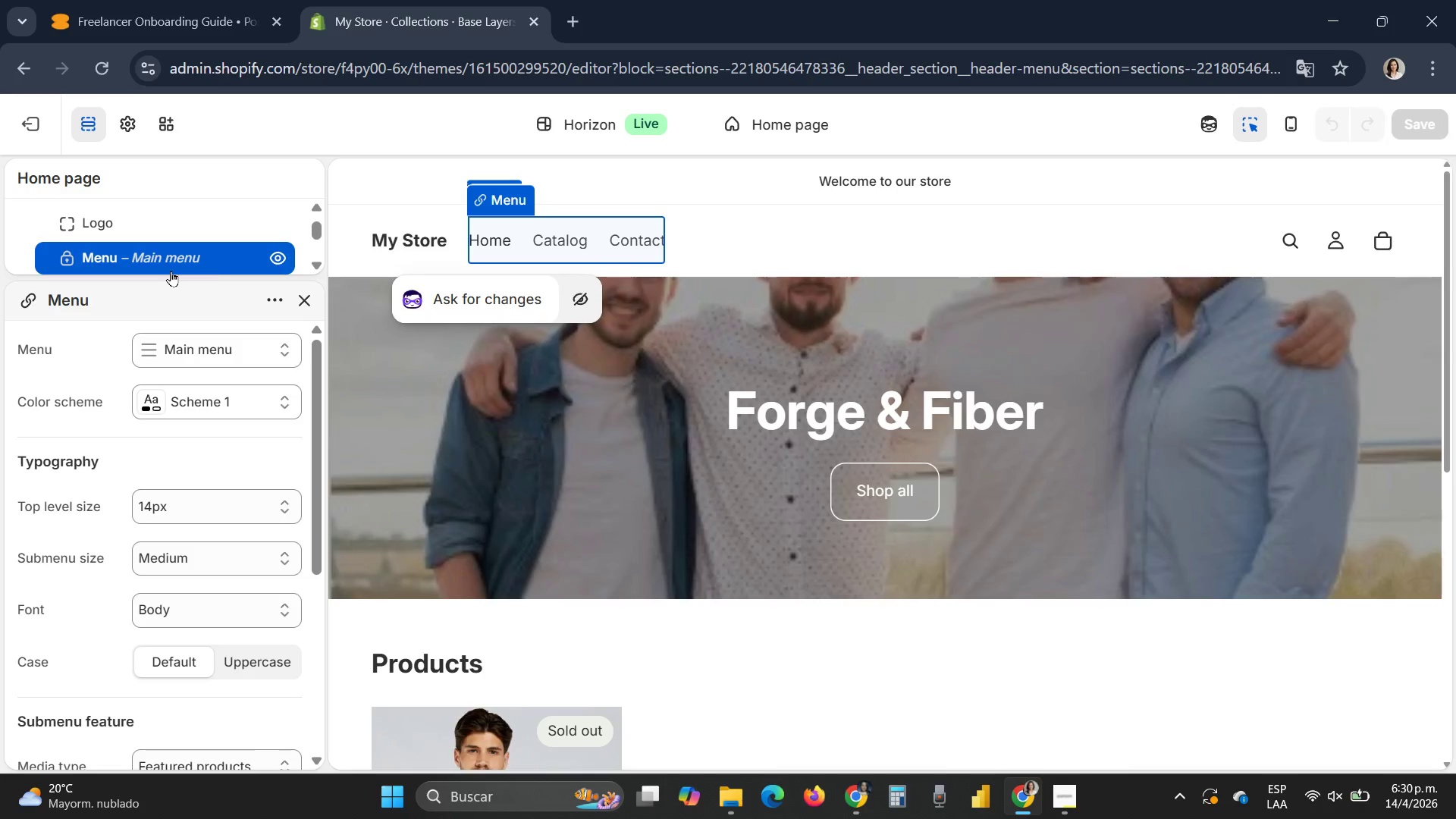 
wait(19.47)
 